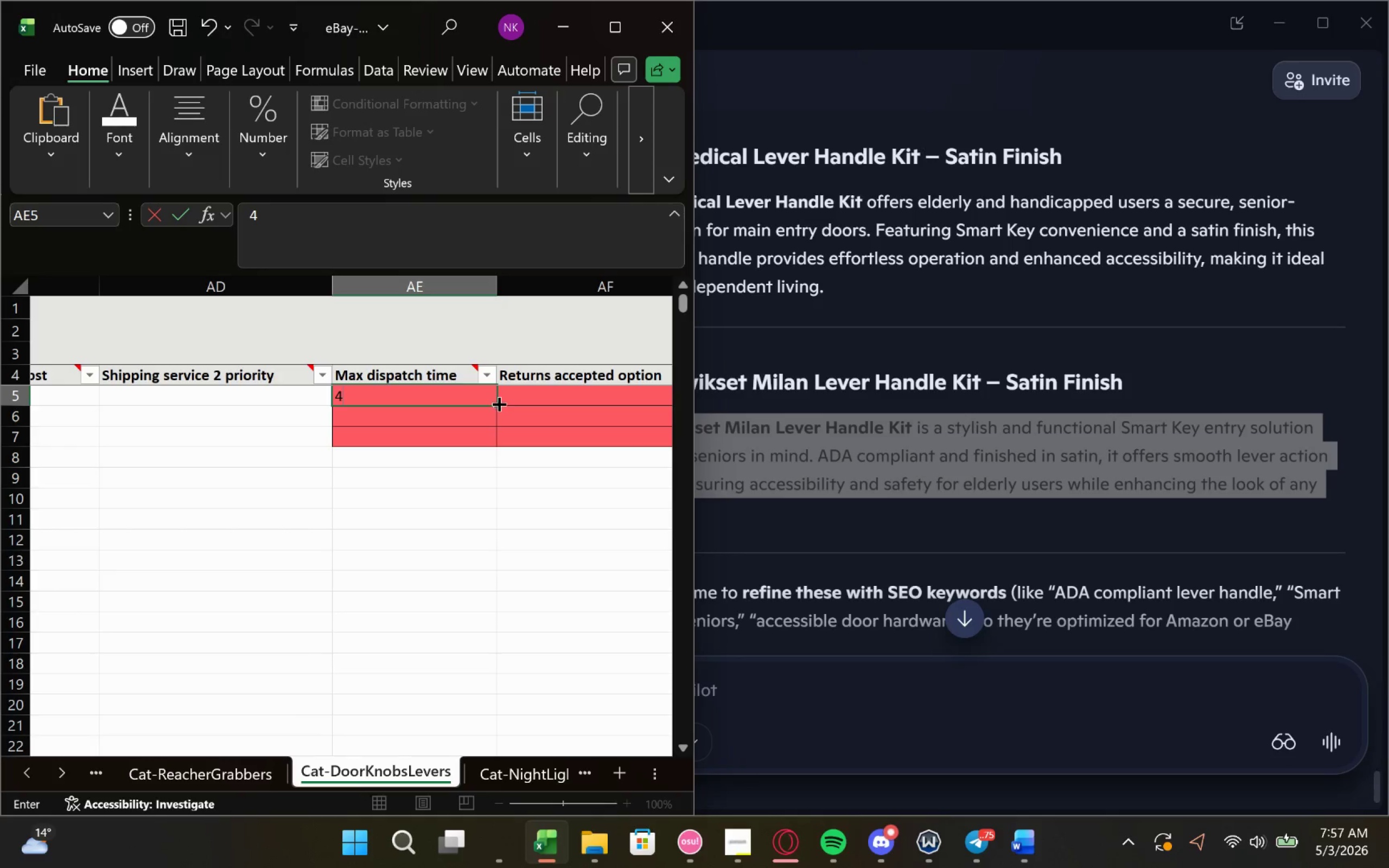 
left_click_drag(start_coordinate=[495, 408], to_coordinate=[494, 441])
 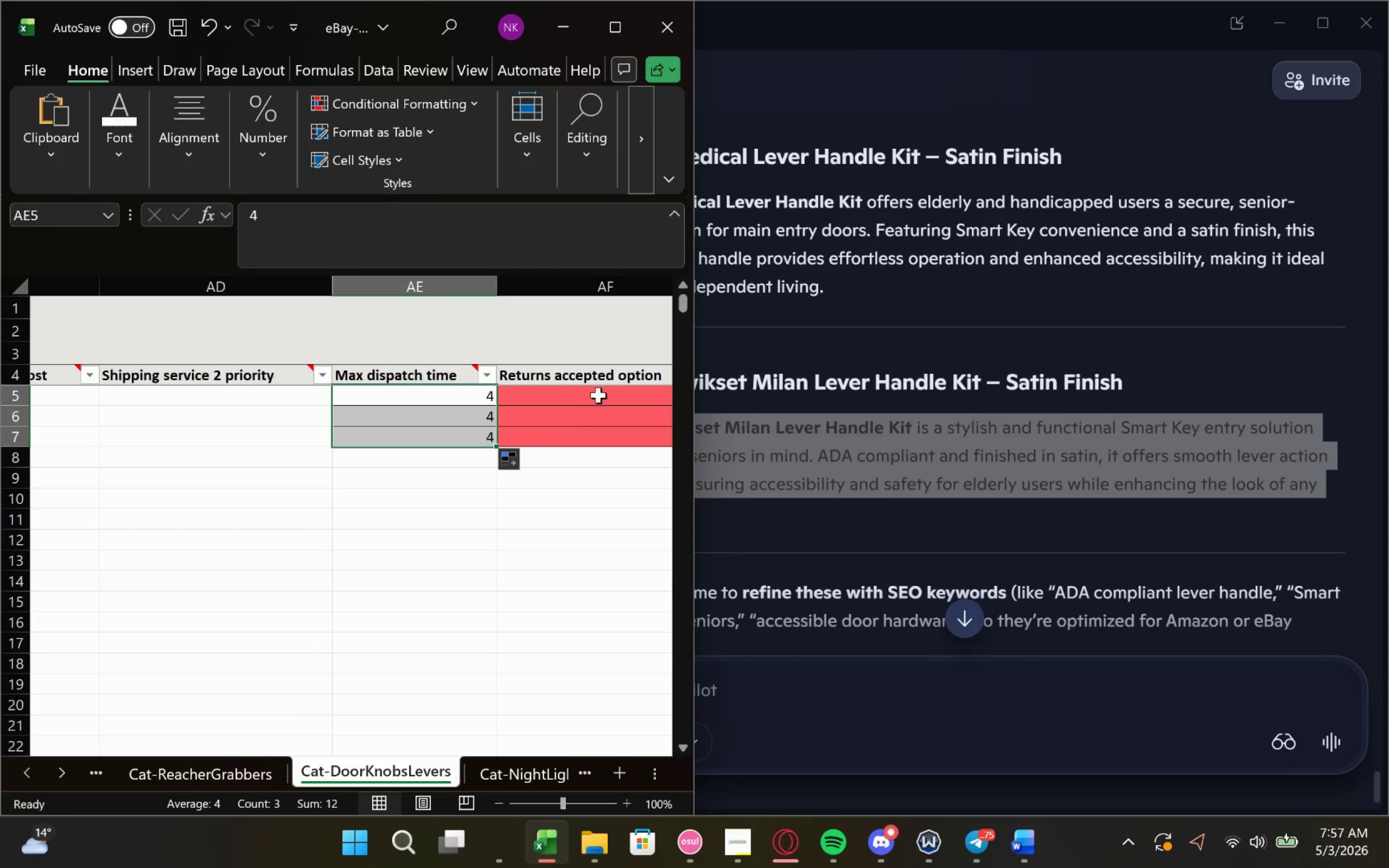 
left_click([598, 395])
 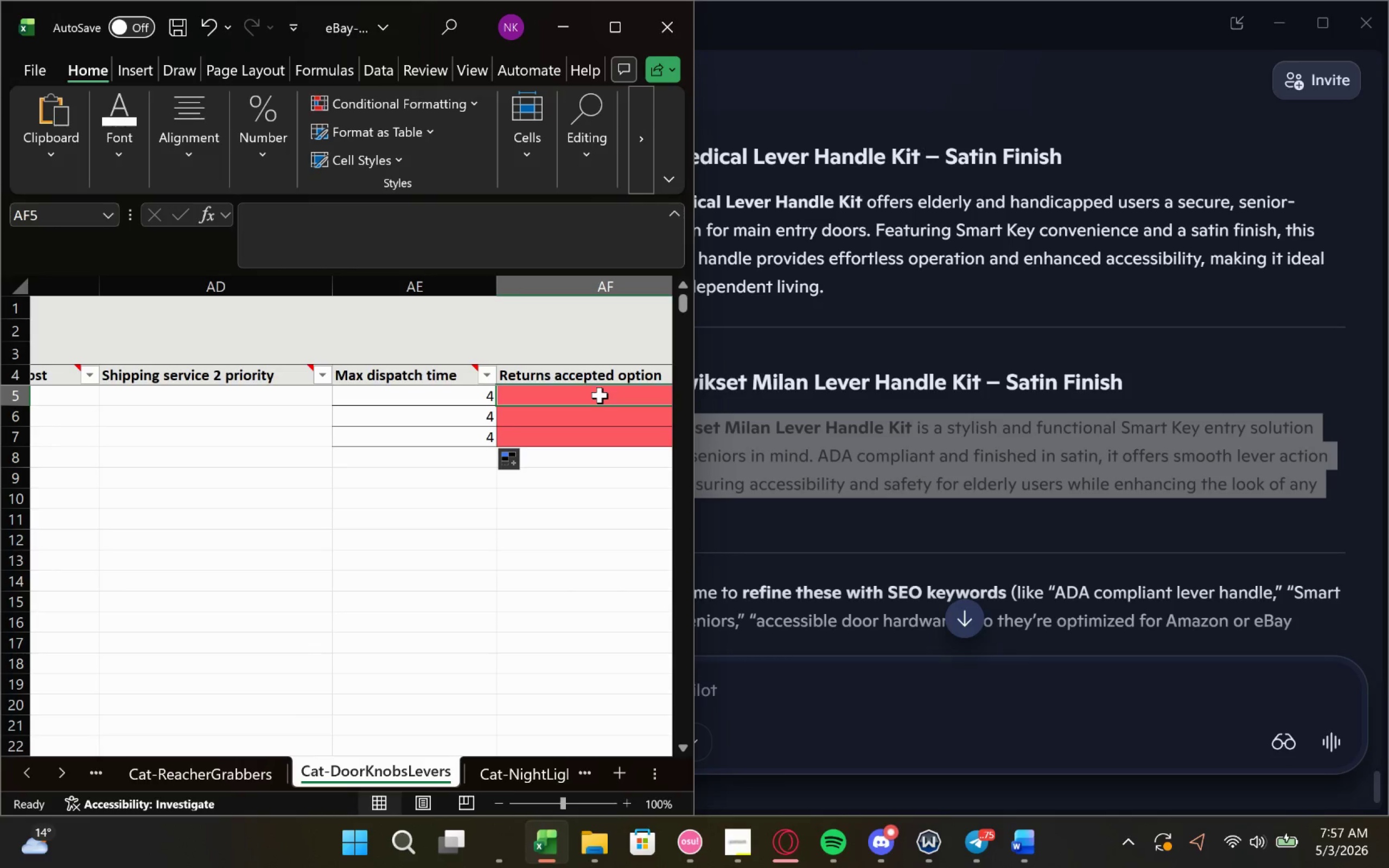 
type(ReturnsNotAccepted)
 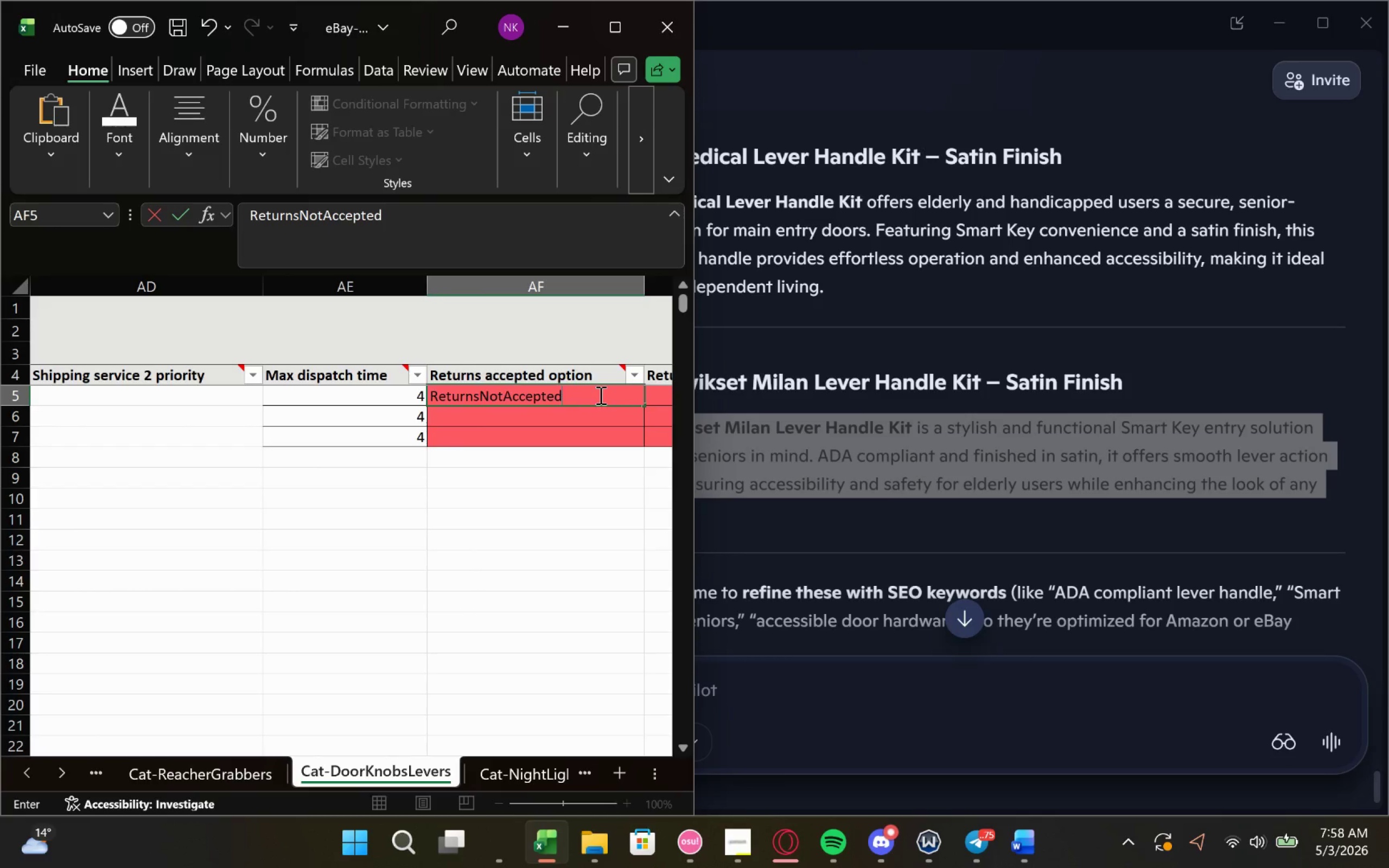 
left_click_drag(start_coordinate=[647, 401], to_coordinate=[649, 451])
 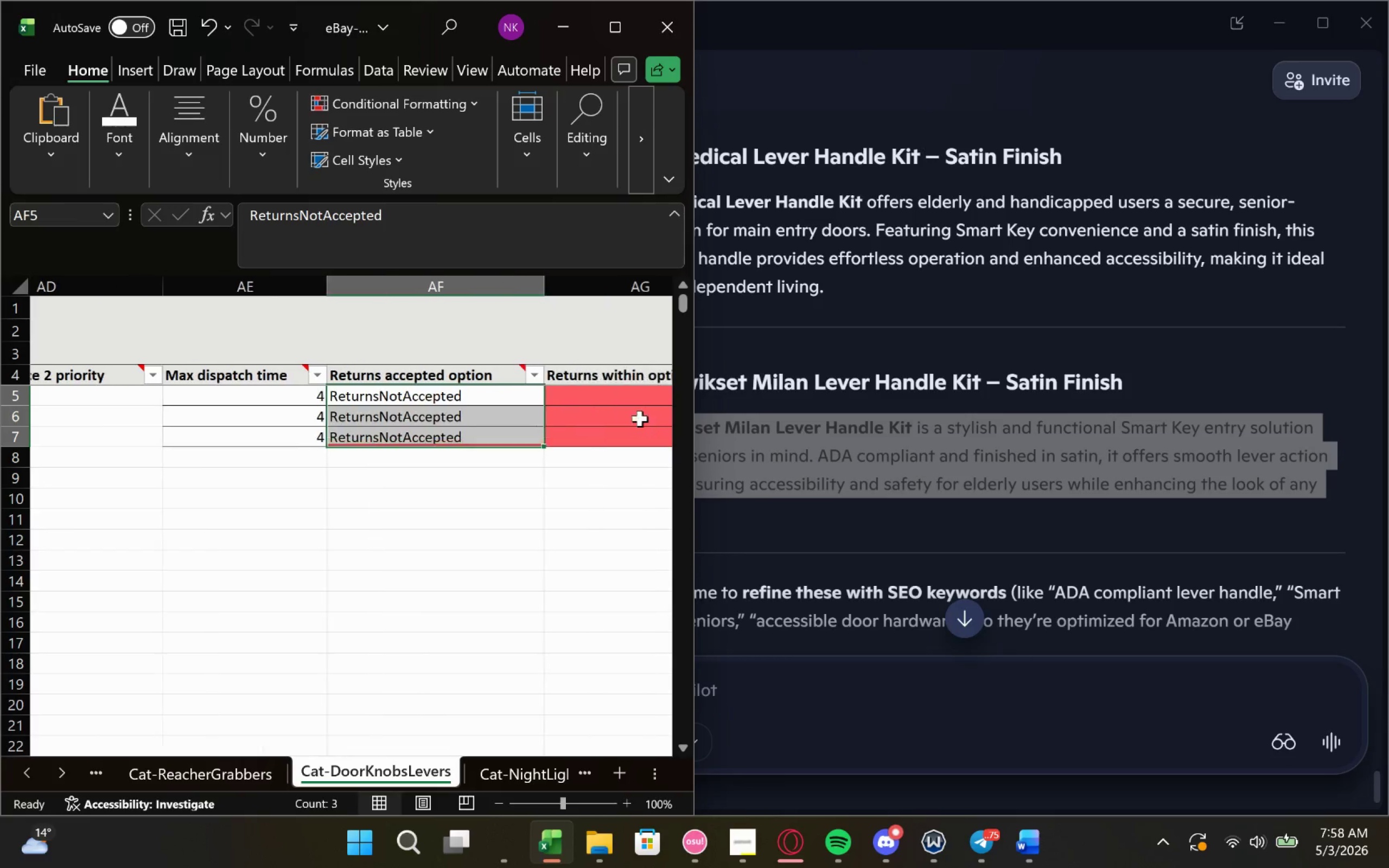 
mouse_move([646, 418])
 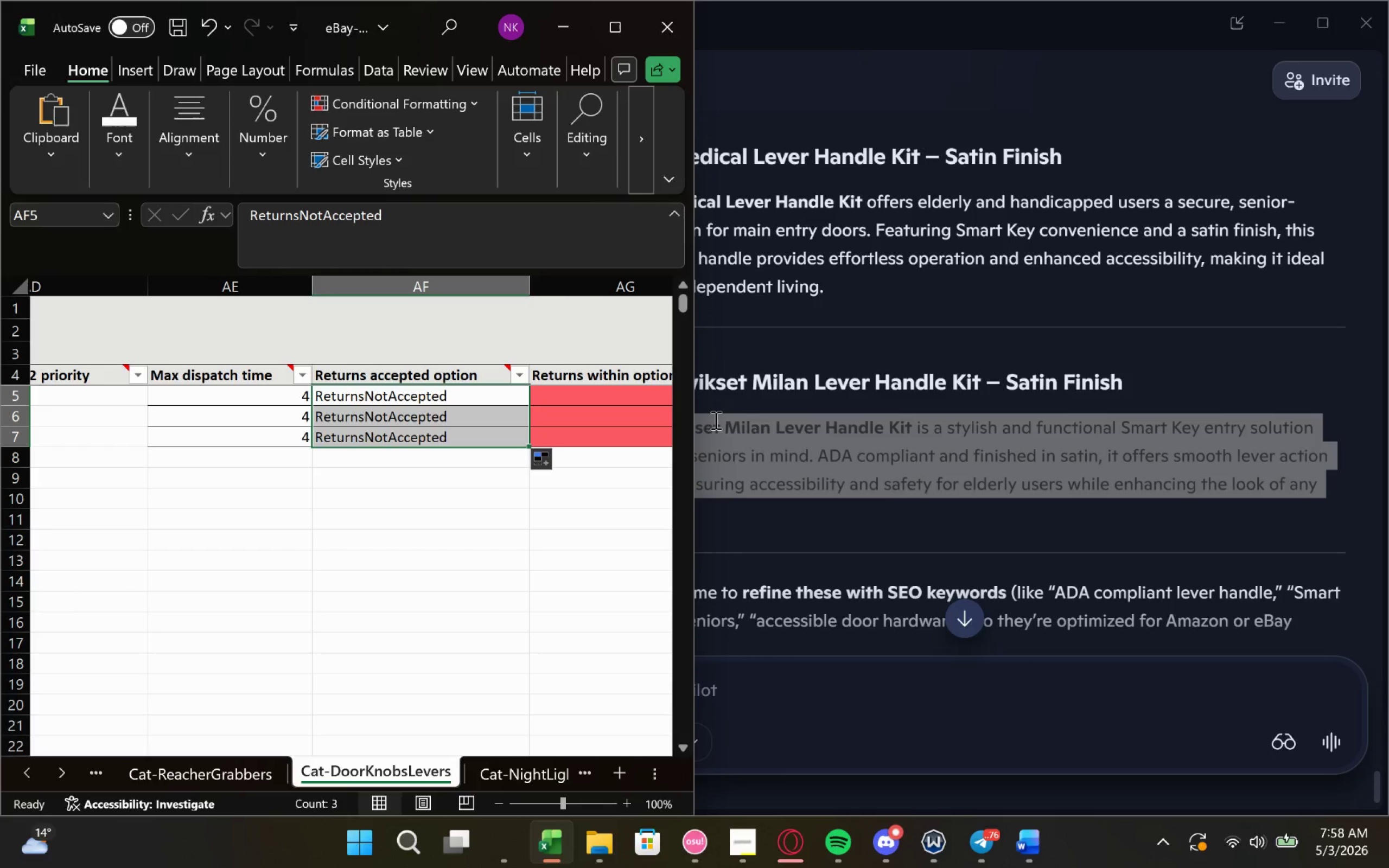 
wait(7.48)
 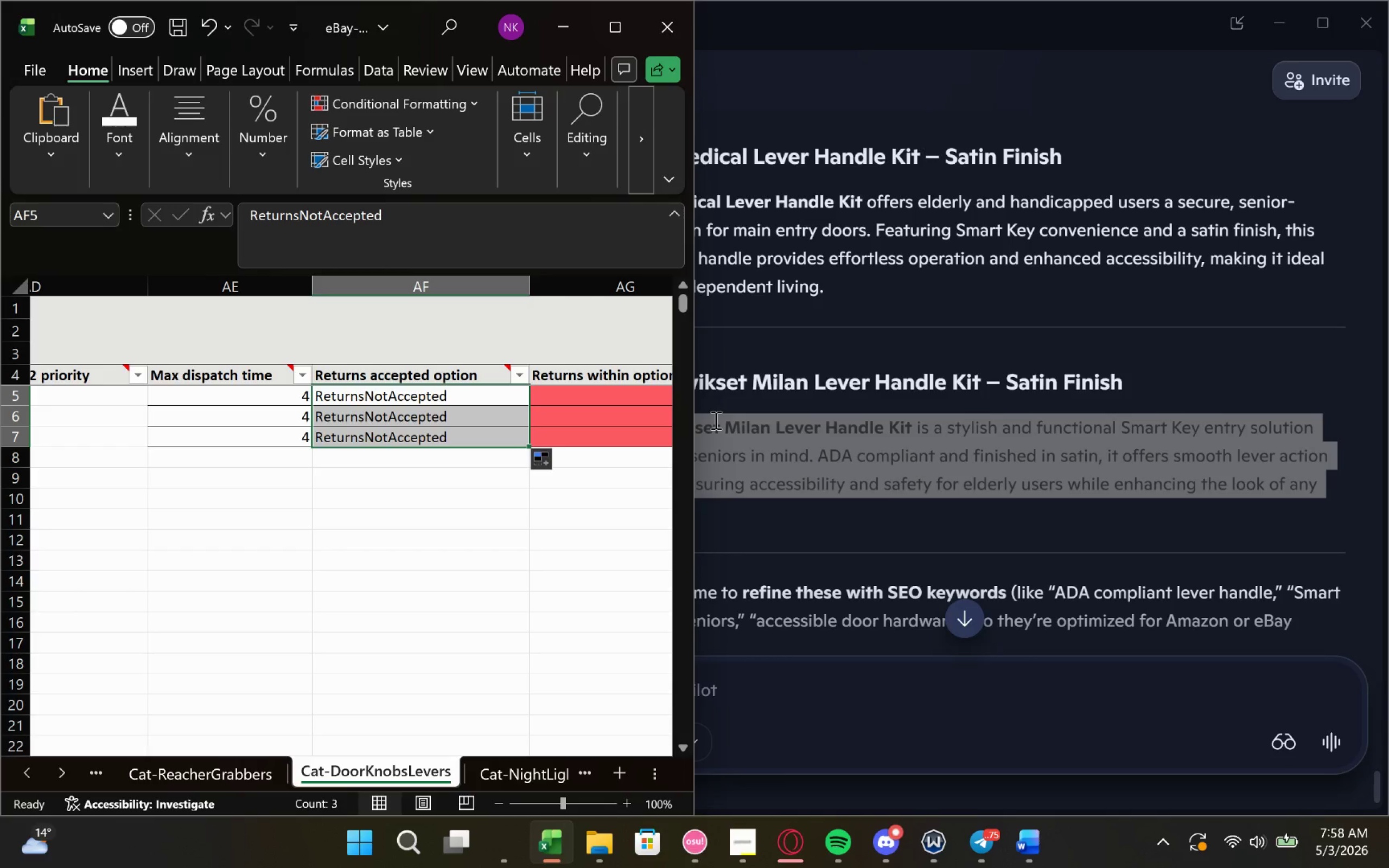 
left_click([530, 401])
 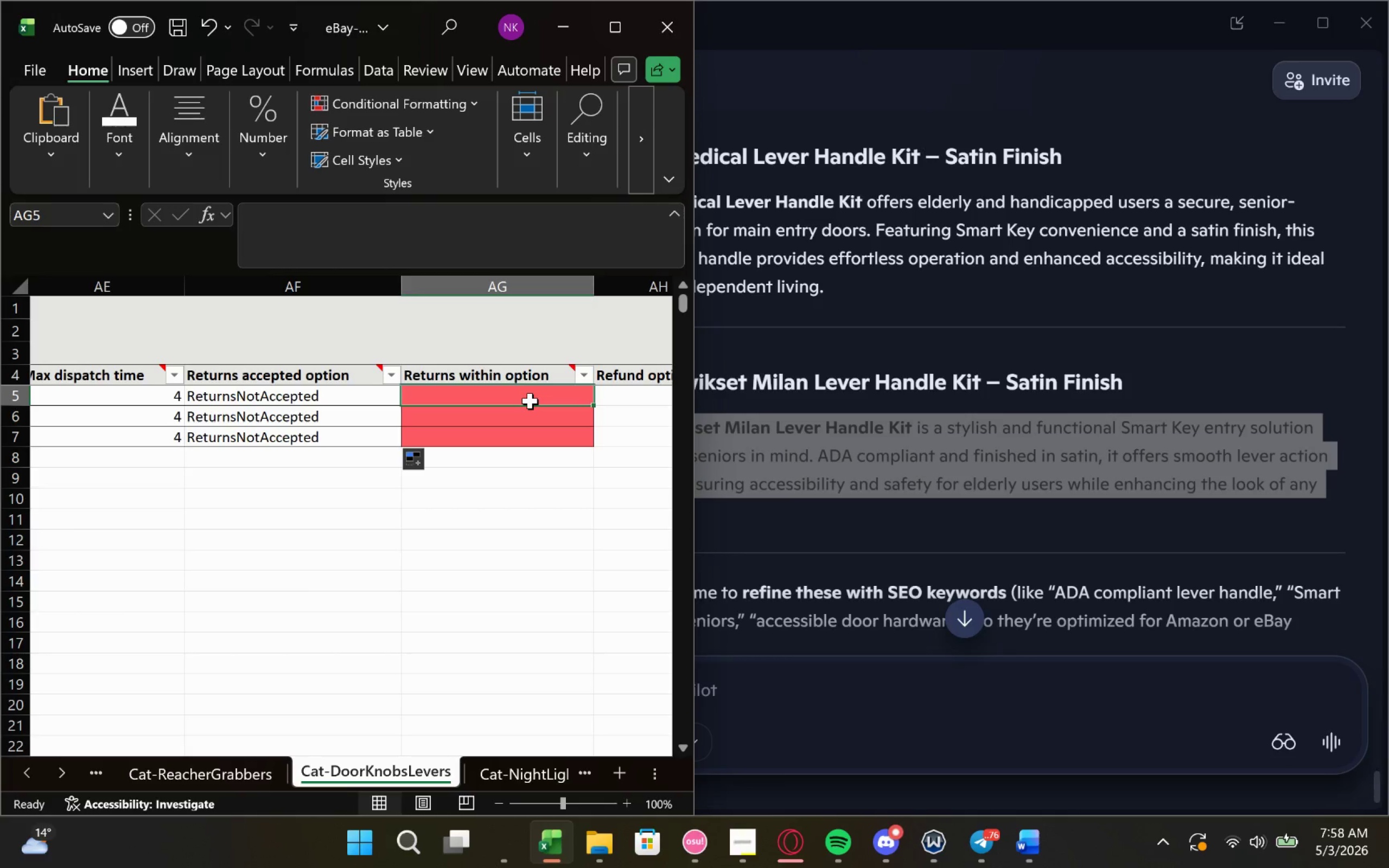 
type(days)
key(Backspace)
key(Backspace)
key(Backspace)
key(Backspace)
type(Days_o)
key(Backspace)
type(0ac)
 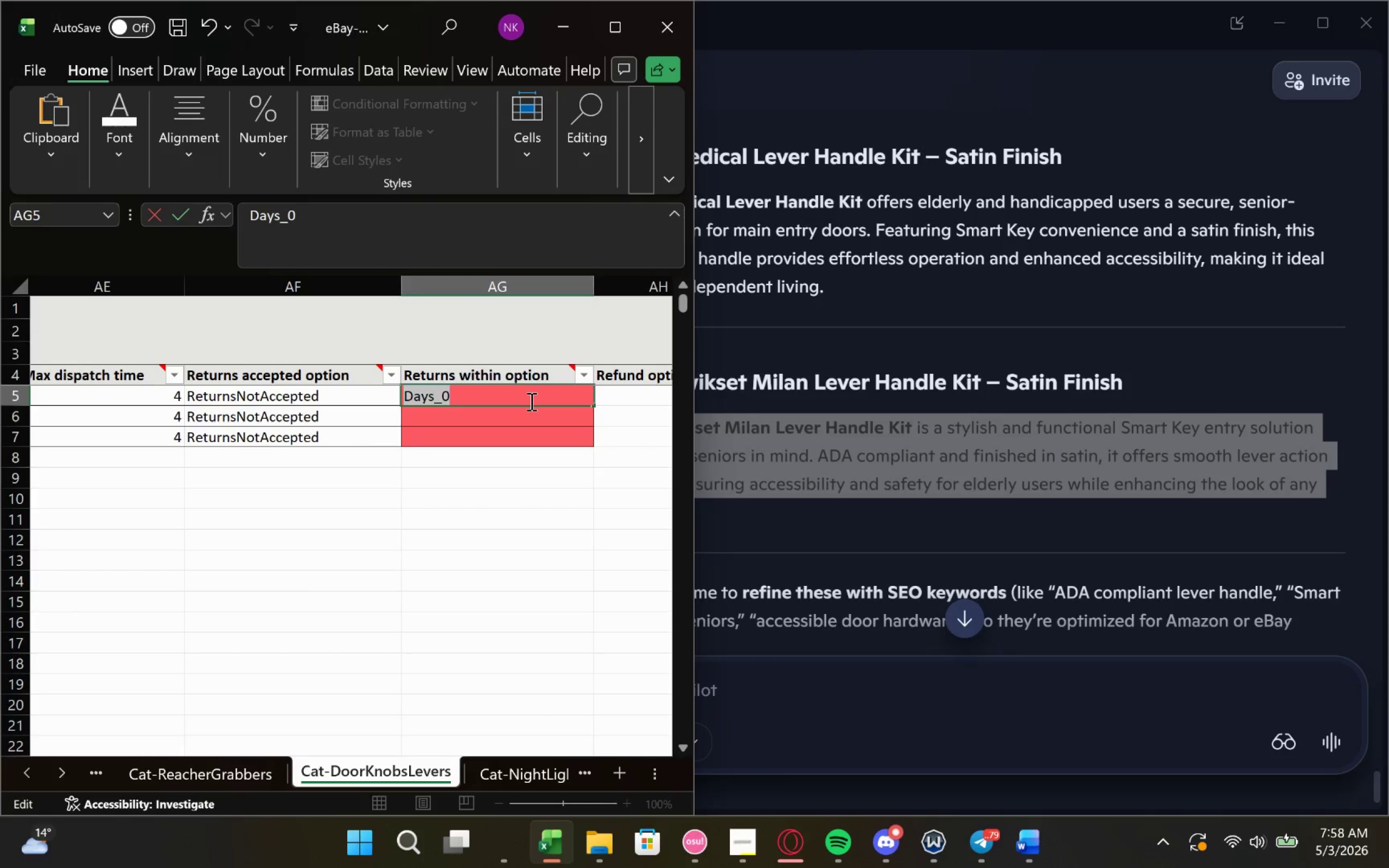 
 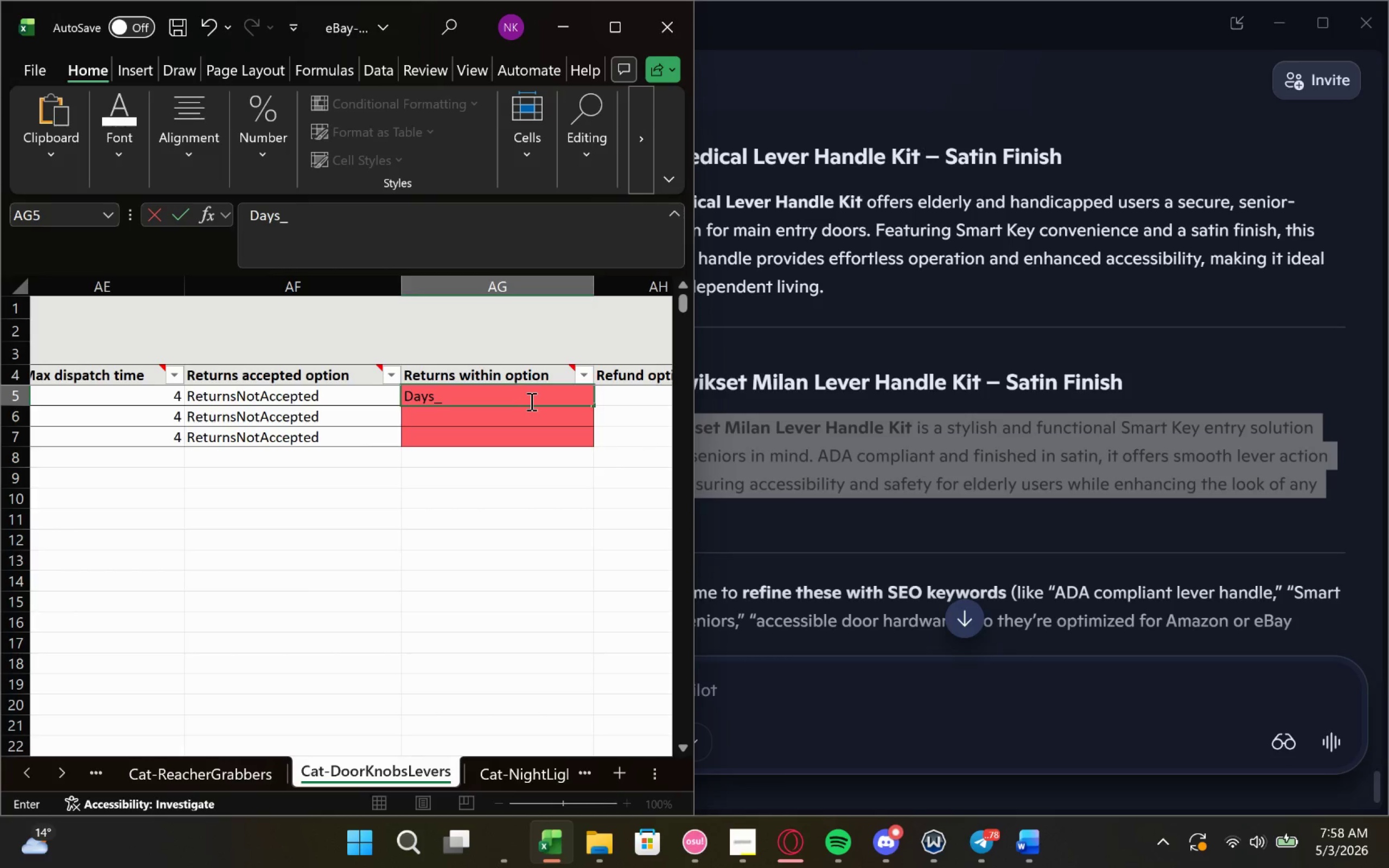 
hold_key(key=ControlLeft, duration=1.09)
 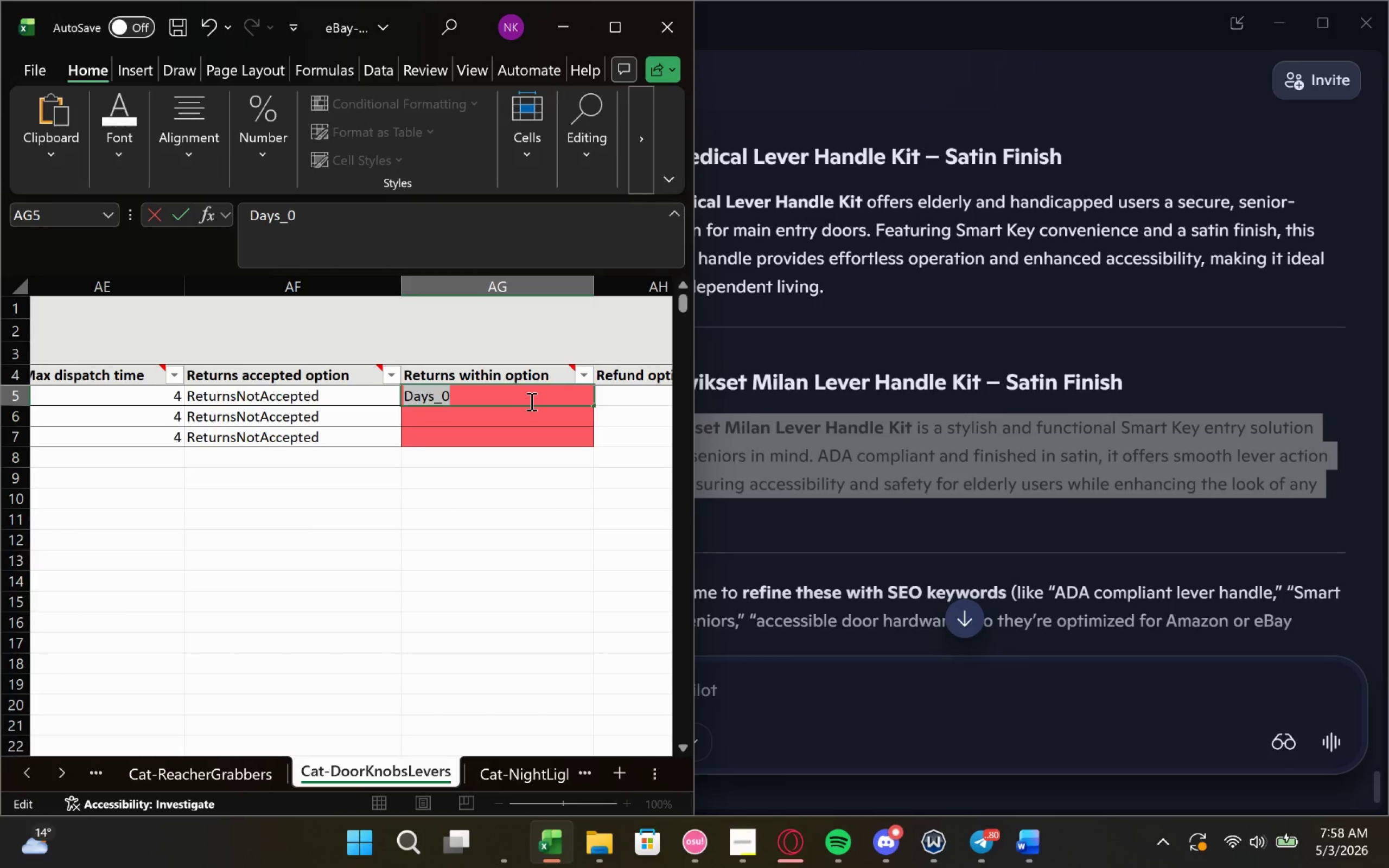 
wait(10.17)
 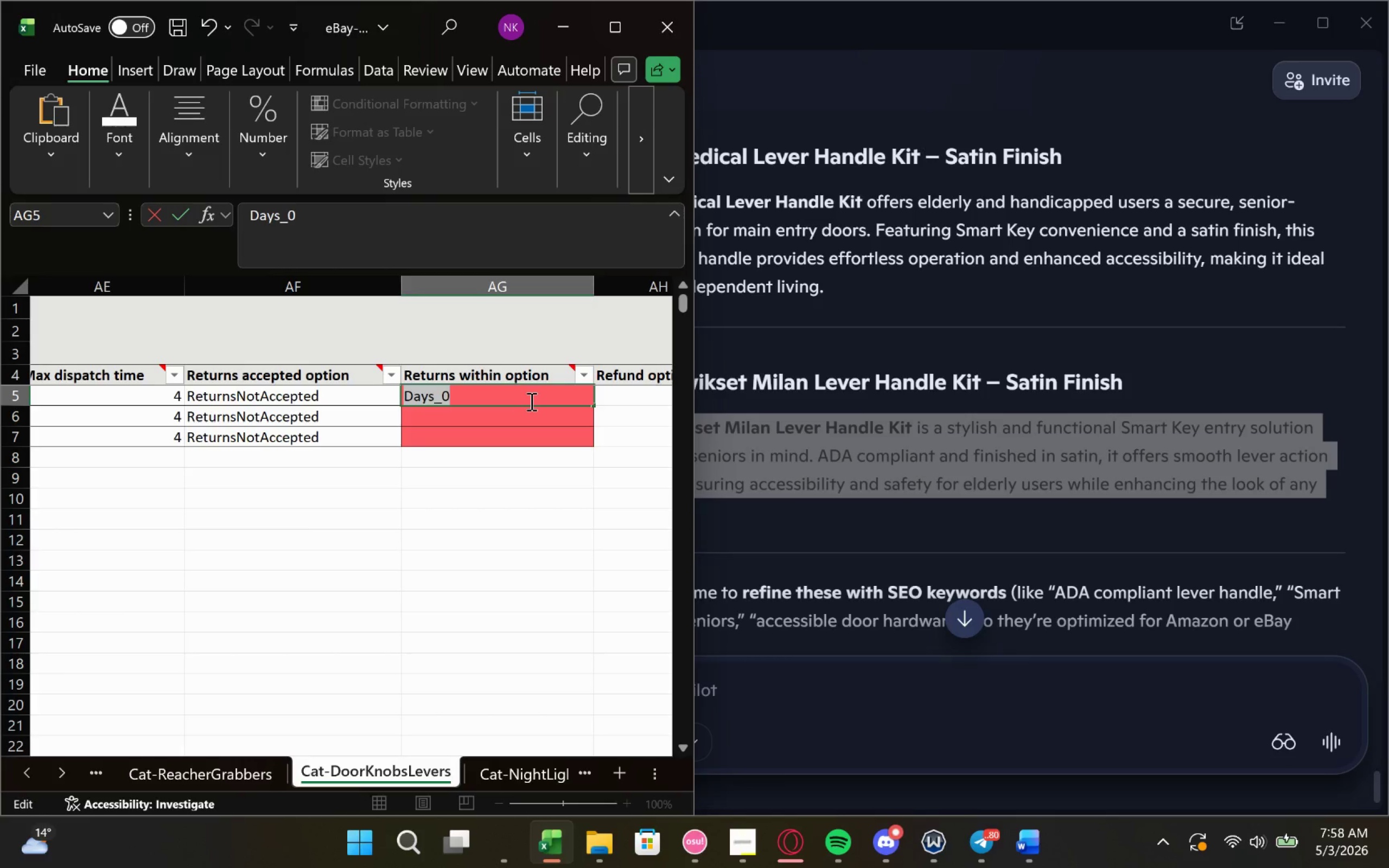 
key(Control+ControlLeft)
 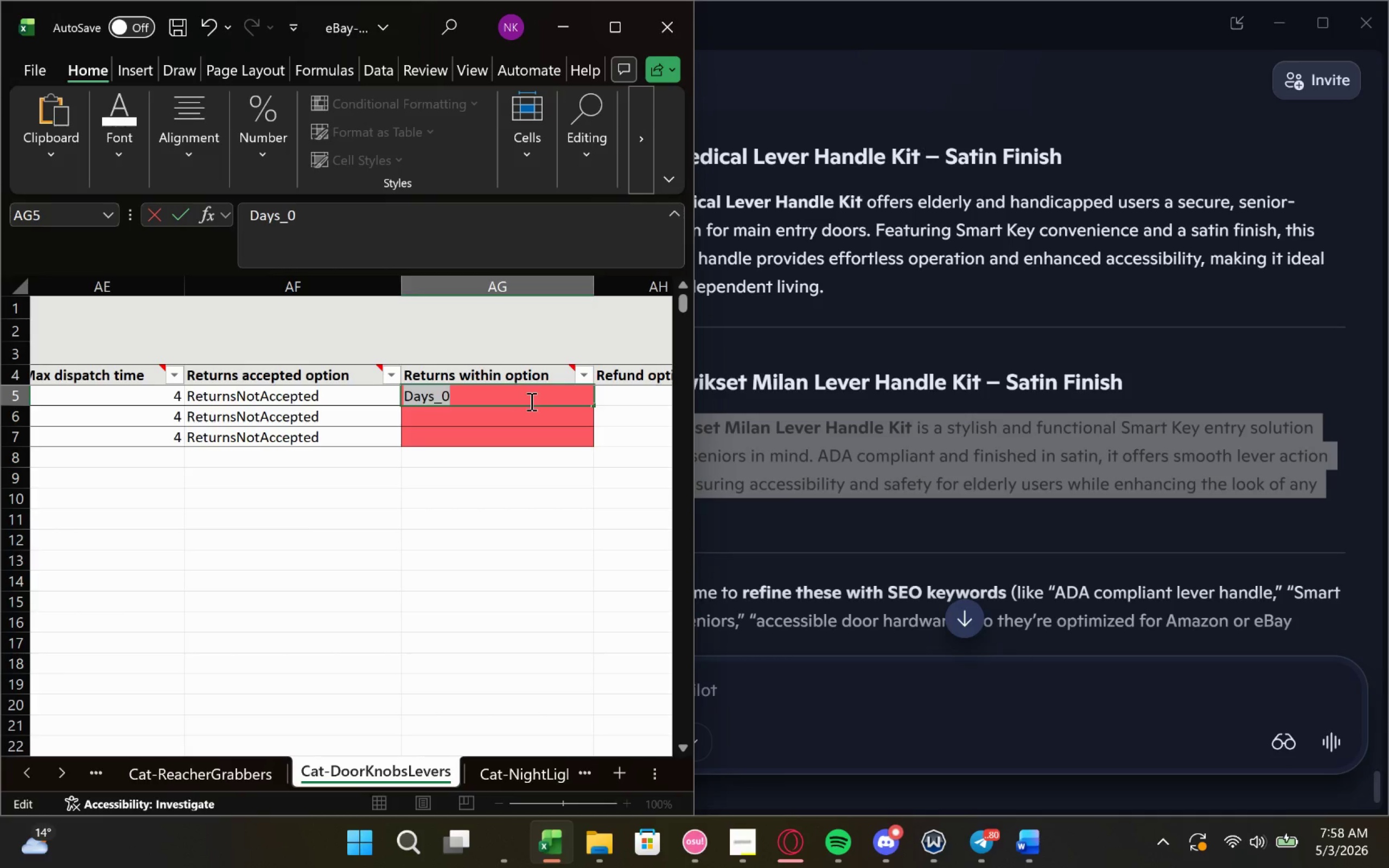 
key(Control+C)
 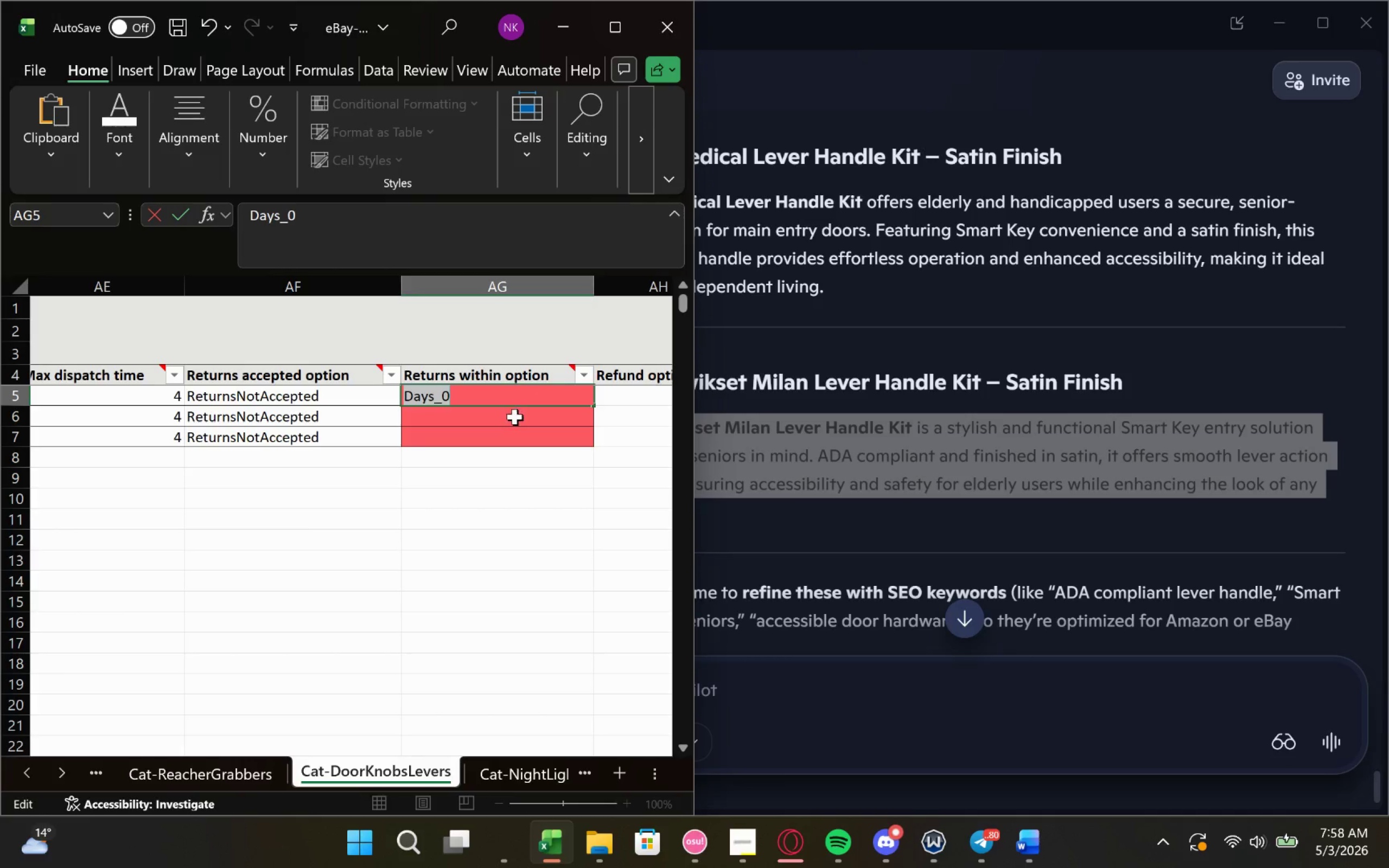 
left_click([515, 417])
 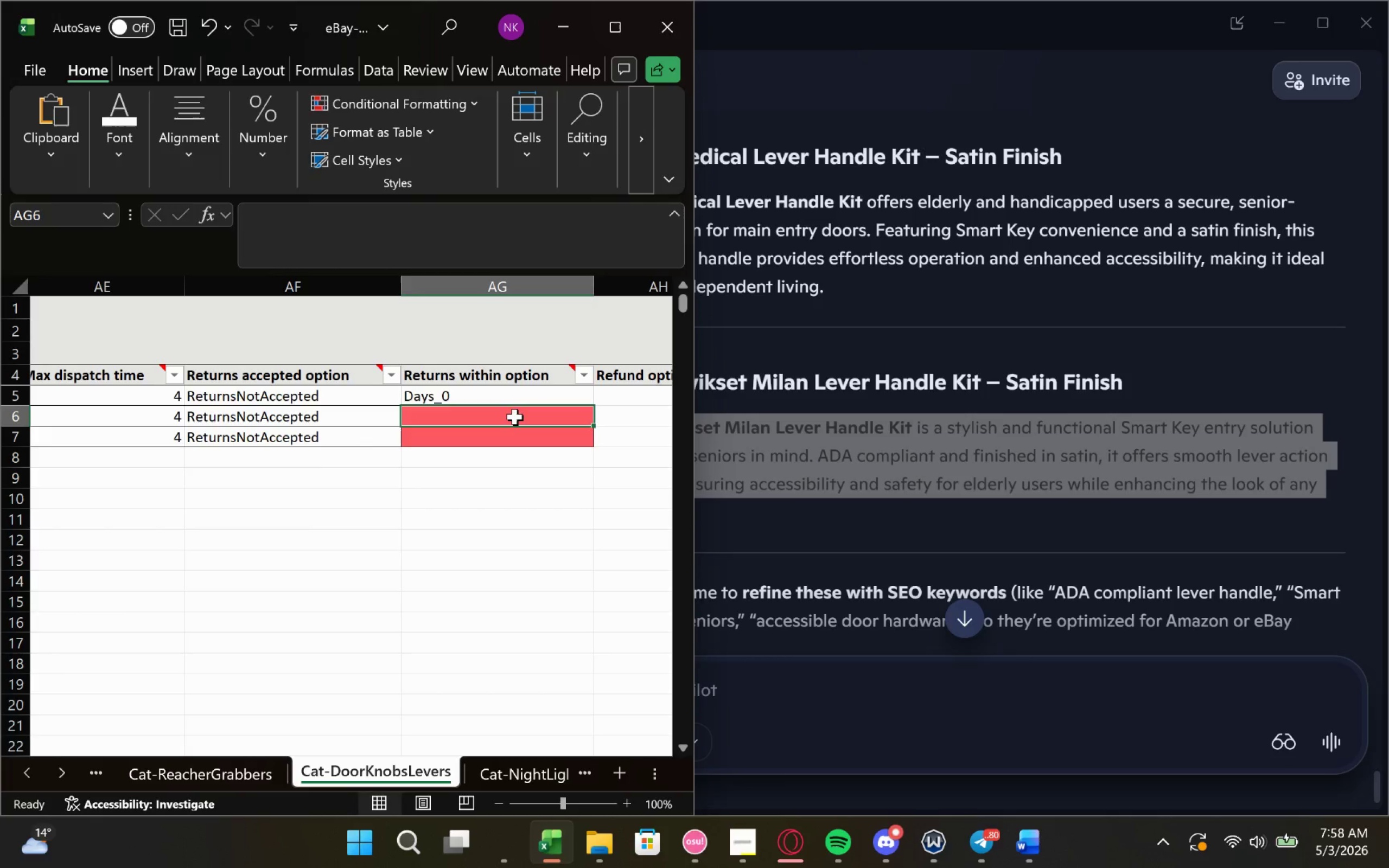 
key(Control+V)
 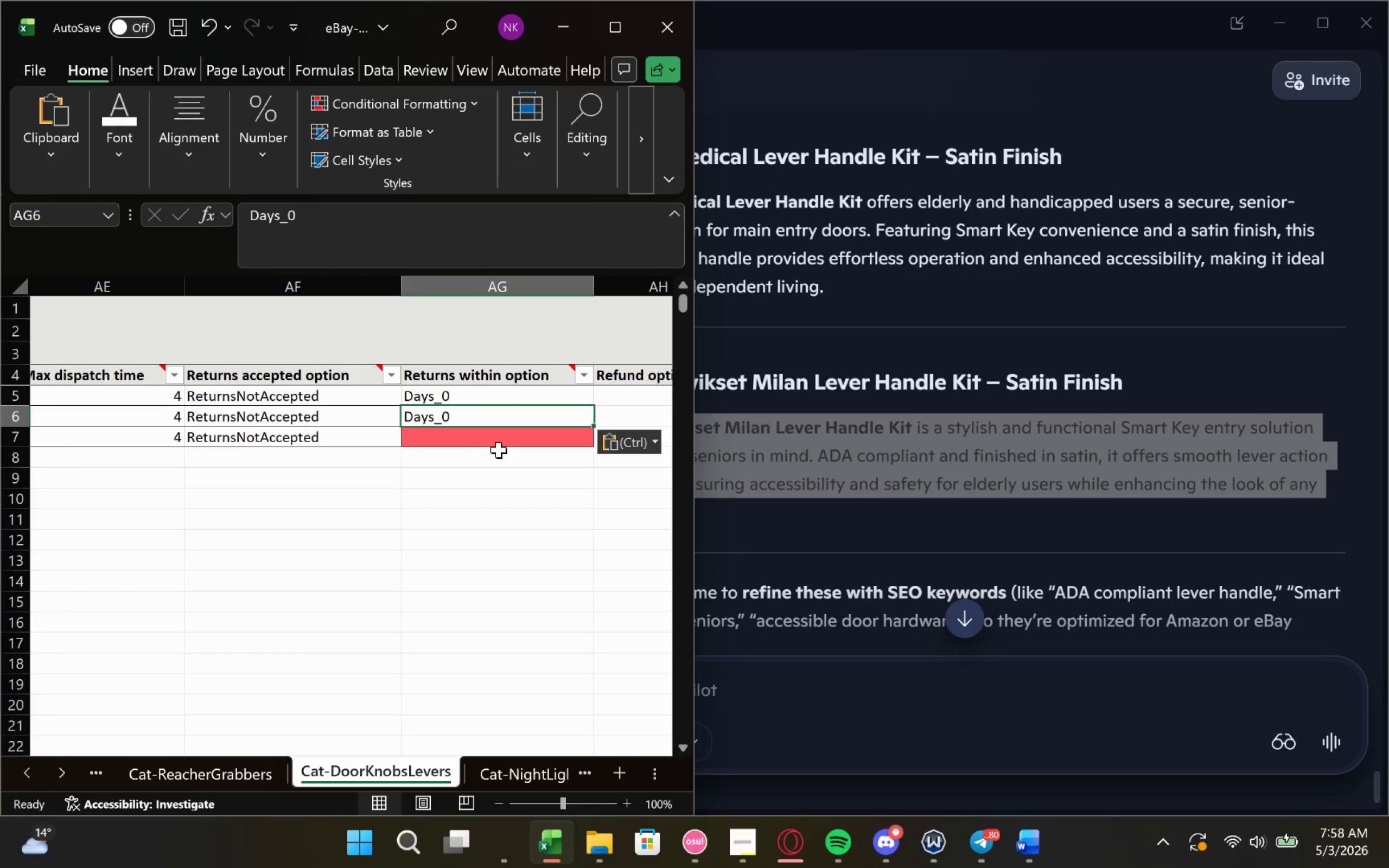 
left_click([501, 445])
 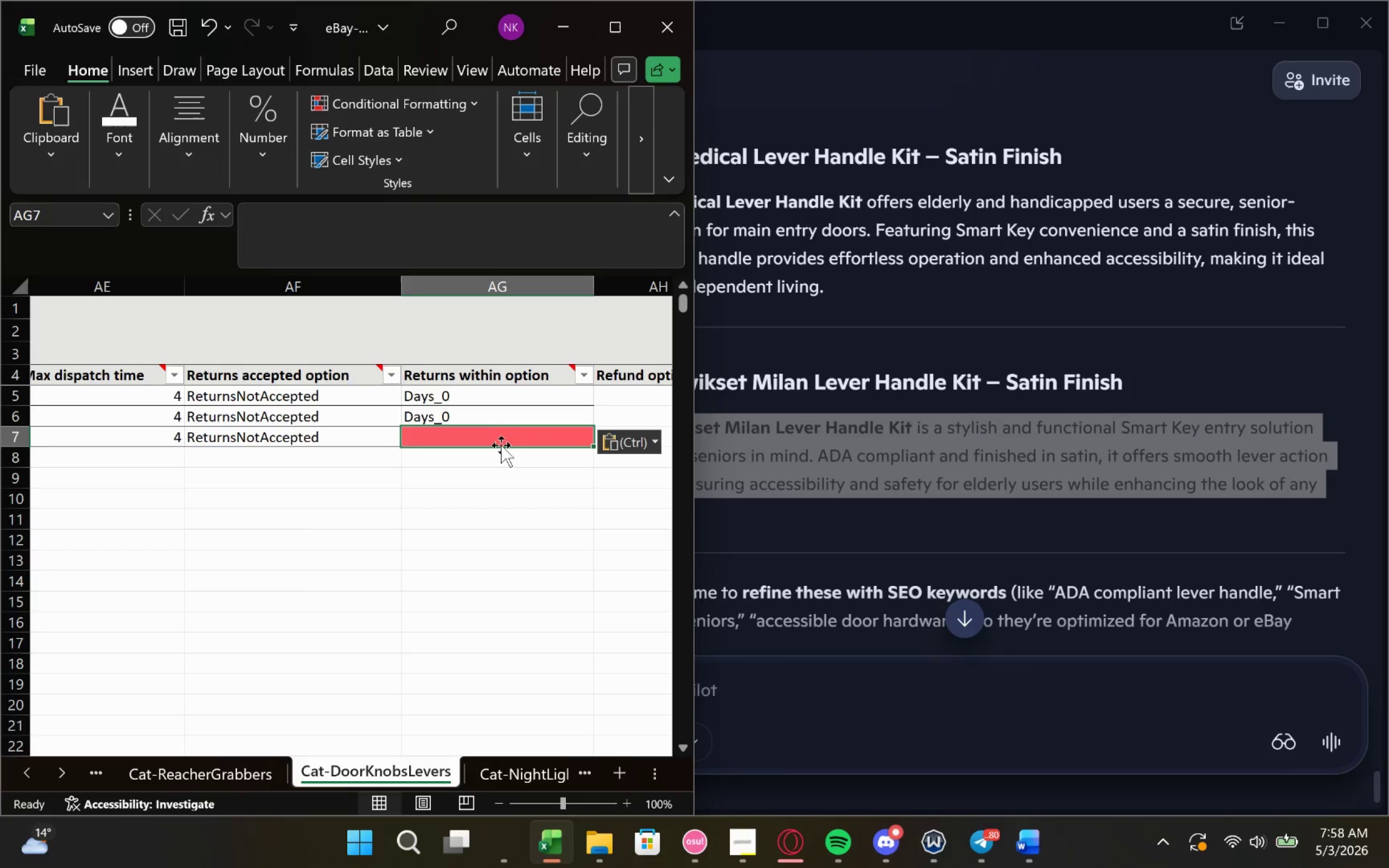 
key(Control+V)
 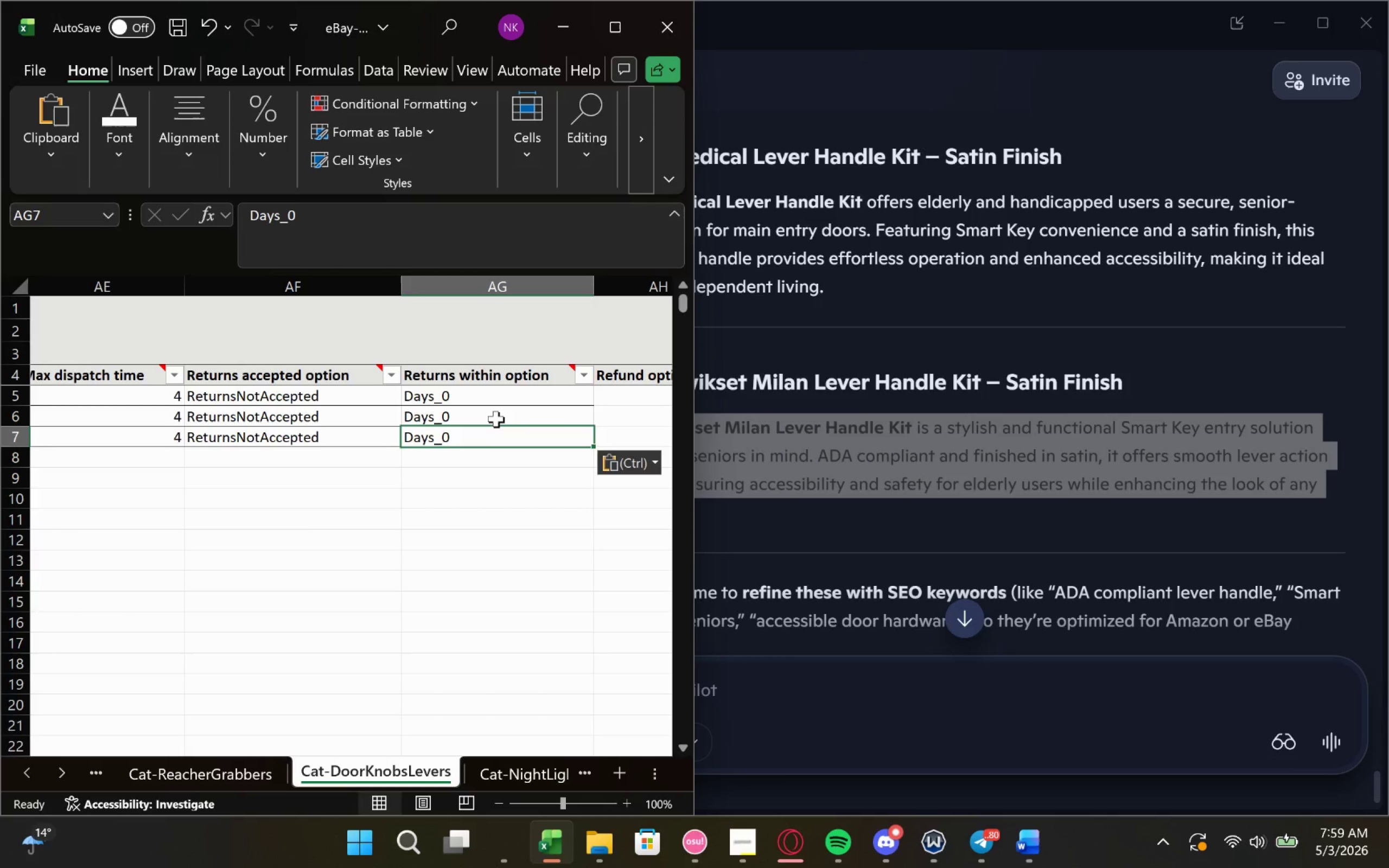 
wait(29.29)
 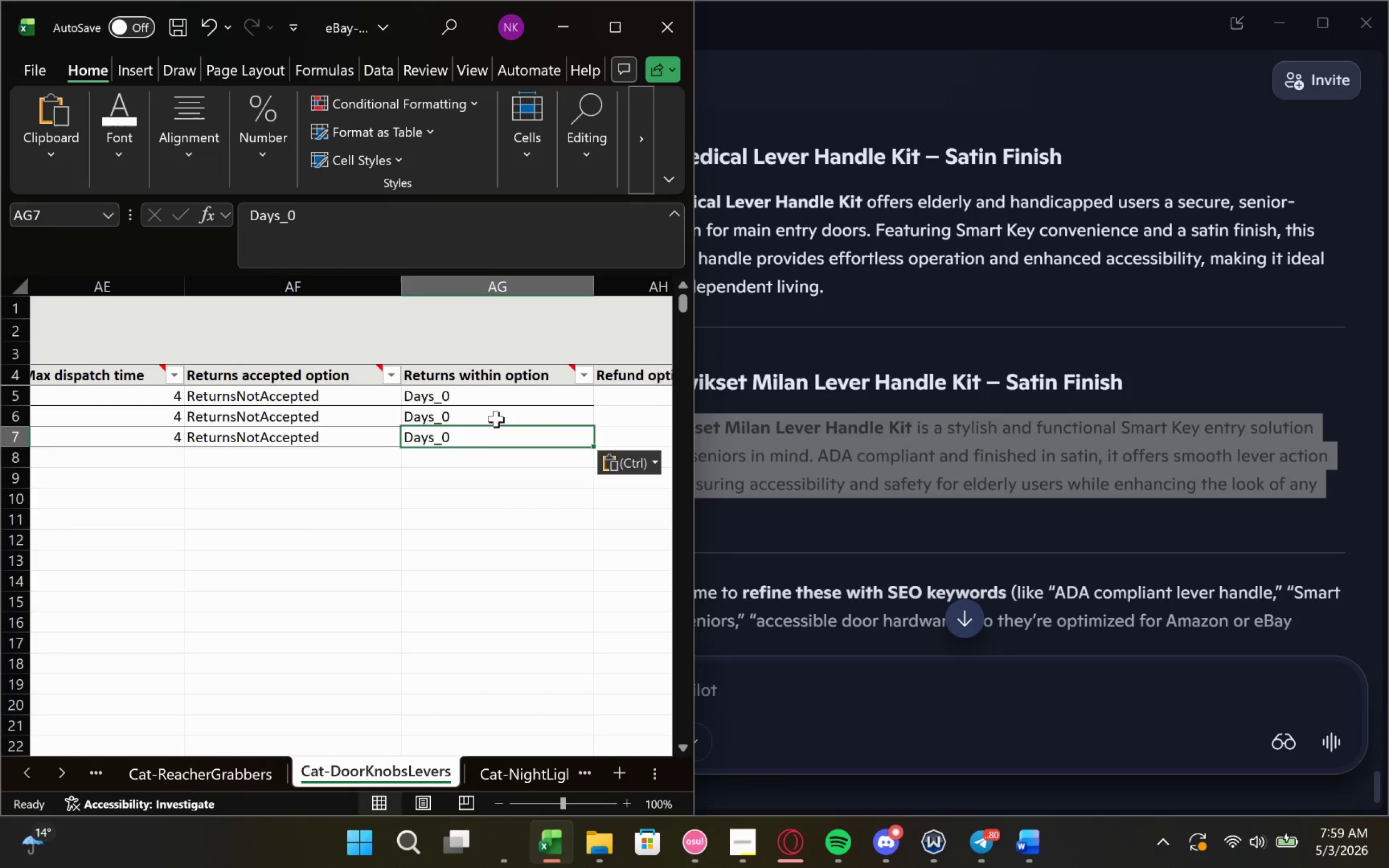 
left_click([378, 400])
 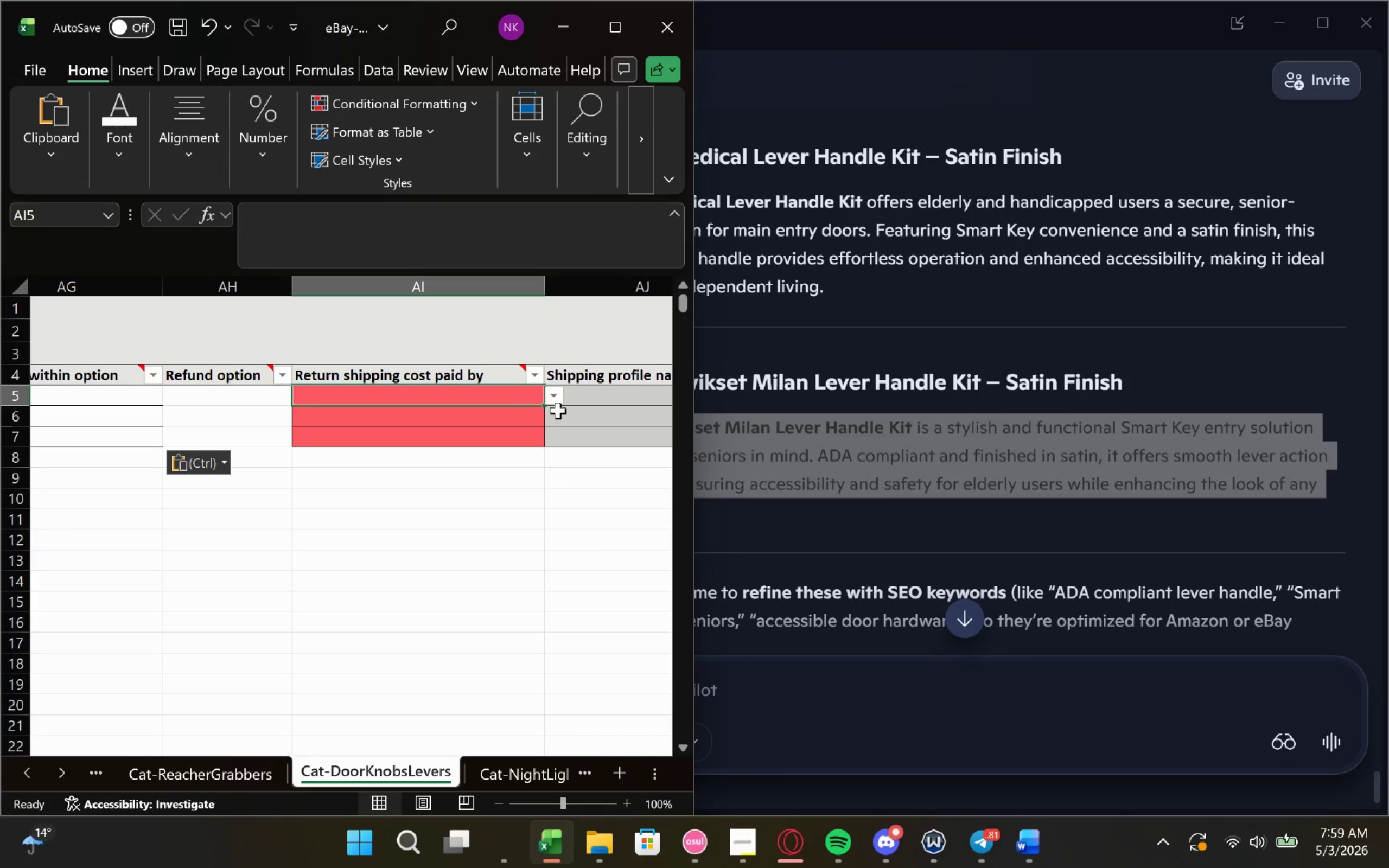 
left_click([561, 399])
 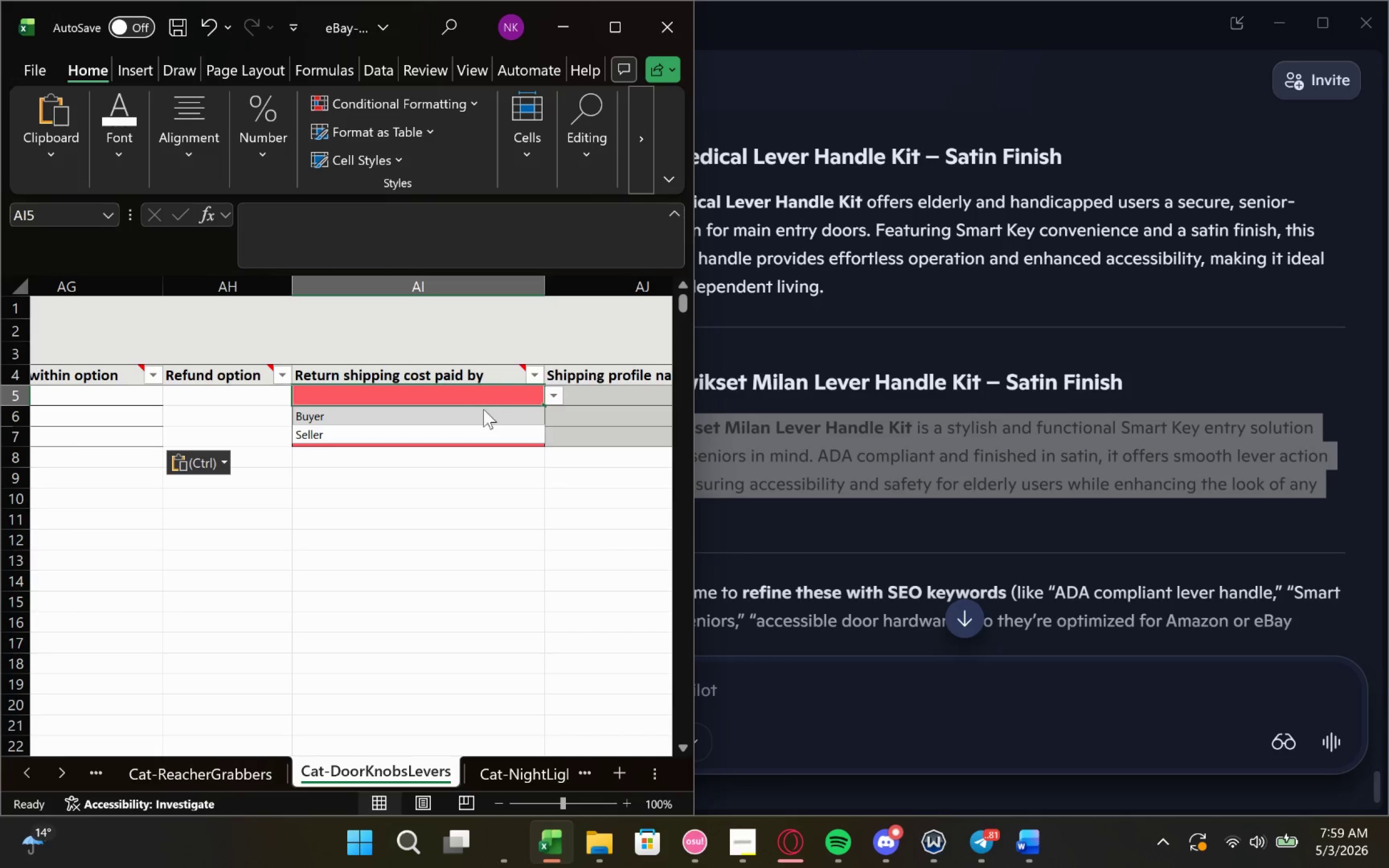 
left_click_drag(start_coordinate=[483, 412], to_coordinate=[486, 412])
 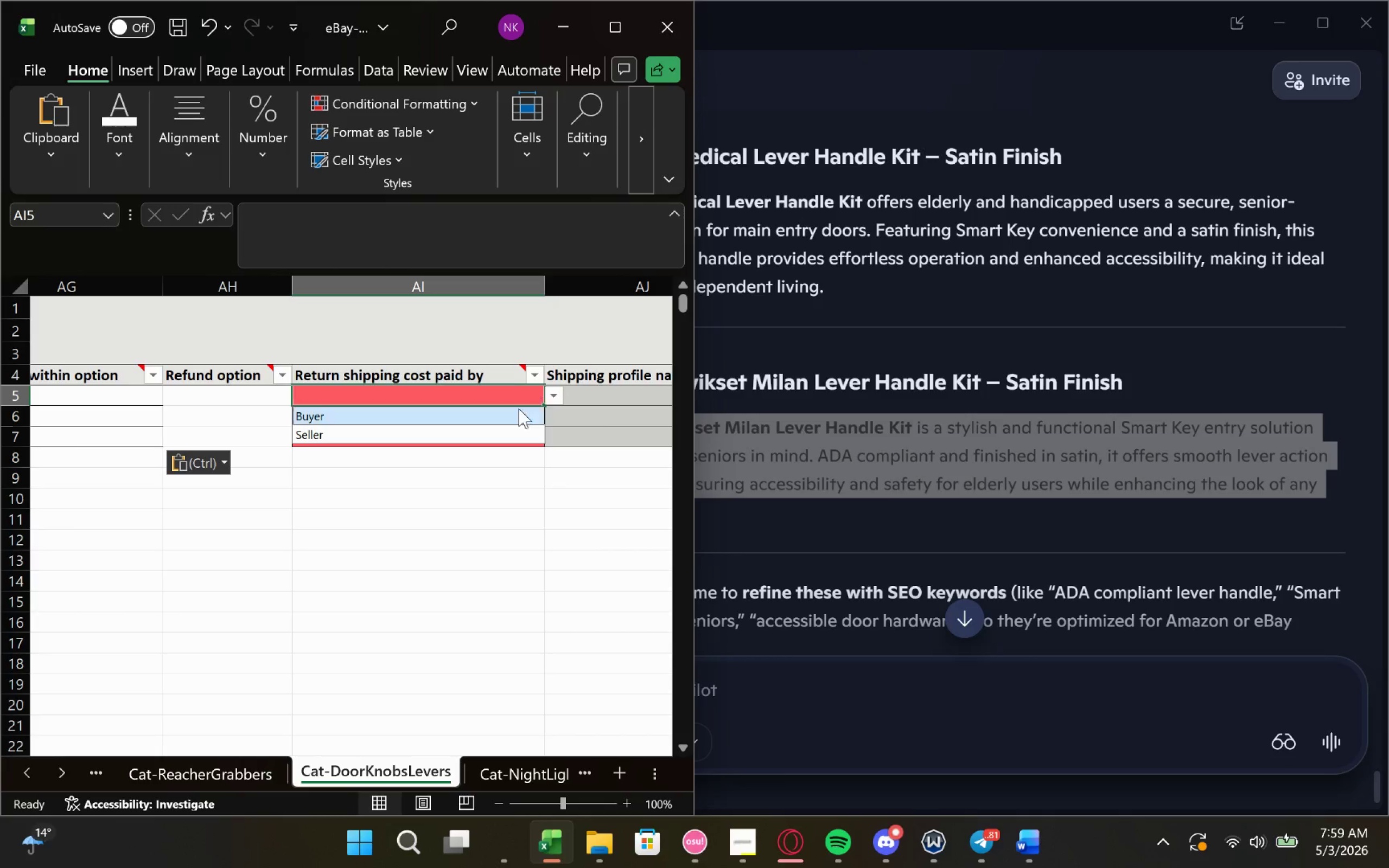 
left_click([508, 414])
 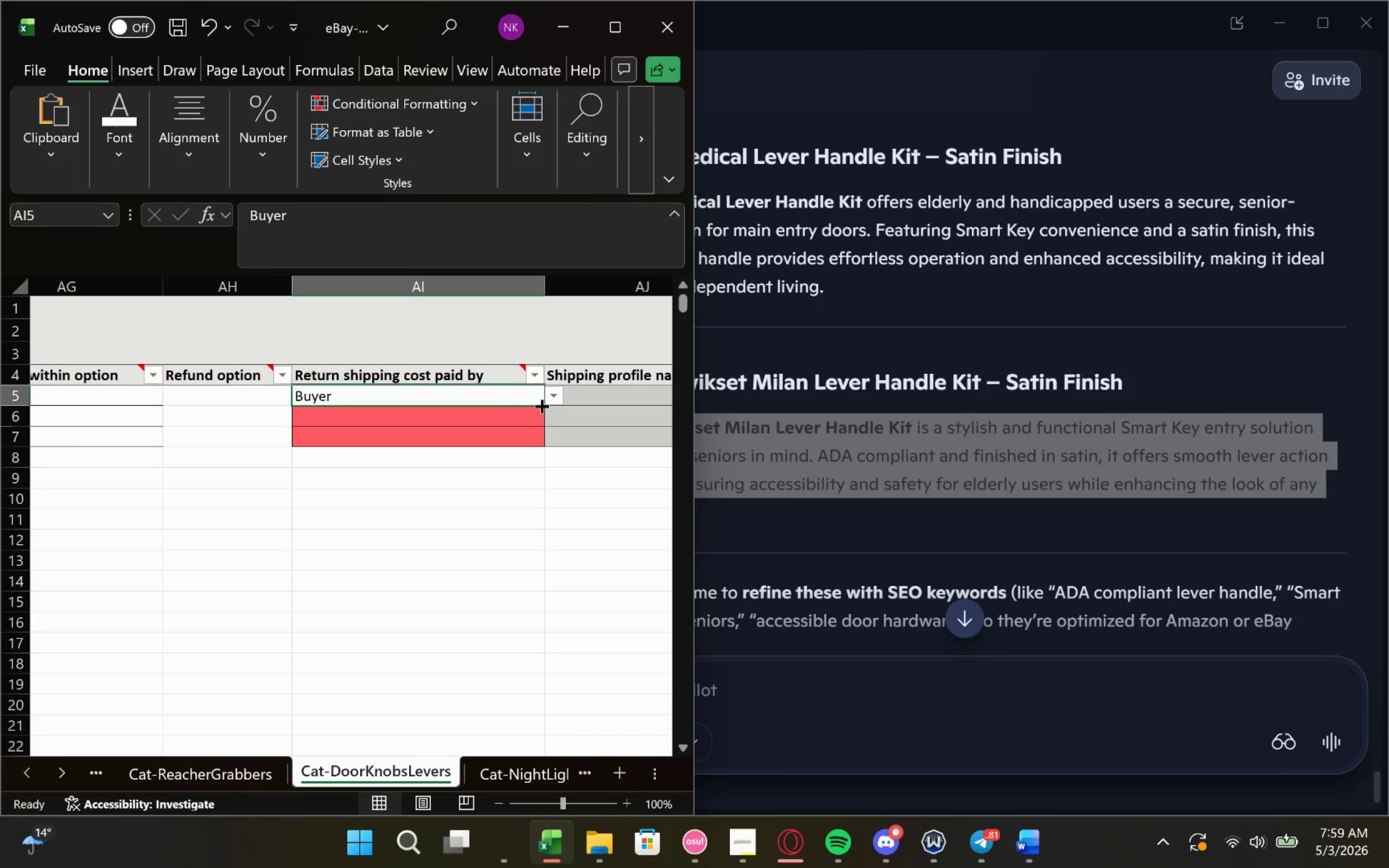 
left_click([545, 405])
 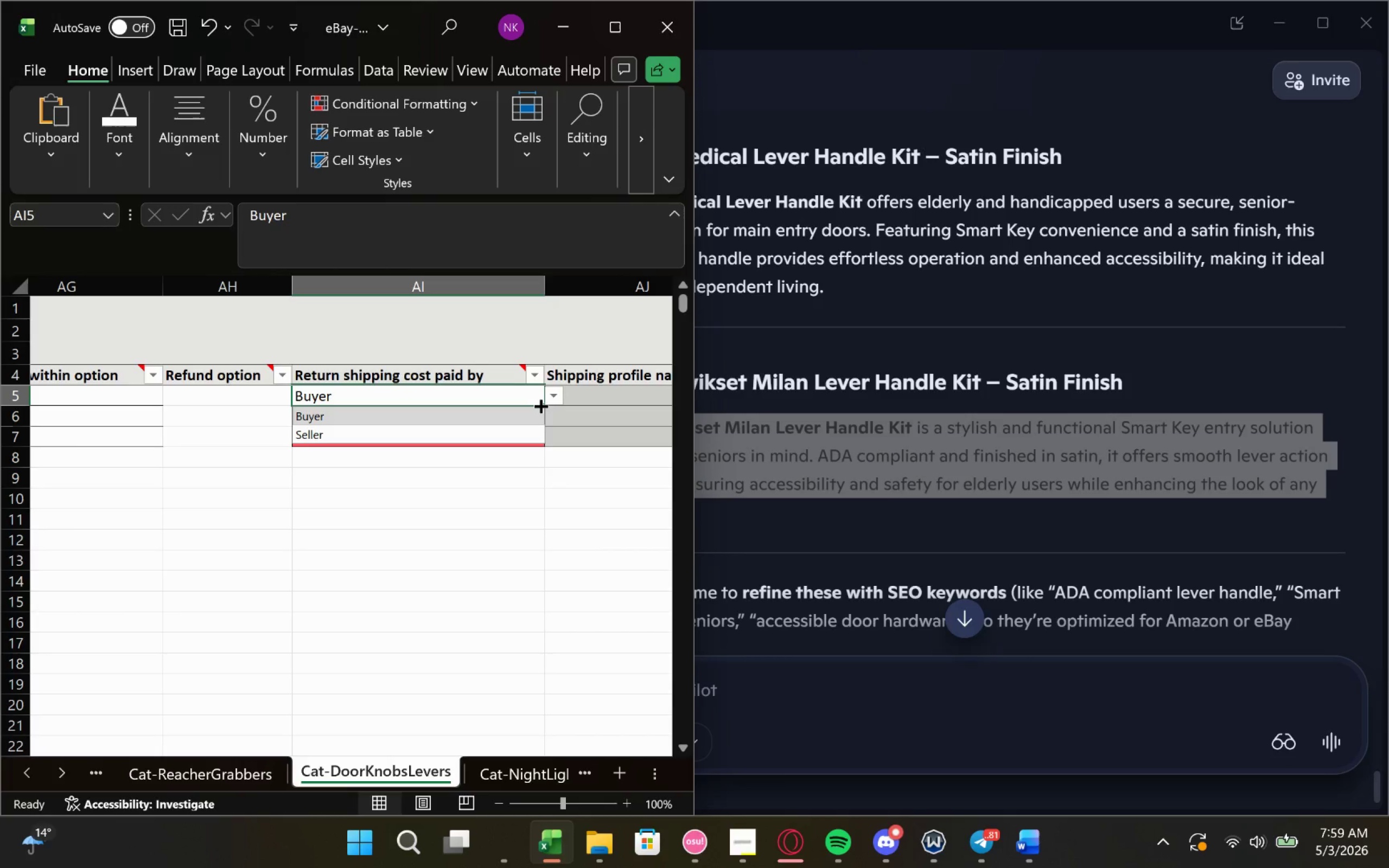 
left_click_drag(start_coordinate=[539, 405], to_coordinate=[540, 442])
 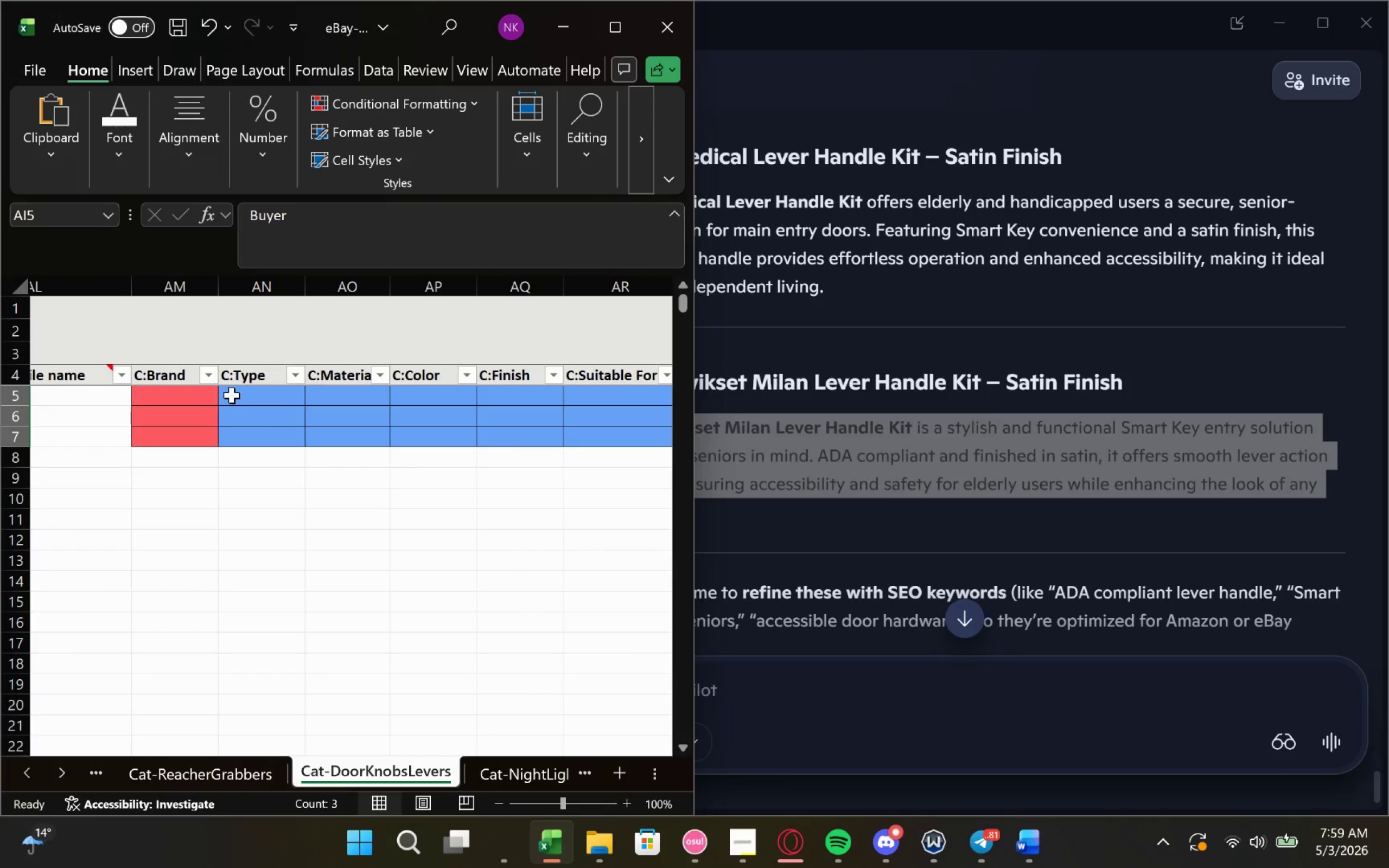 
left_click([176, 394])
 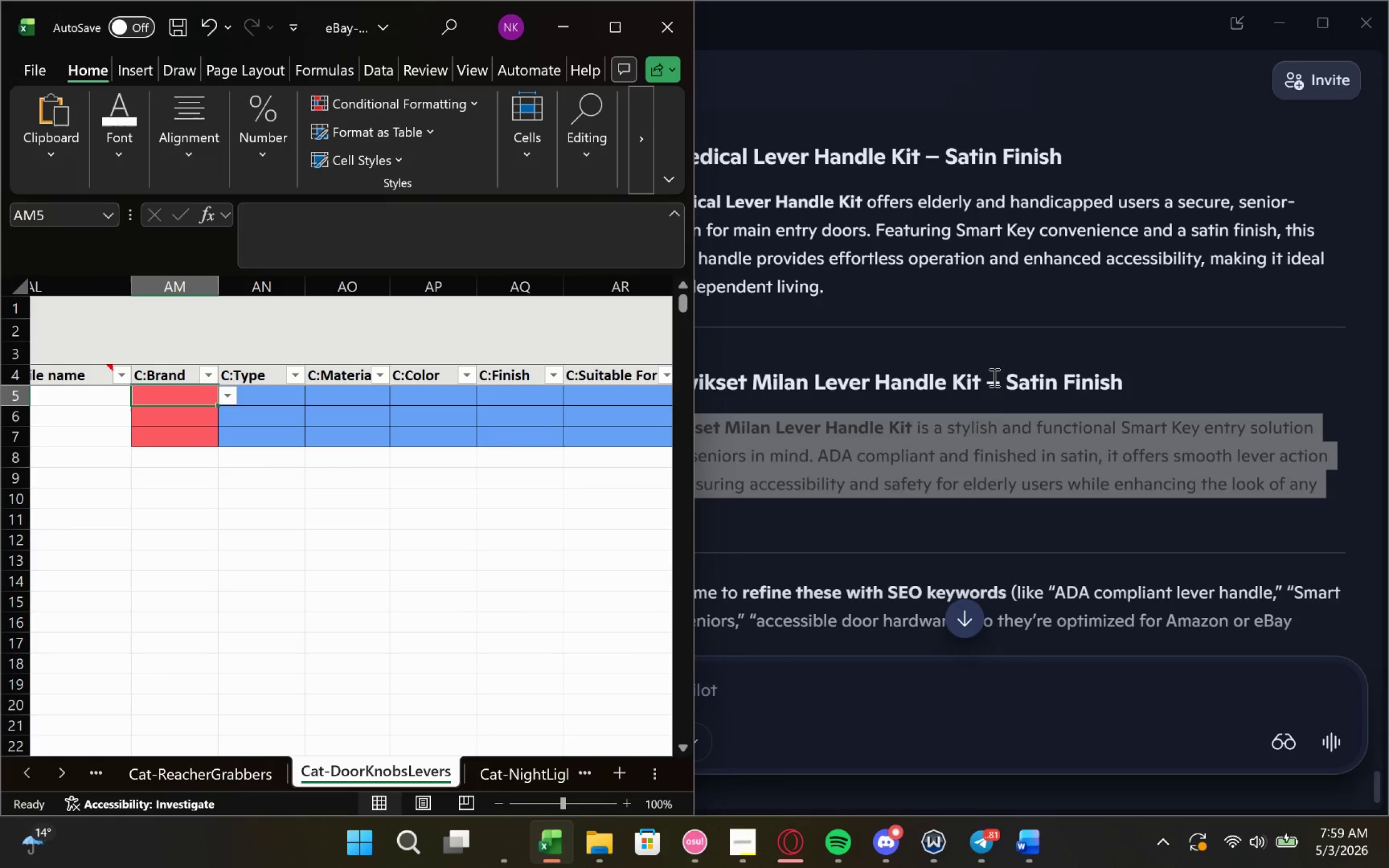 
left_click([995, 333])
 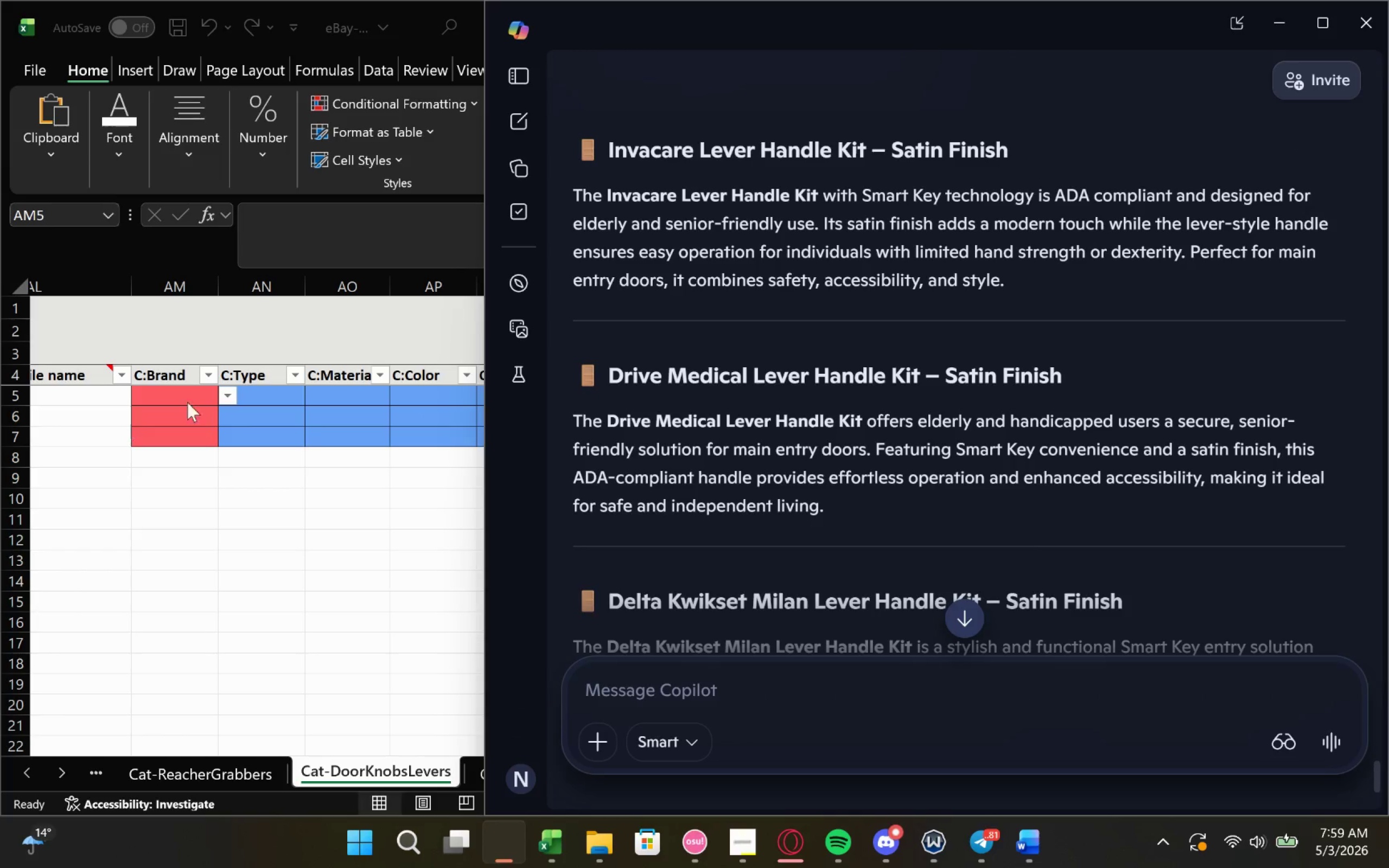 
left_click([160, 388])
 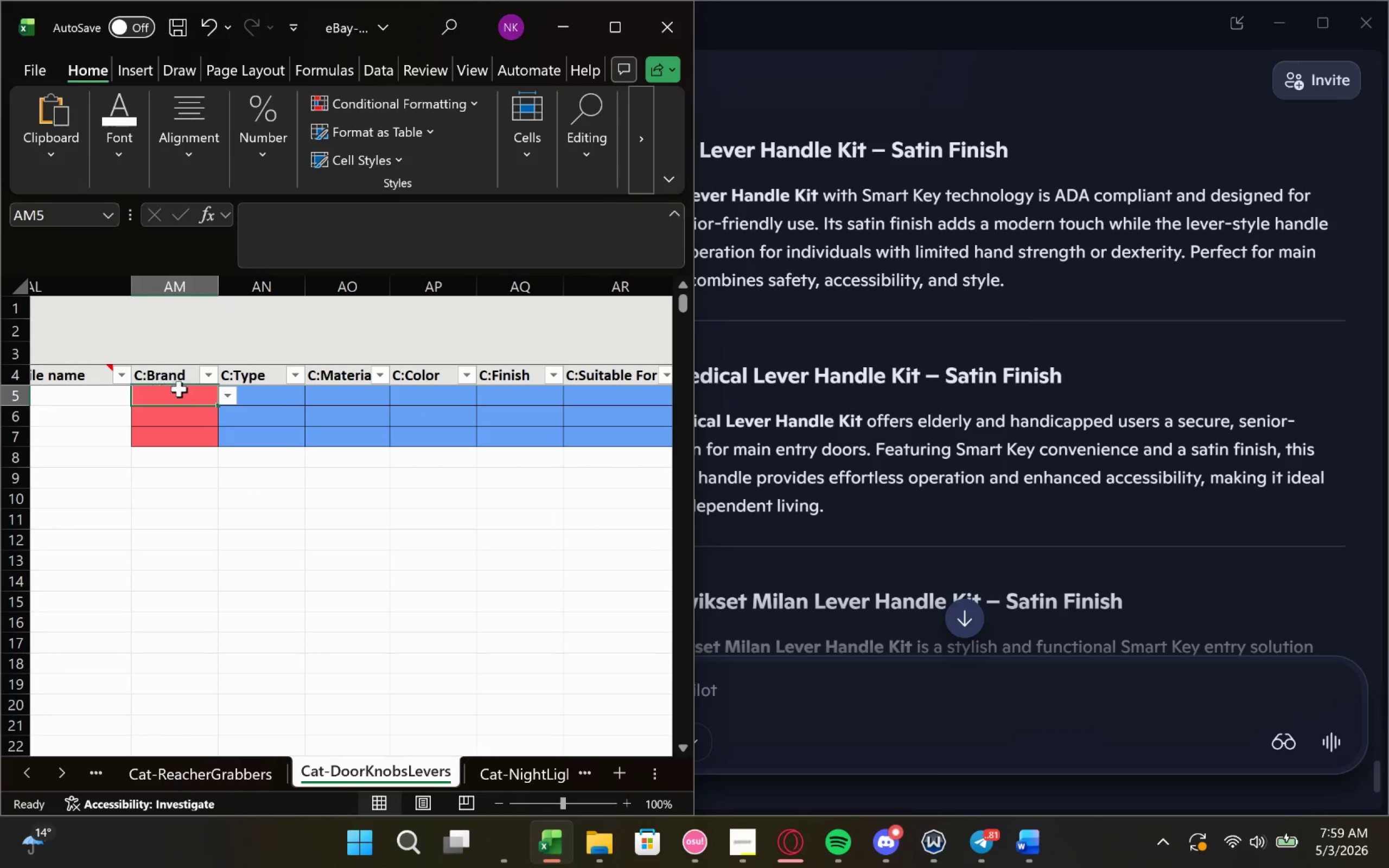 
type(invaInvacare)
 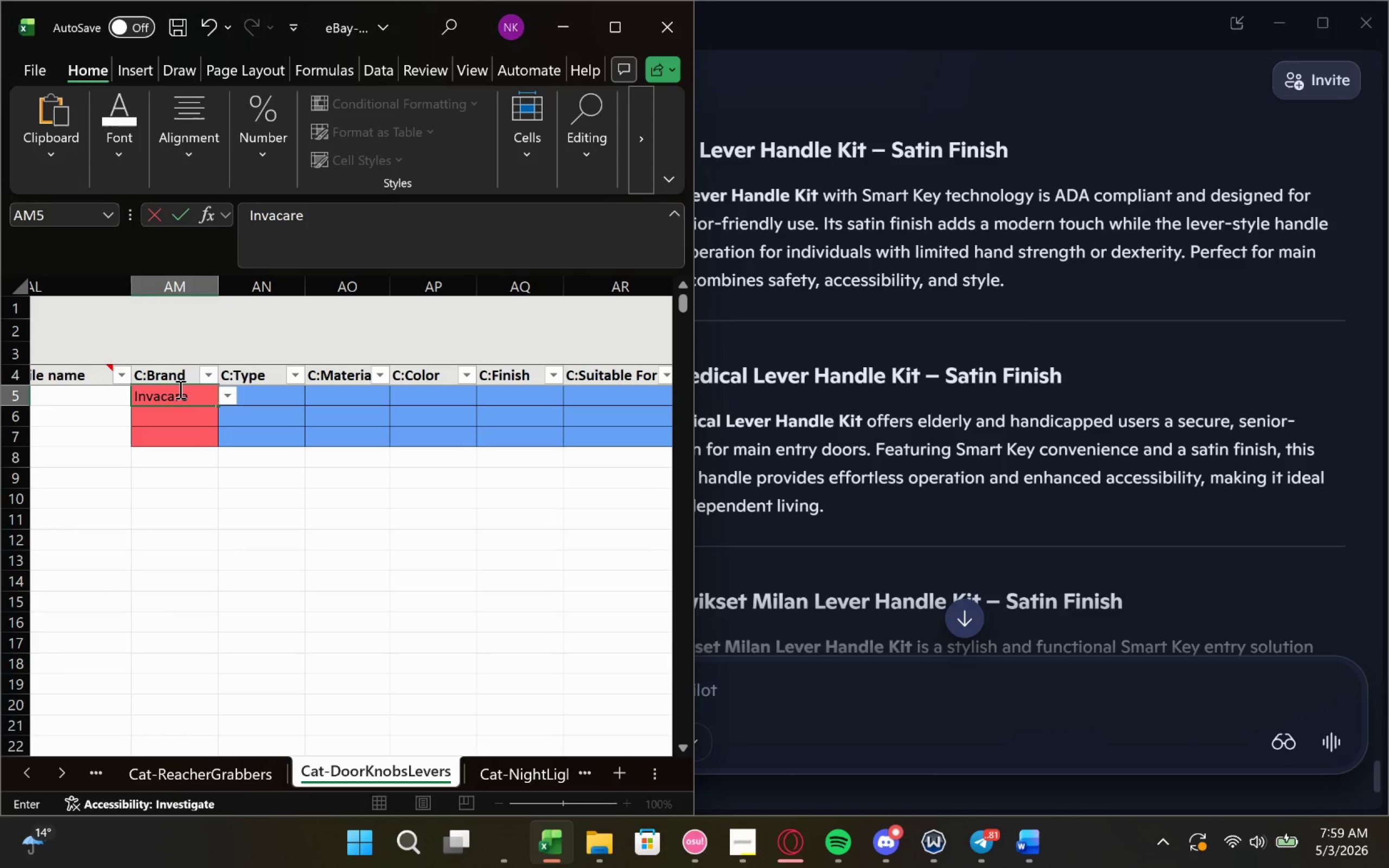 
hold_key(key=Backspace, duration=0.68)
 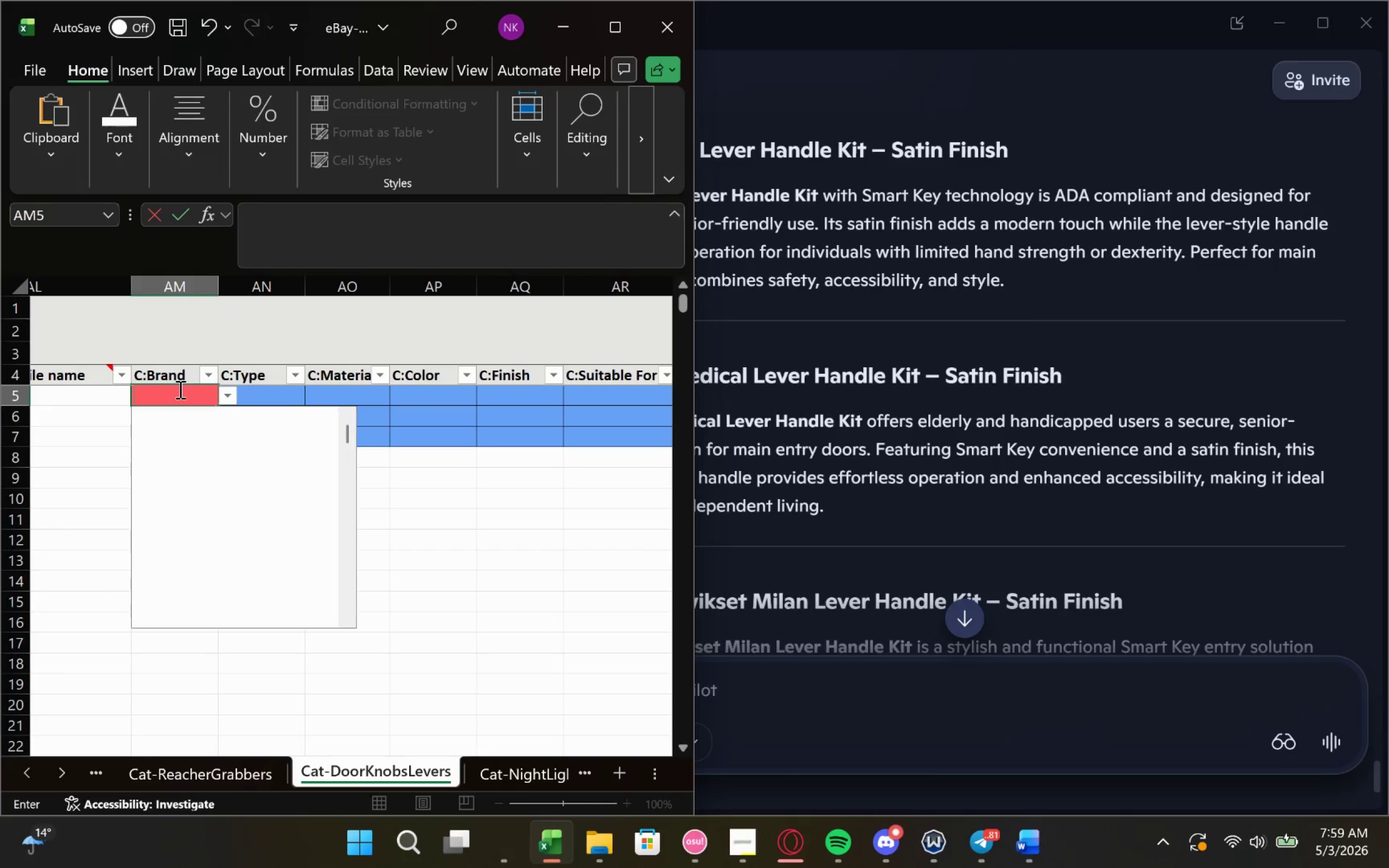 
left_click_drag(start_coordinate=[215, 405], to_coordinate=[220, 441])
 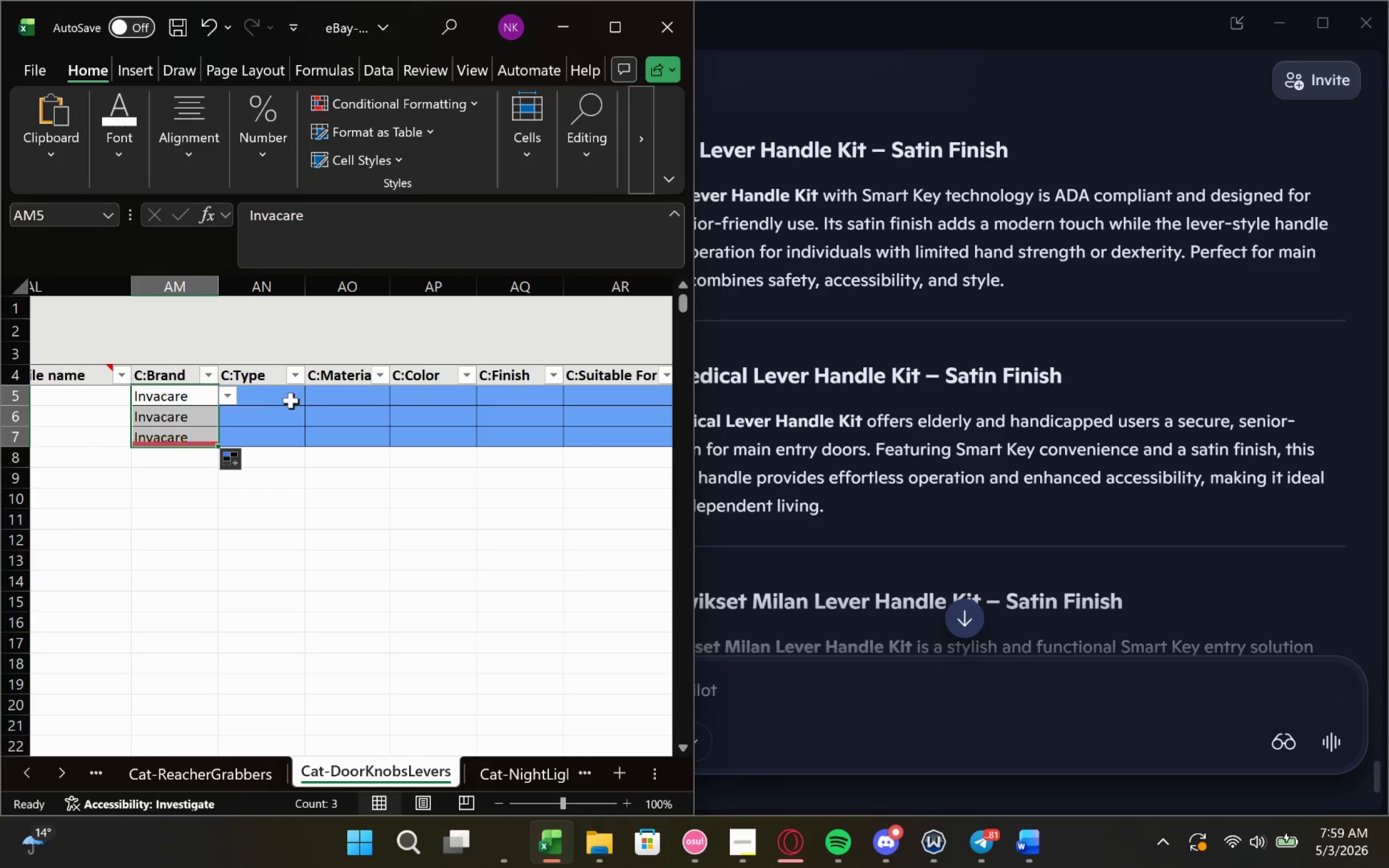 
left_click([284, 400])
 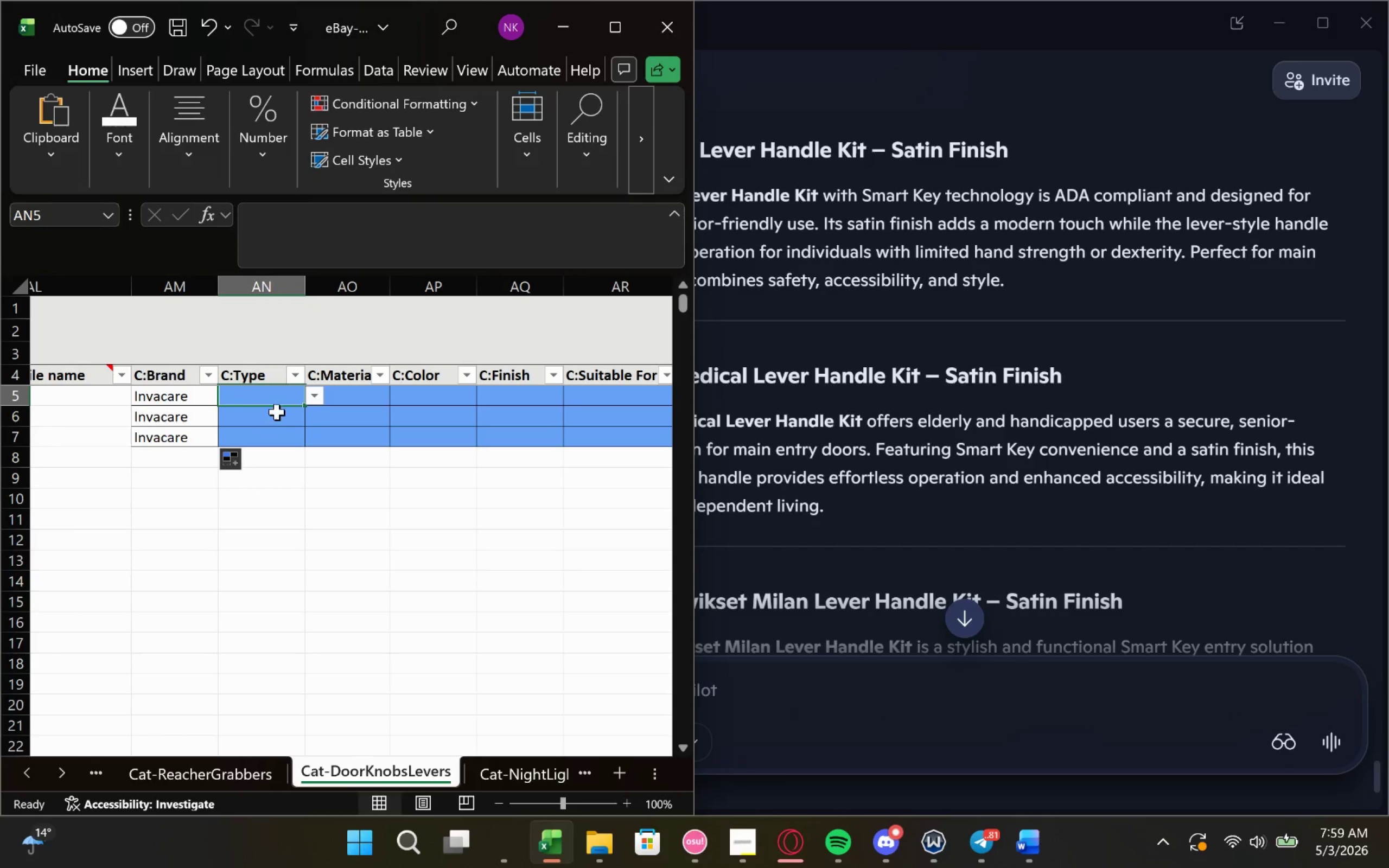 
left_click([173, 424])
 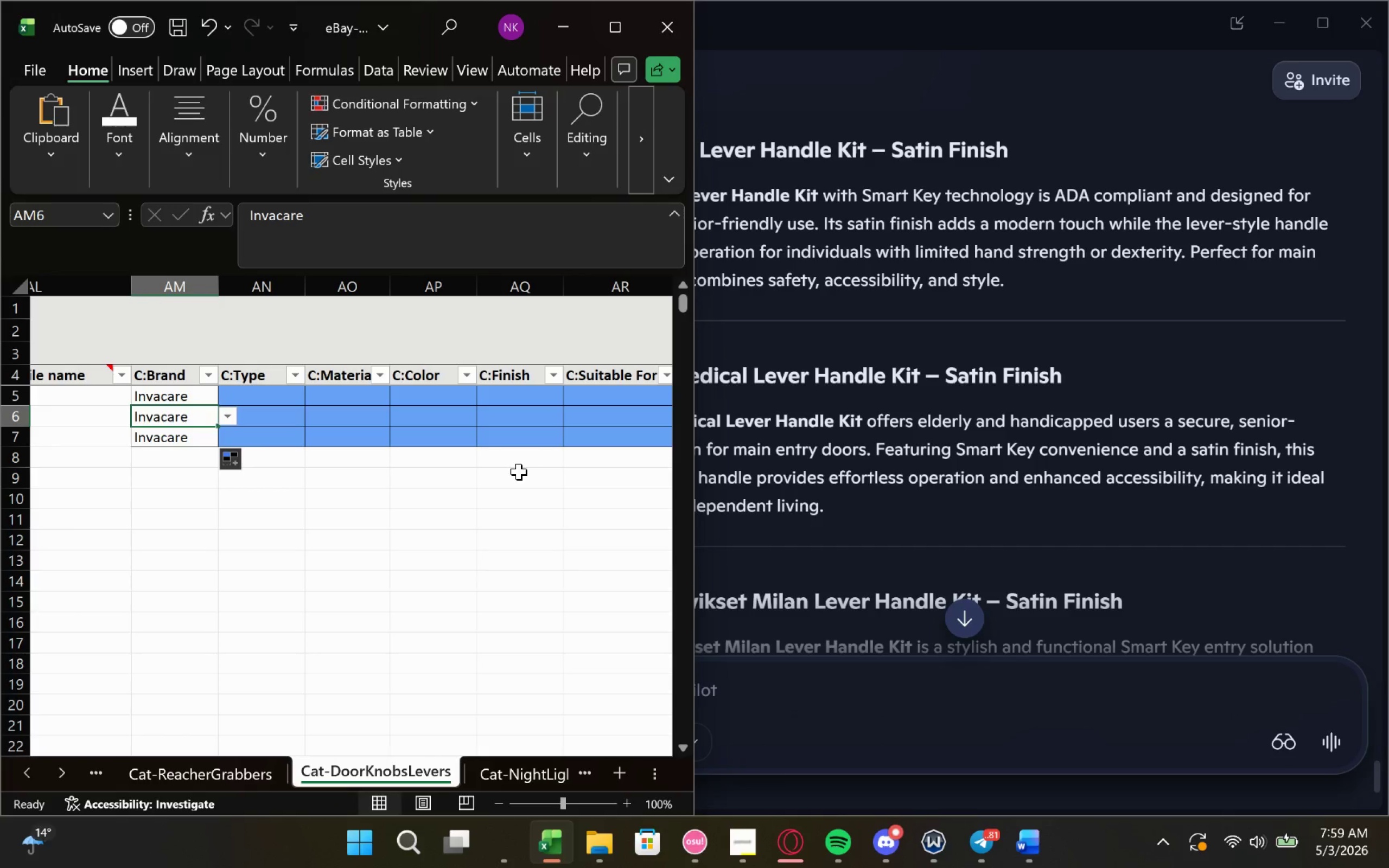 
type(Drive Medical)
 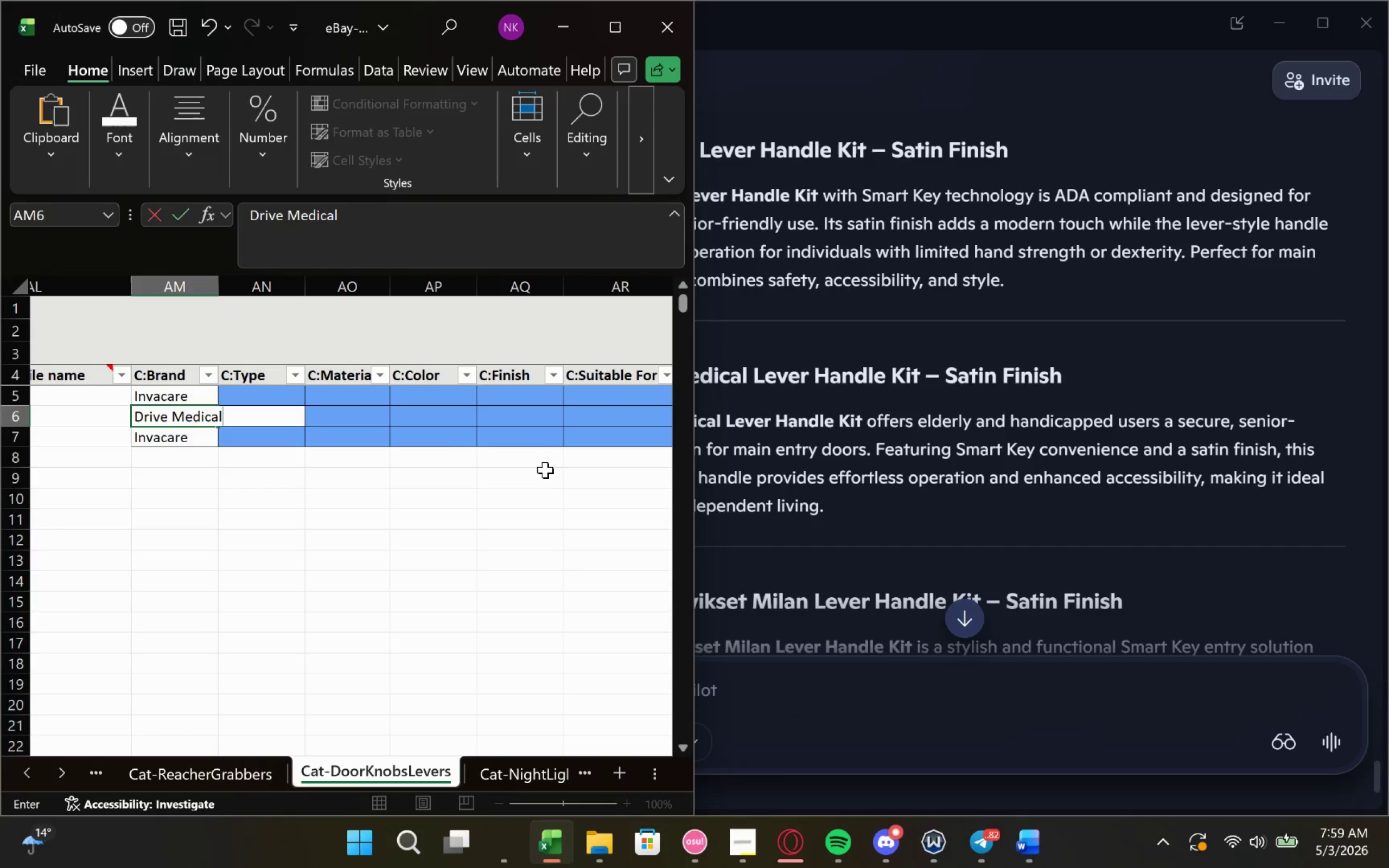 
left_click([189, 444])
 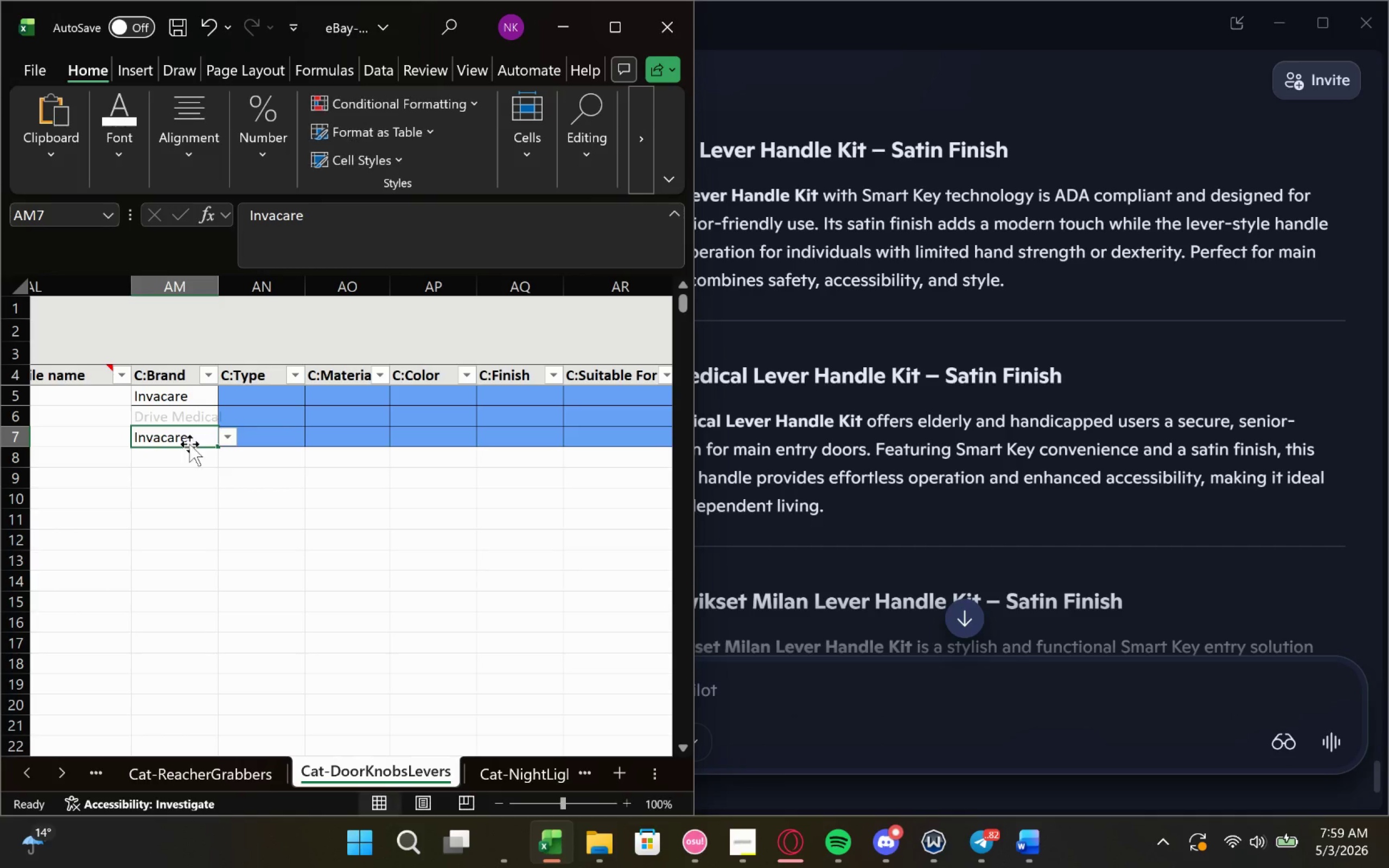 
type(Delta)
 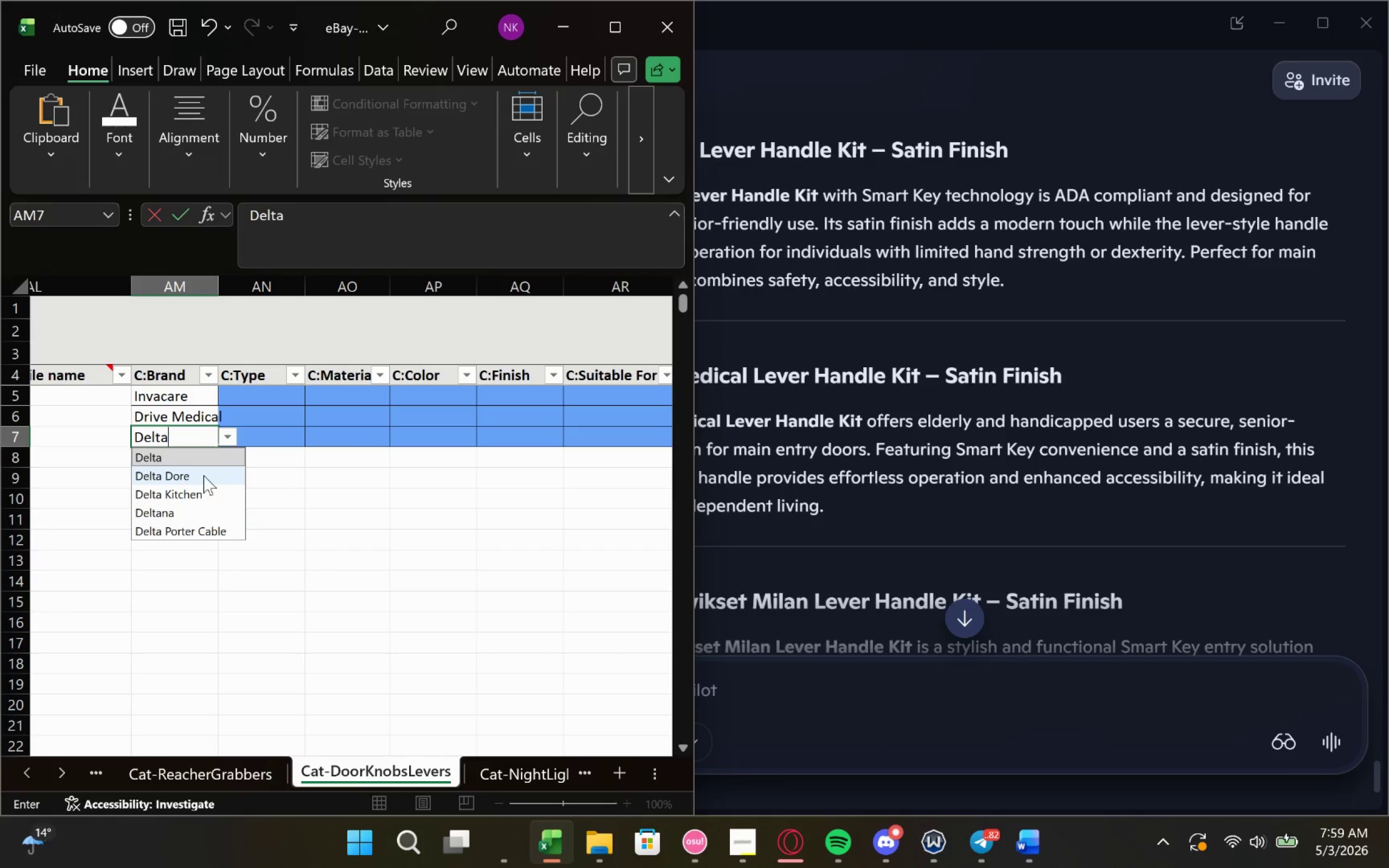 
left_click([226, 460])
 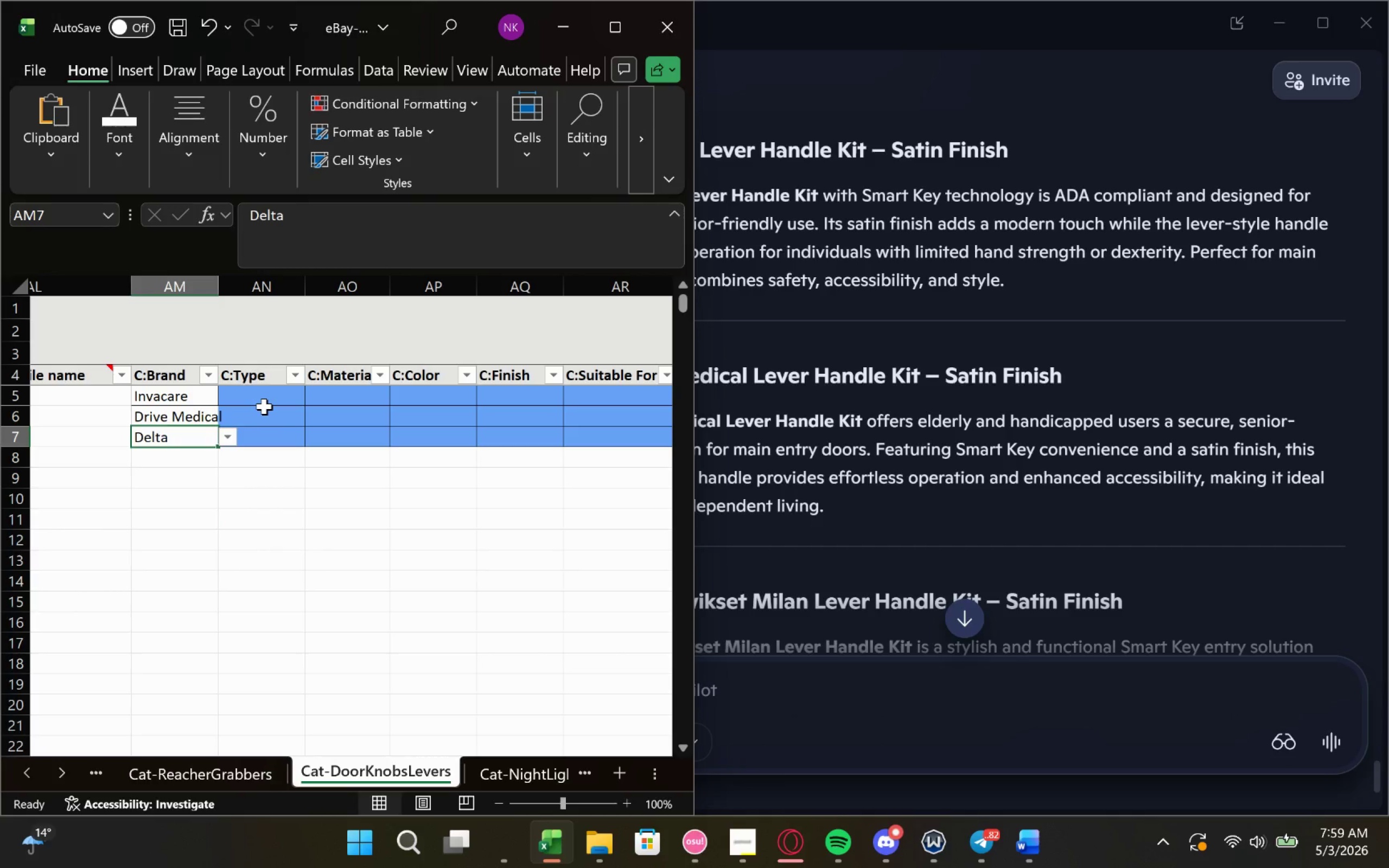 
left_click([264, 406])
 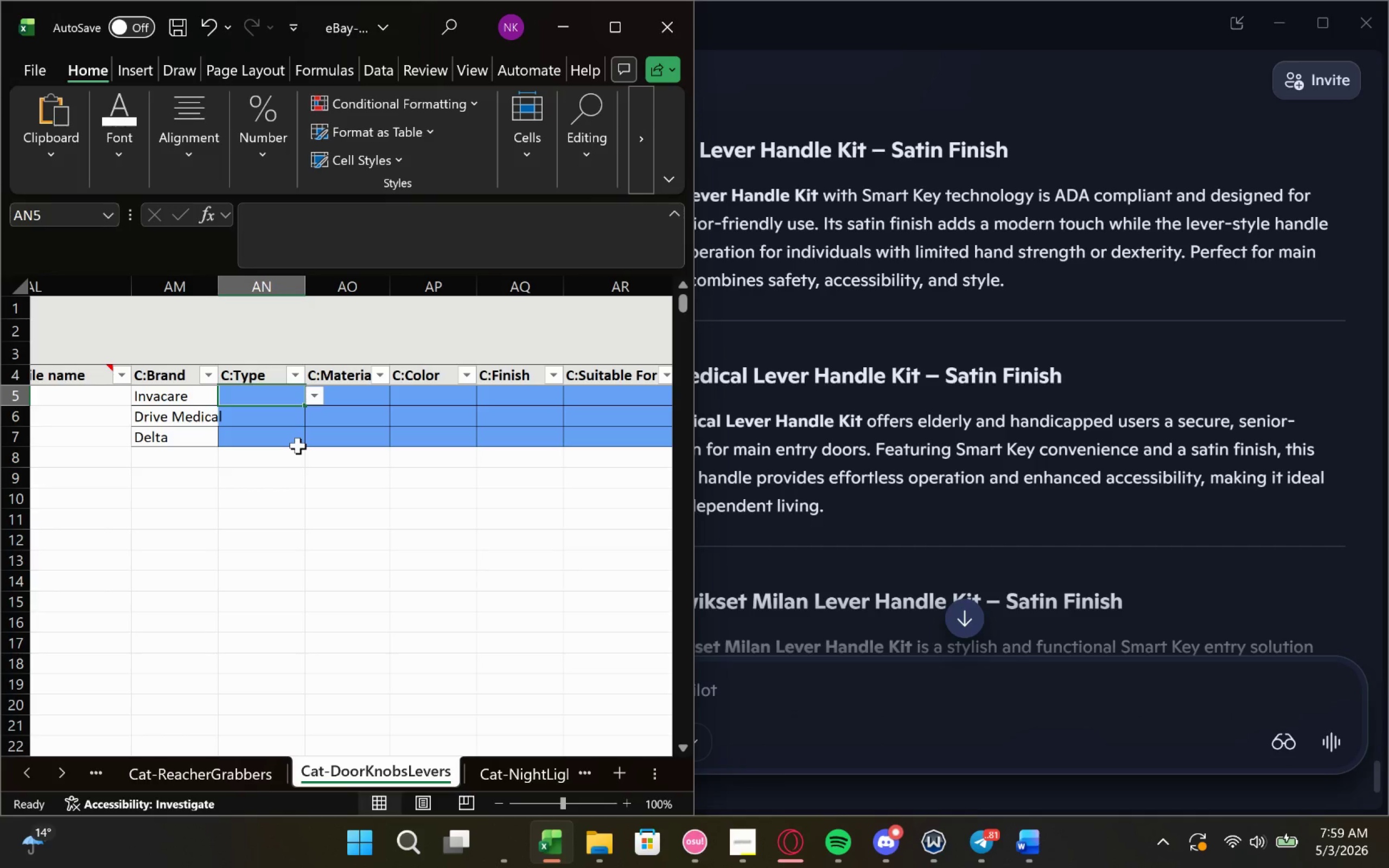 
wait(11.19)
 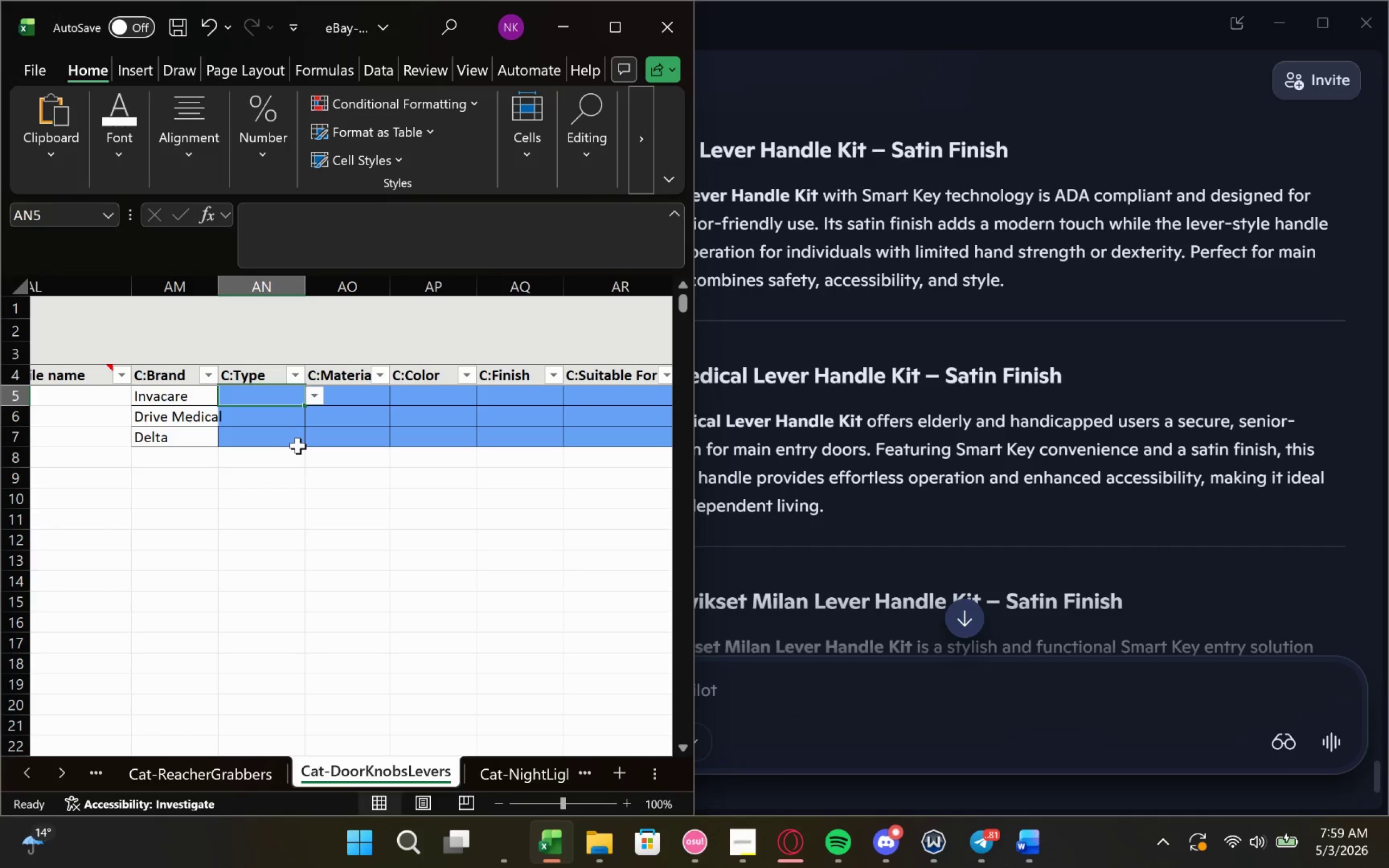 
left_click([309, 392])
 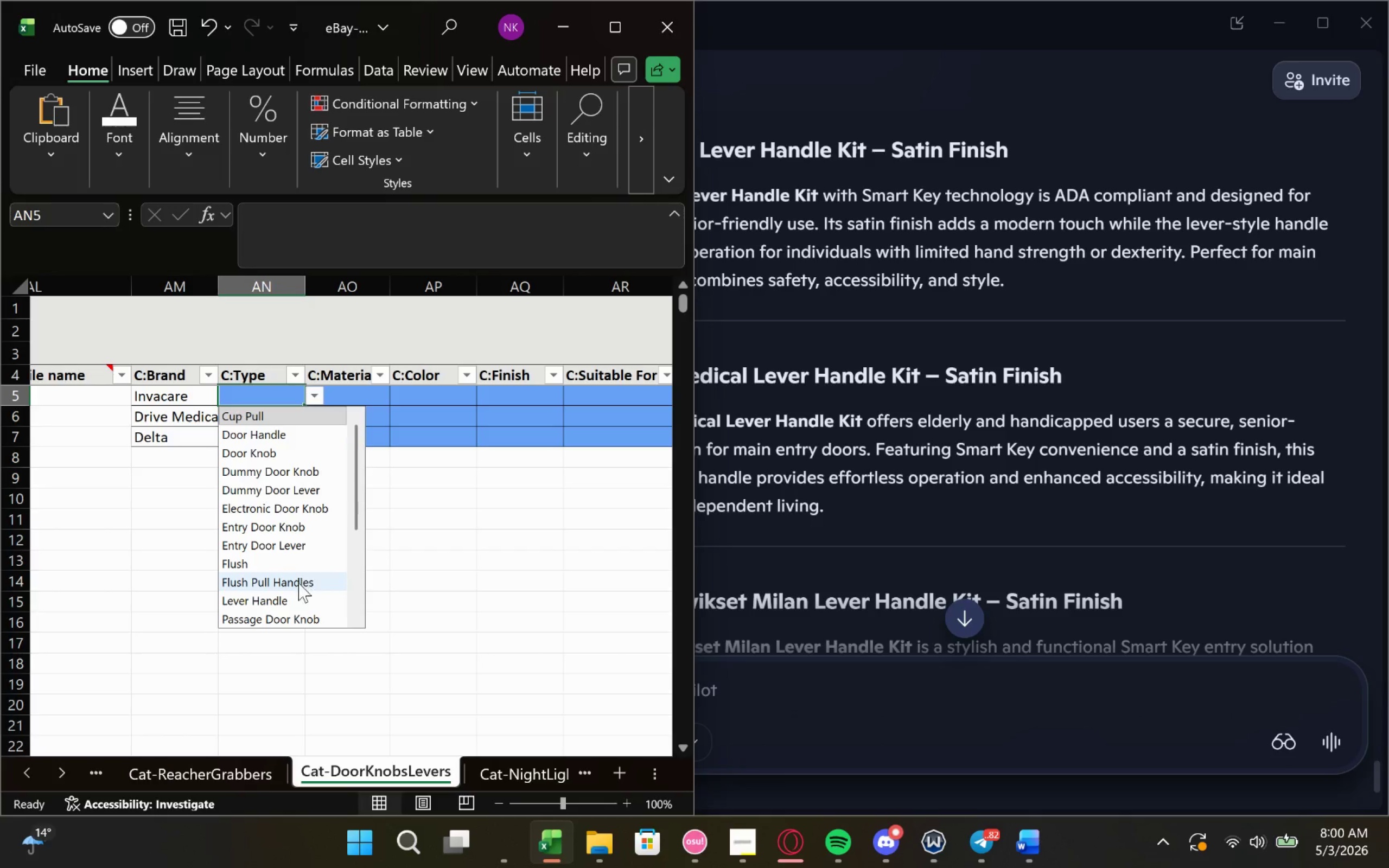 
scroll: coordinate [298, 578], scroll_direction: none, amount: 0.0
 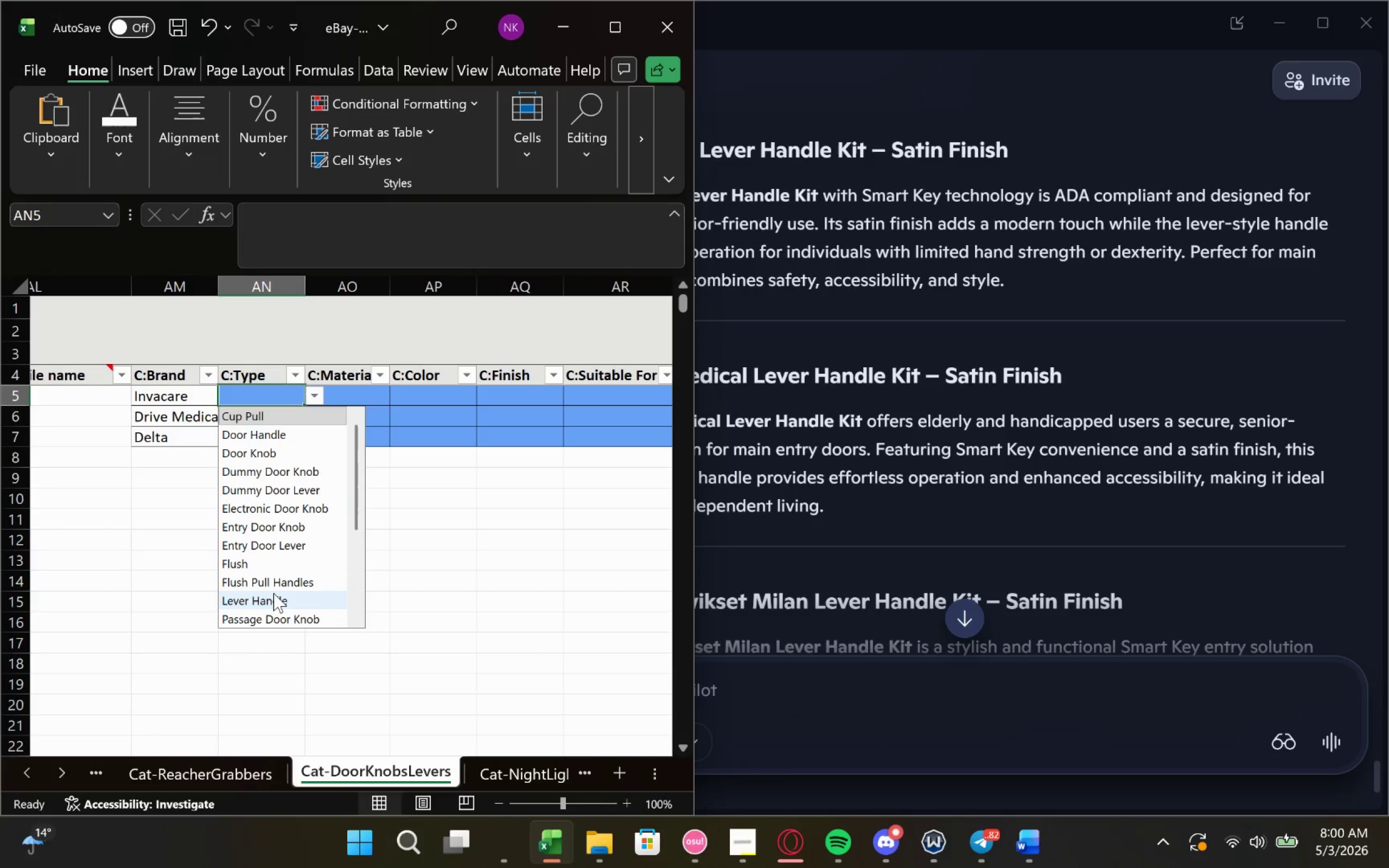 
wait(9.78)
 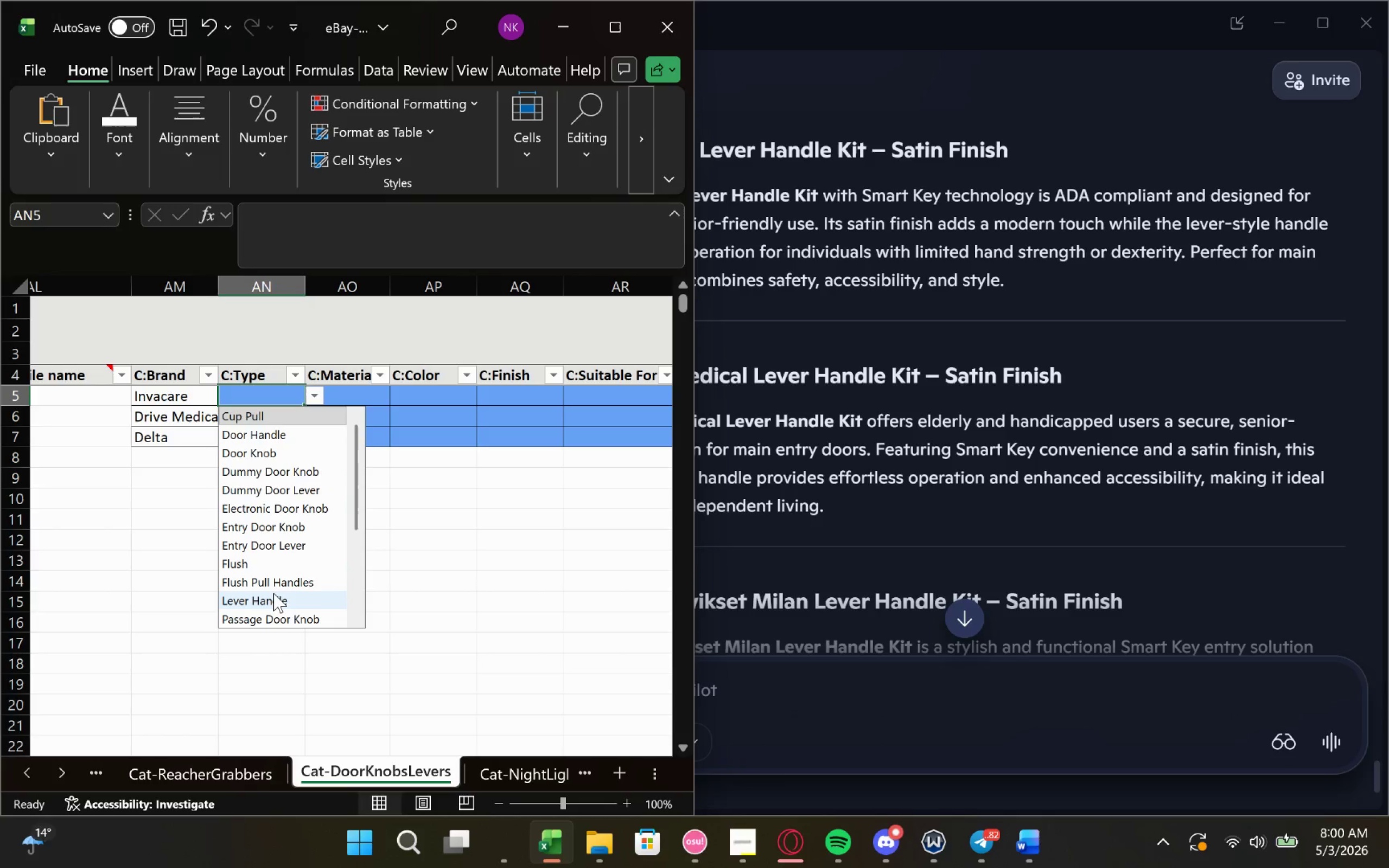 
left_click([308, 599])
 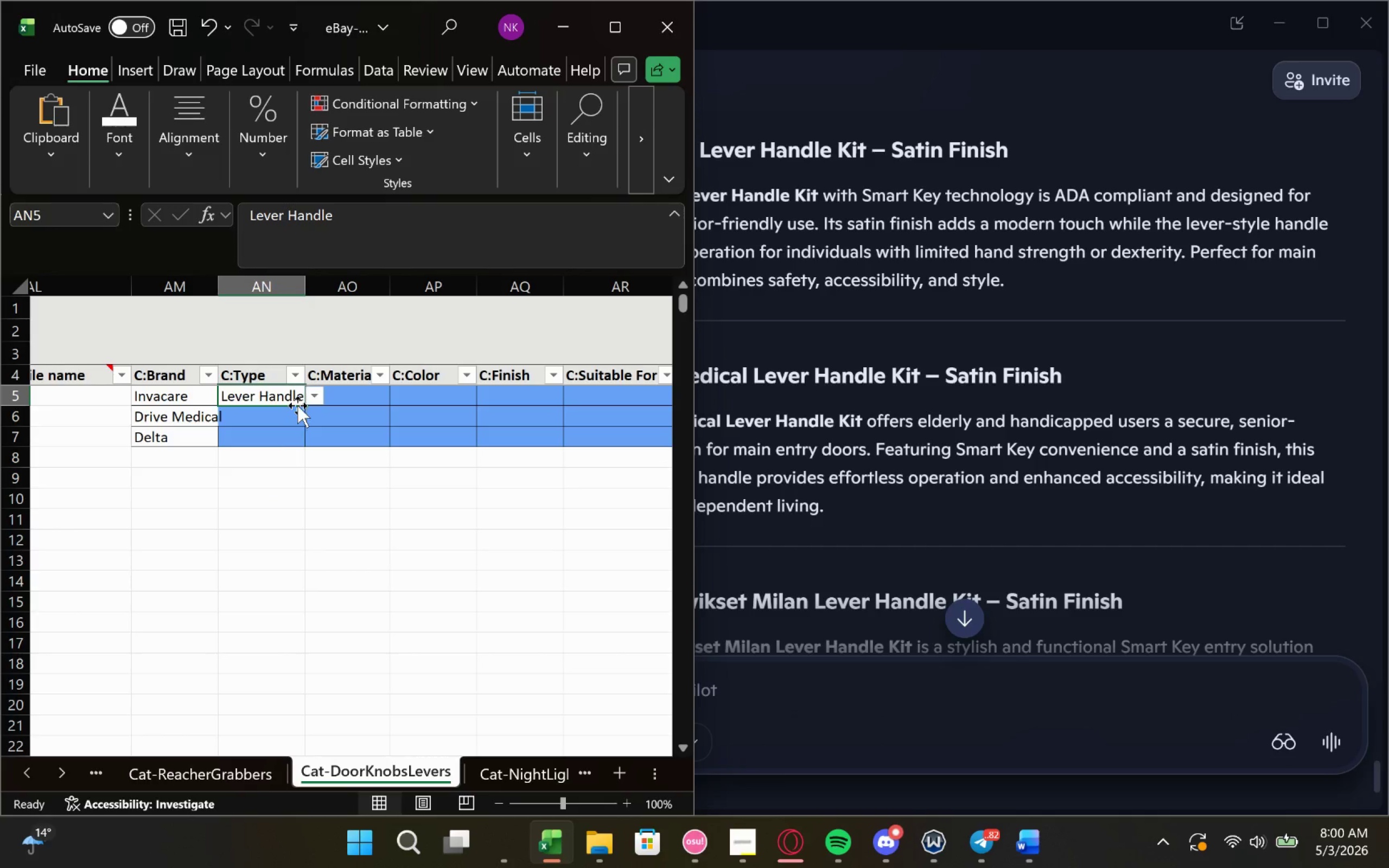 
left_click_drag(start_coordinate=[300, 405], to_coordinate=[302, 451])
 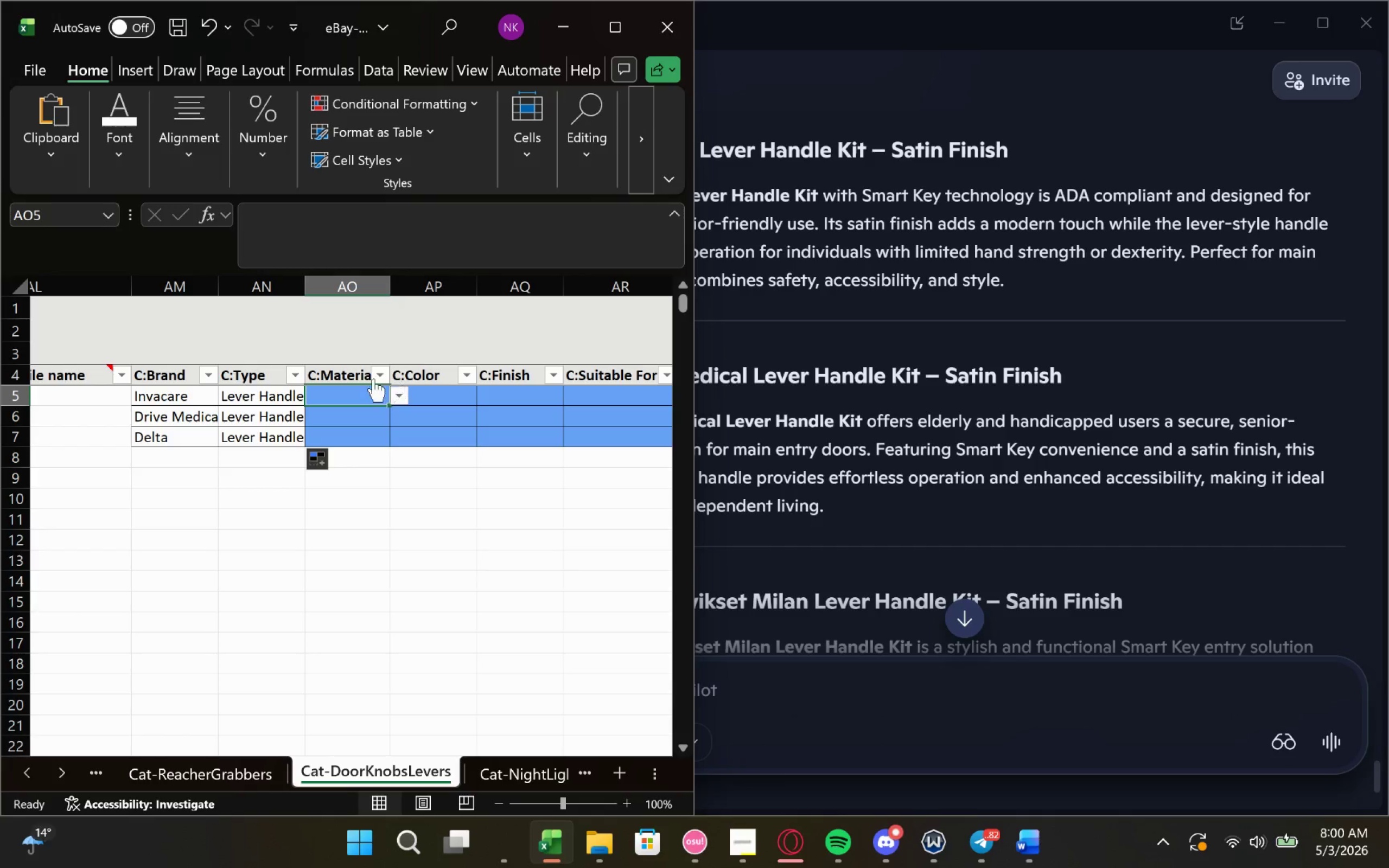 
key(S)
 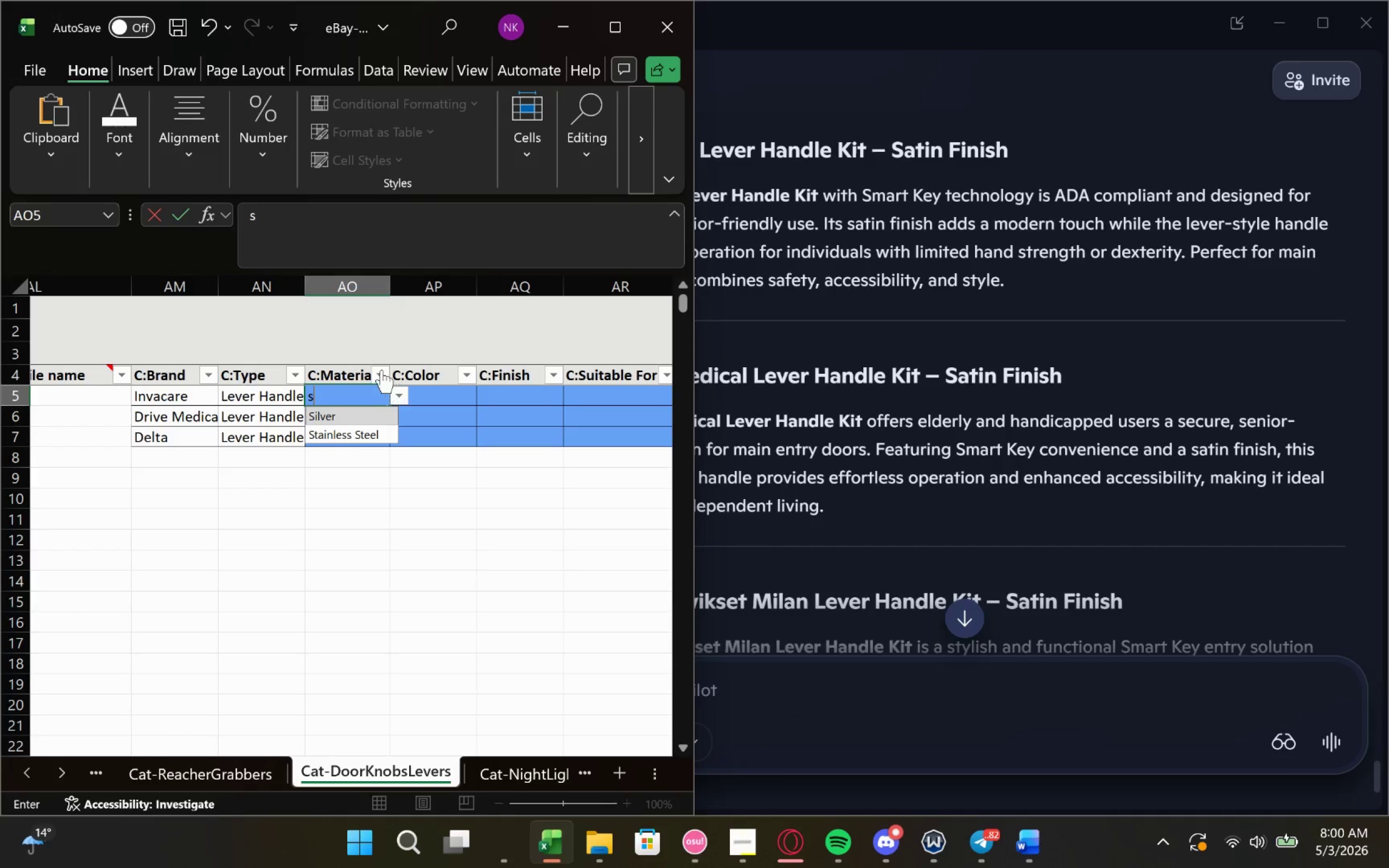 
key(Backspace)
 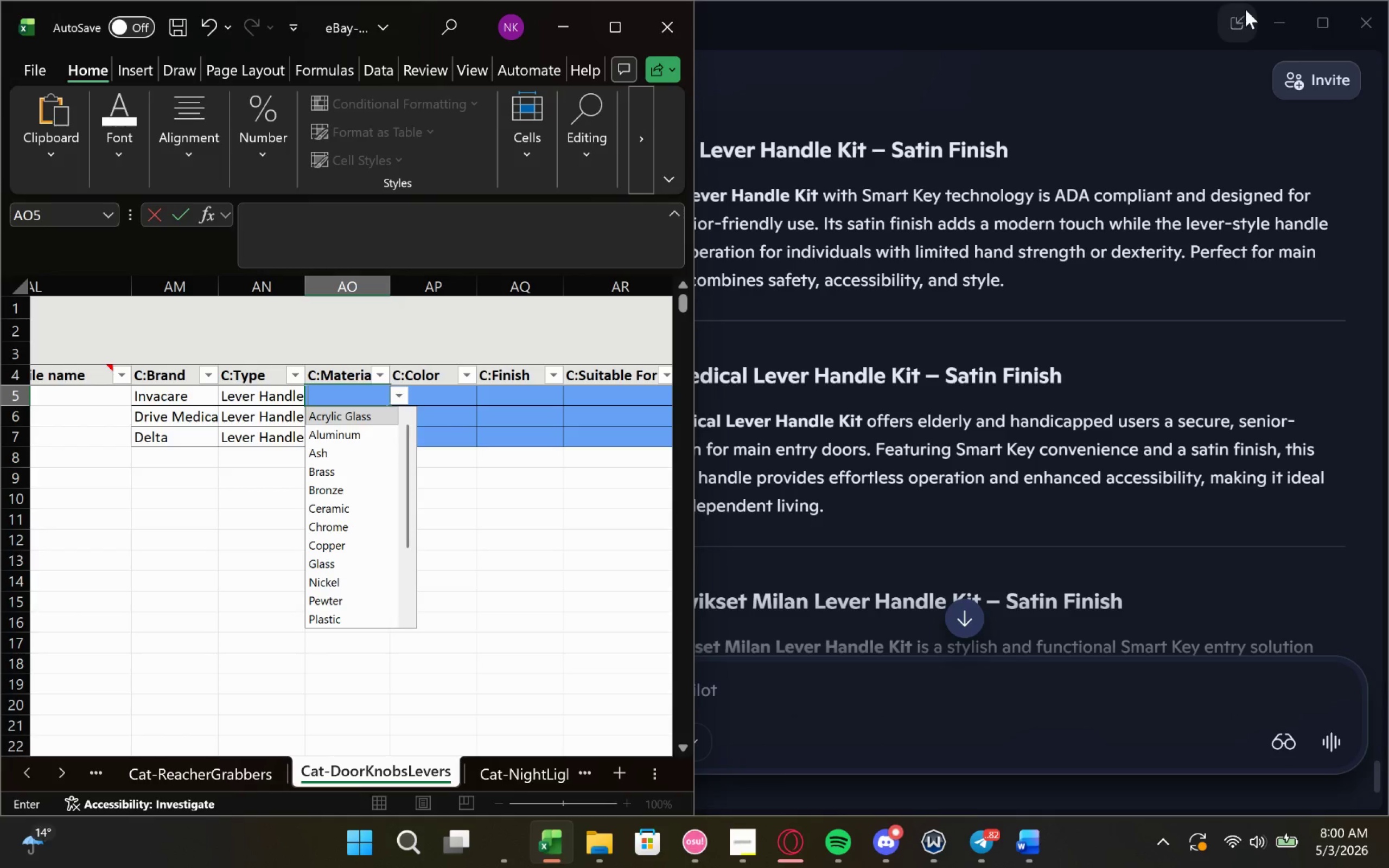 
left_click([1269, 17])
 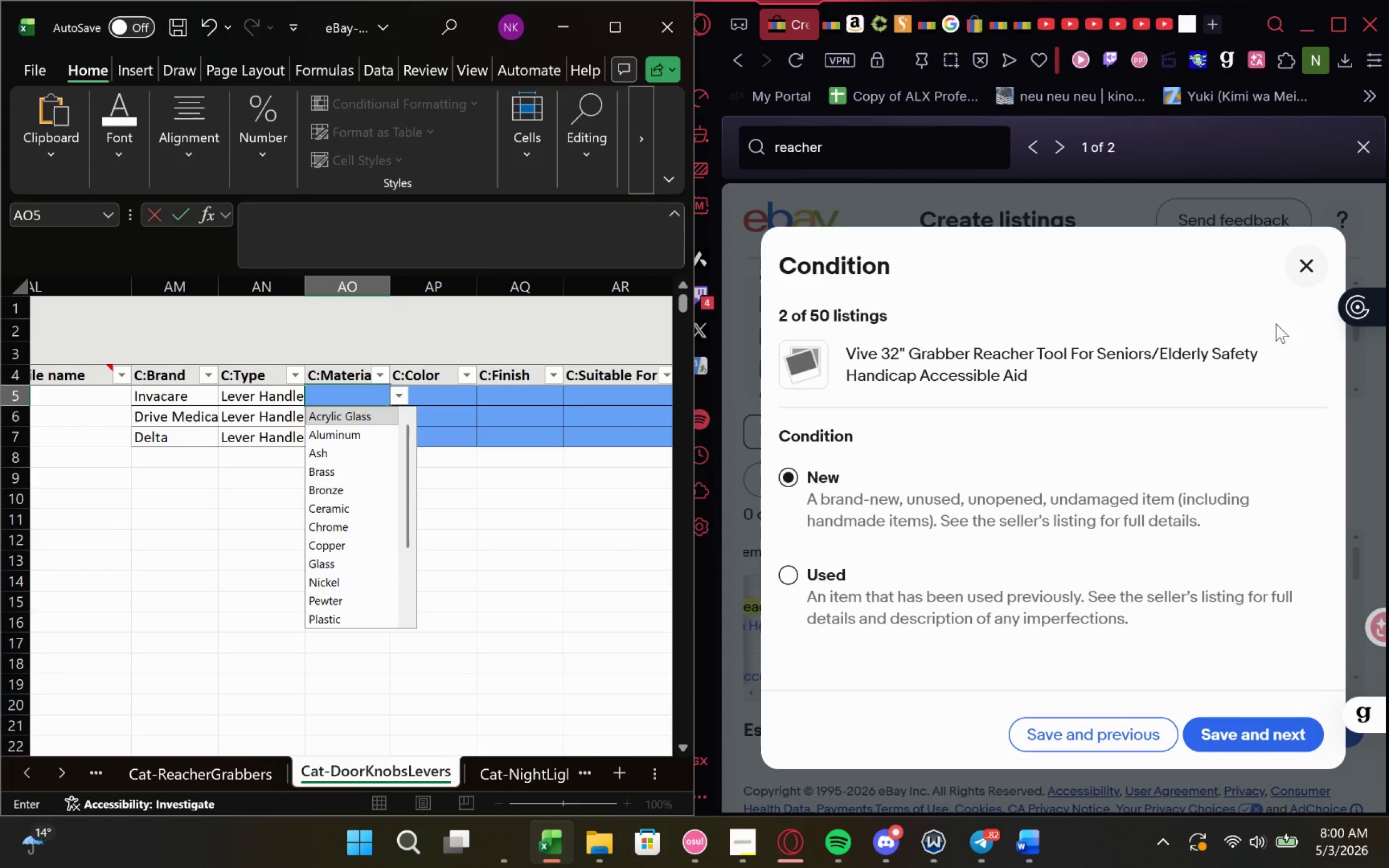 
left_click([1301, 266])
 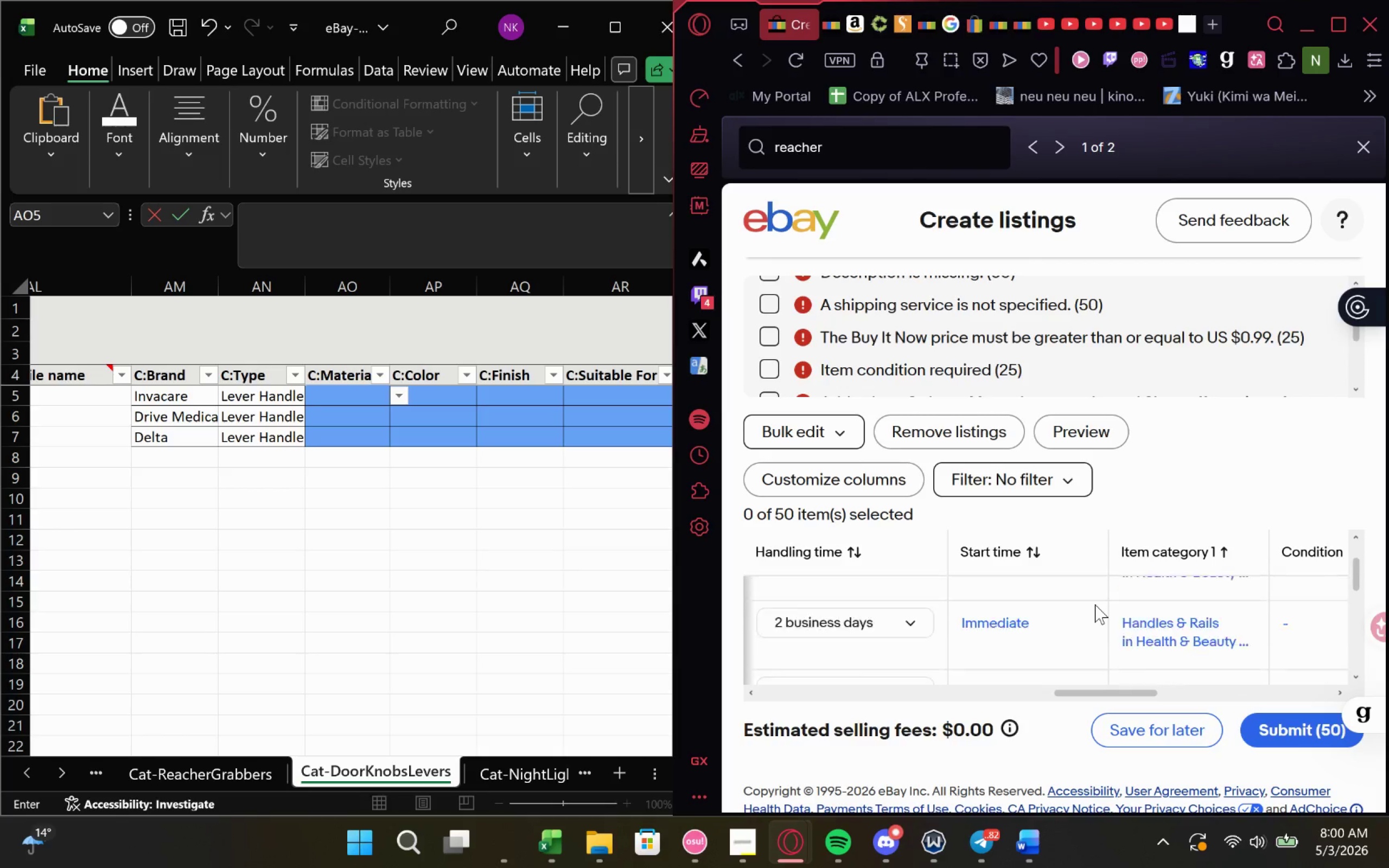 
wait(8.96)
 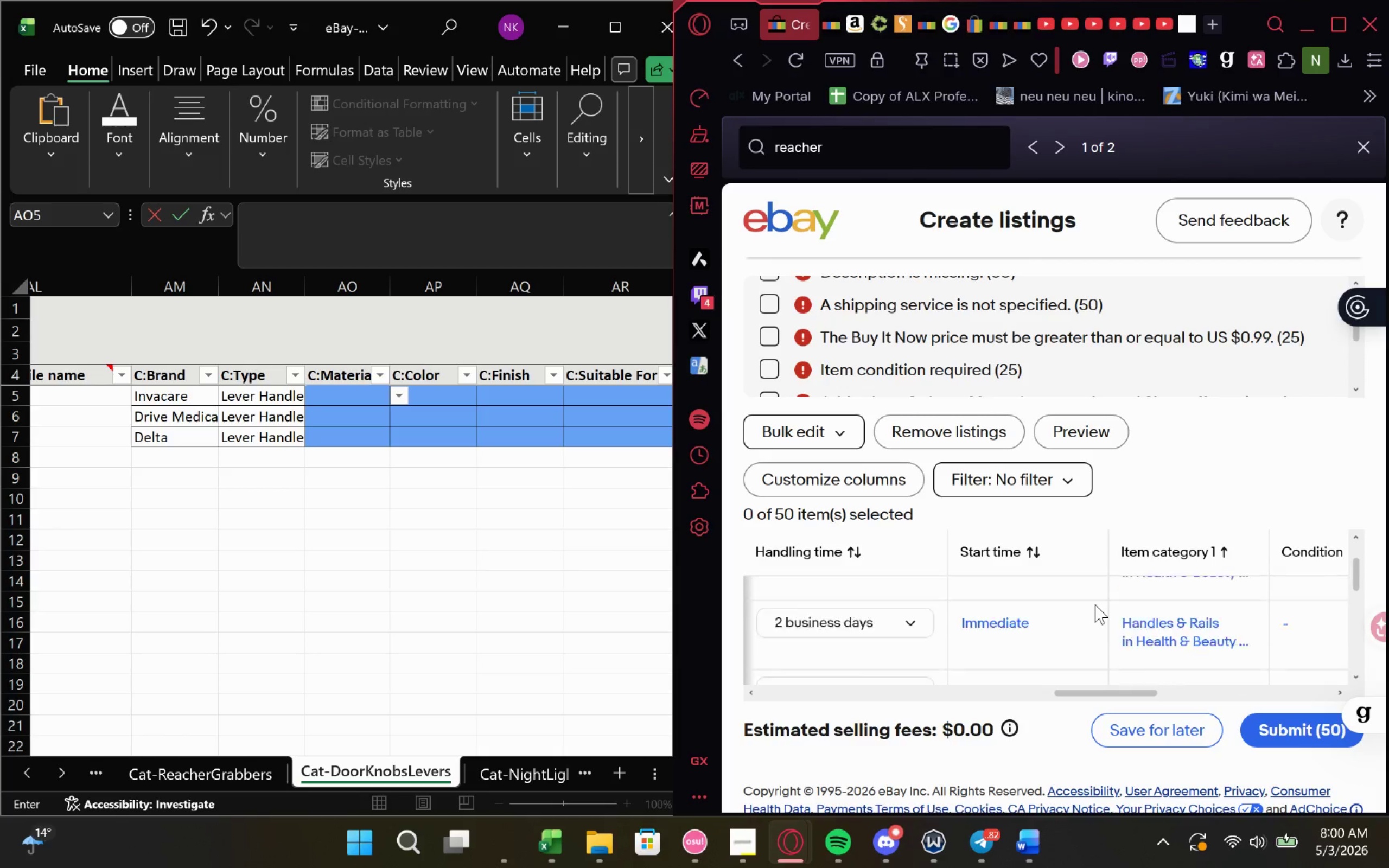 
key(VolumeUp)
 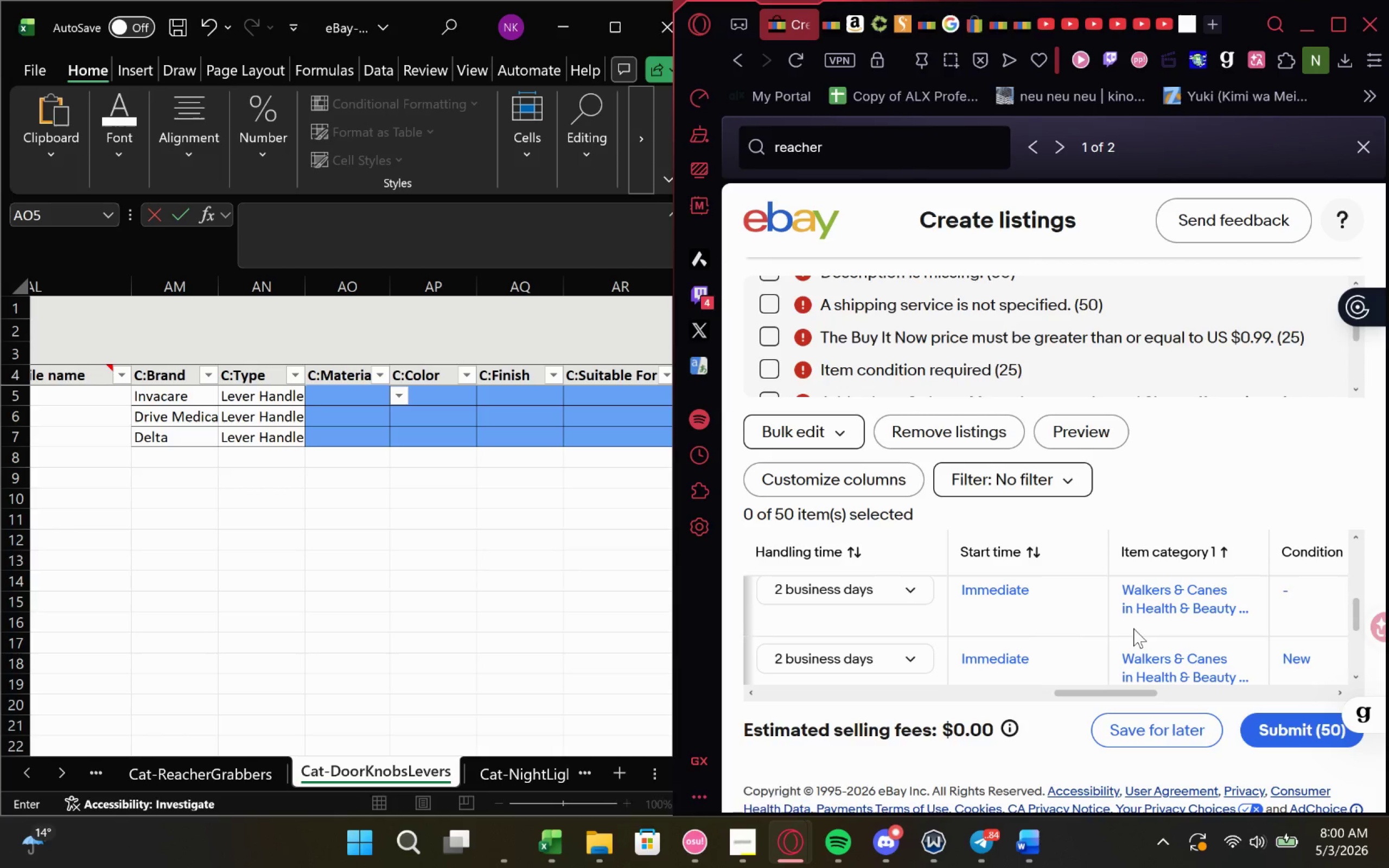 
key(VolumeUp)
 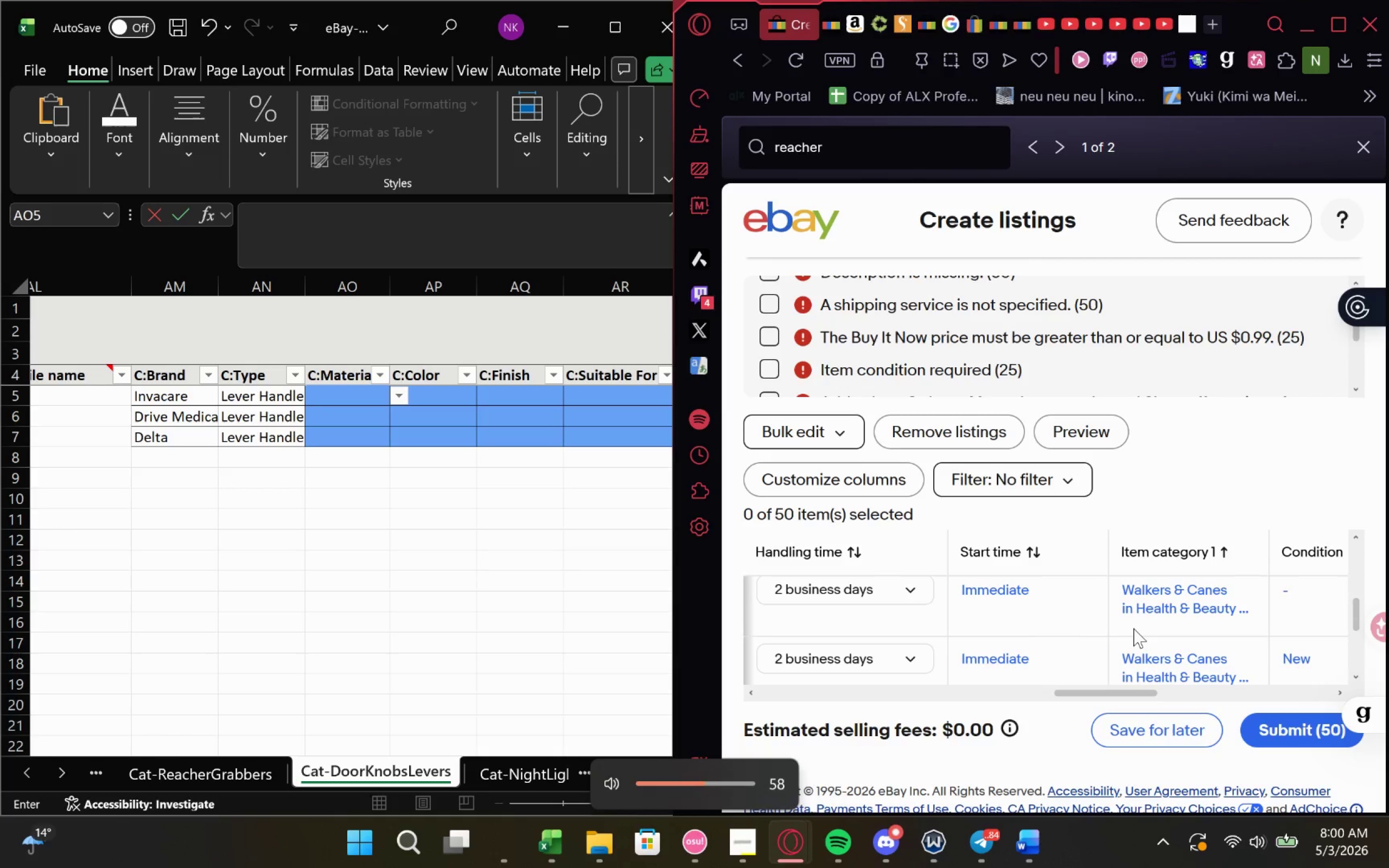 
key(VolumeUp)
 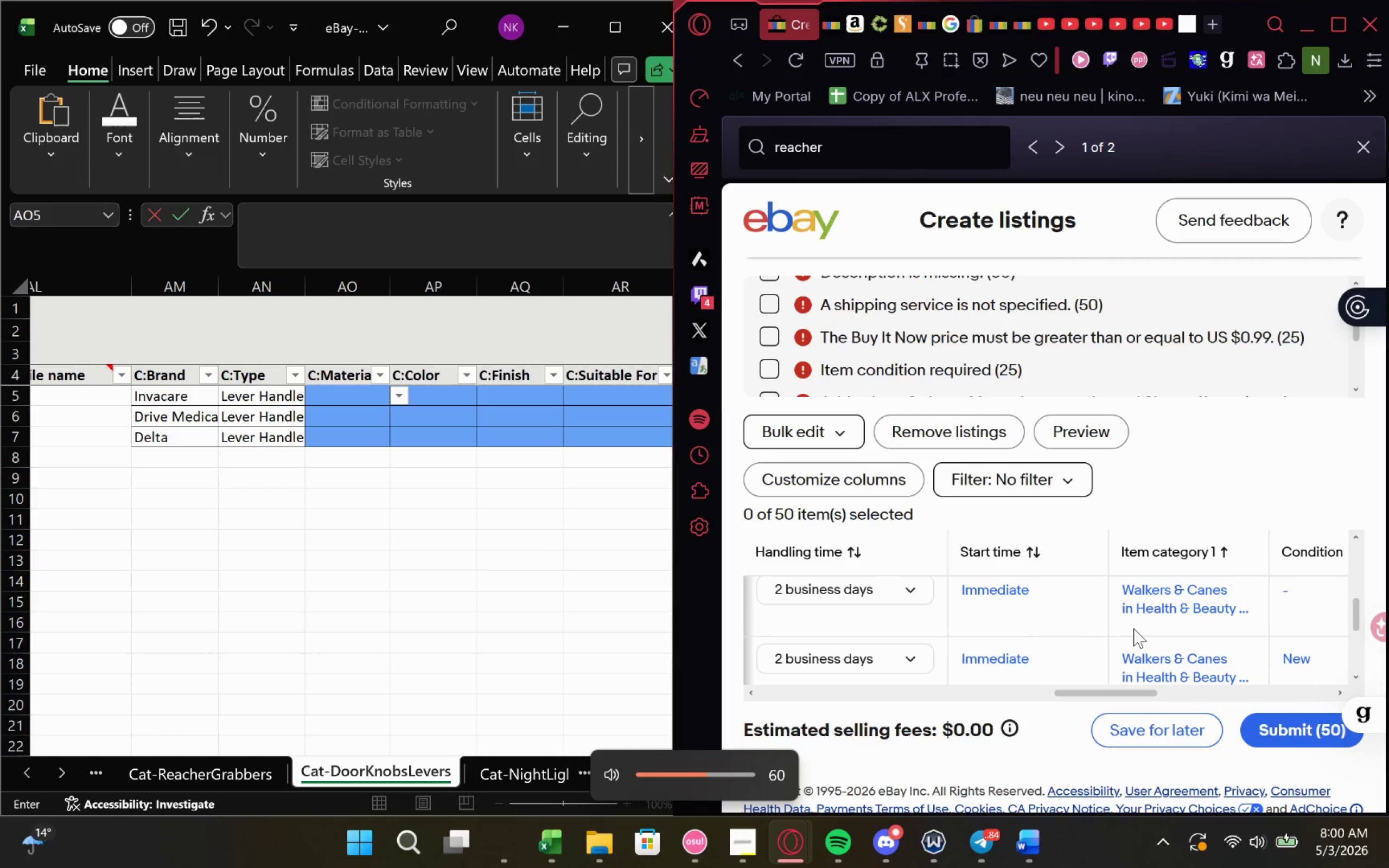 
key(VolumeUp)
 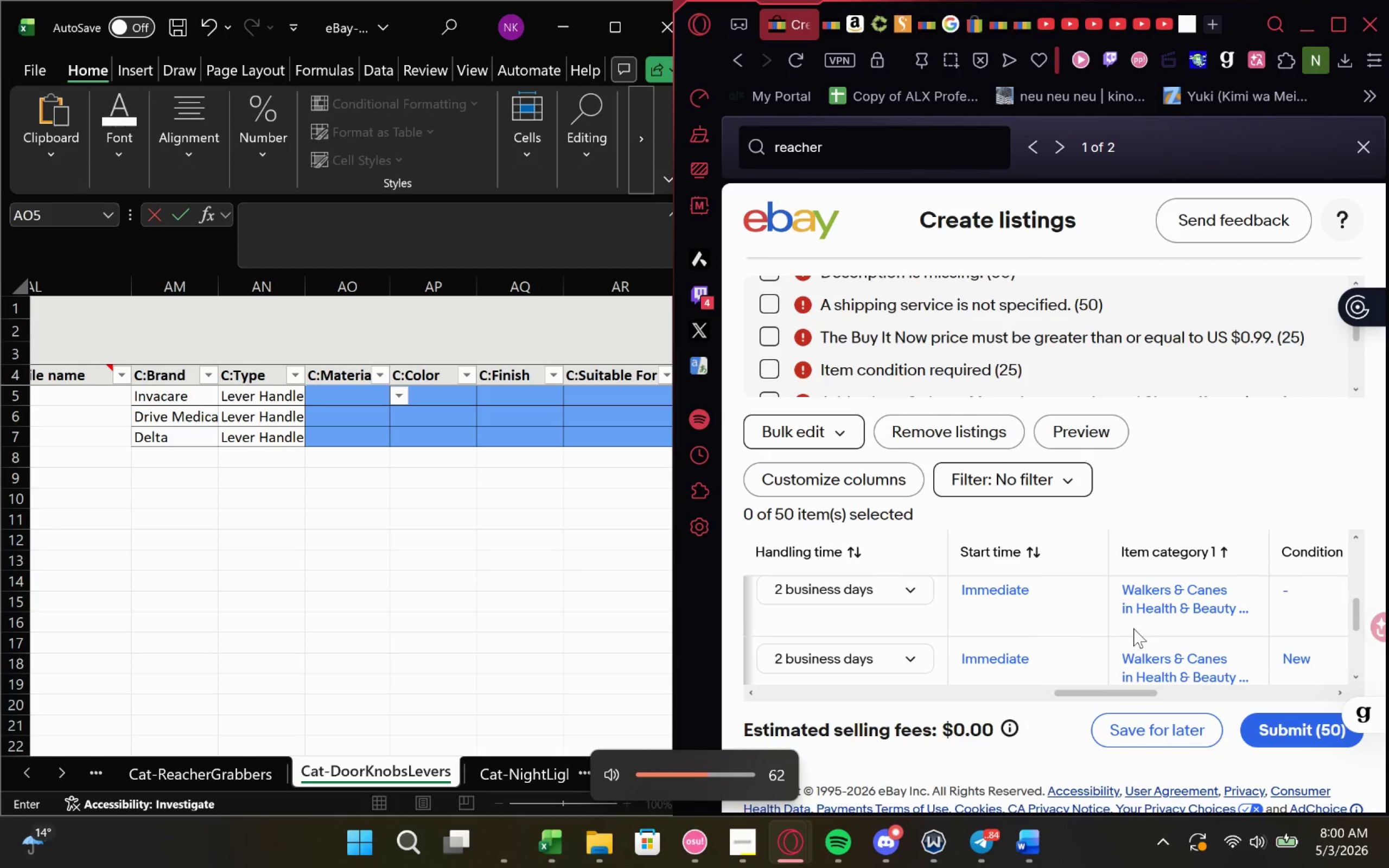 
key(VolumeUp)
 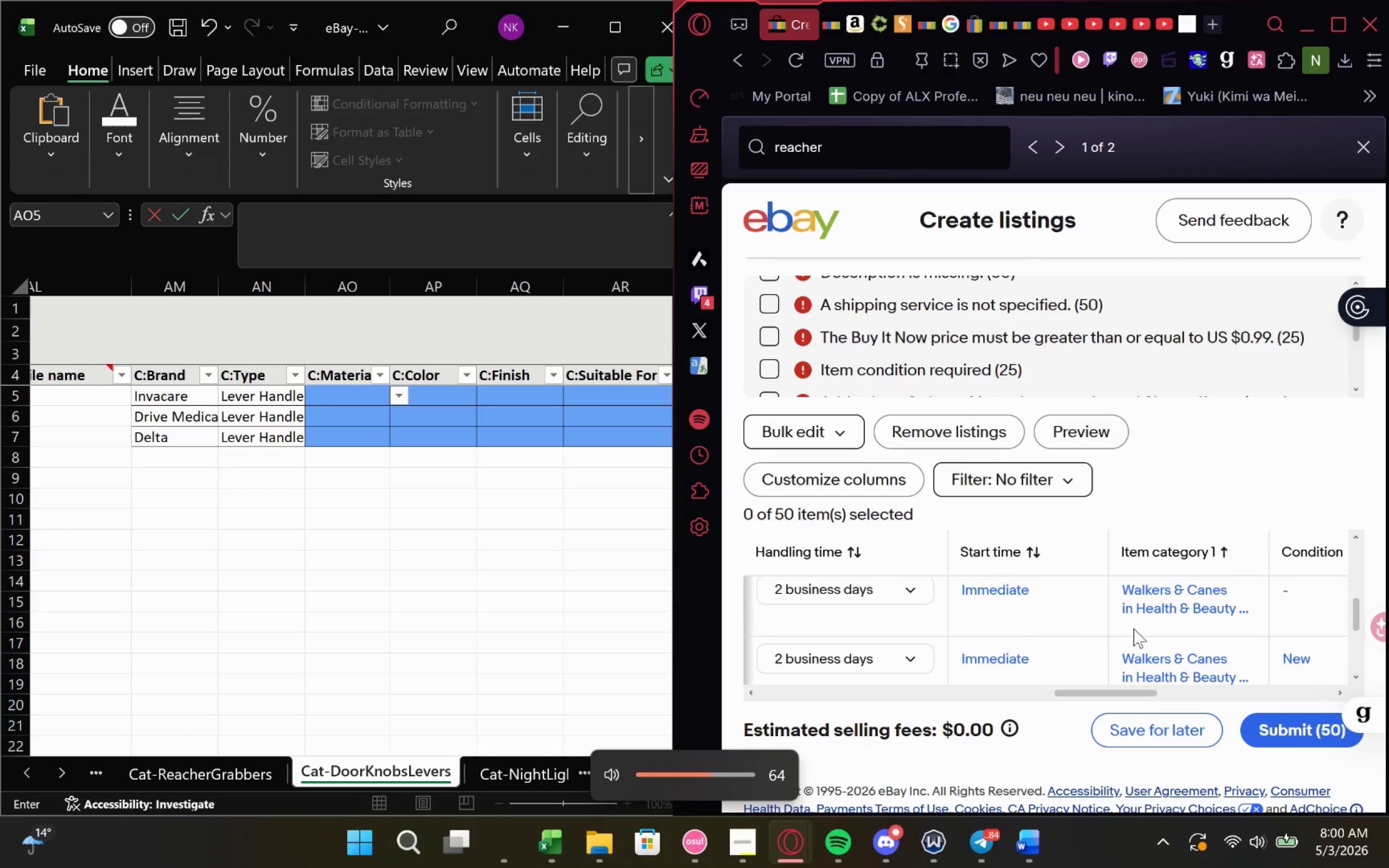 
key(VolumeUp)
 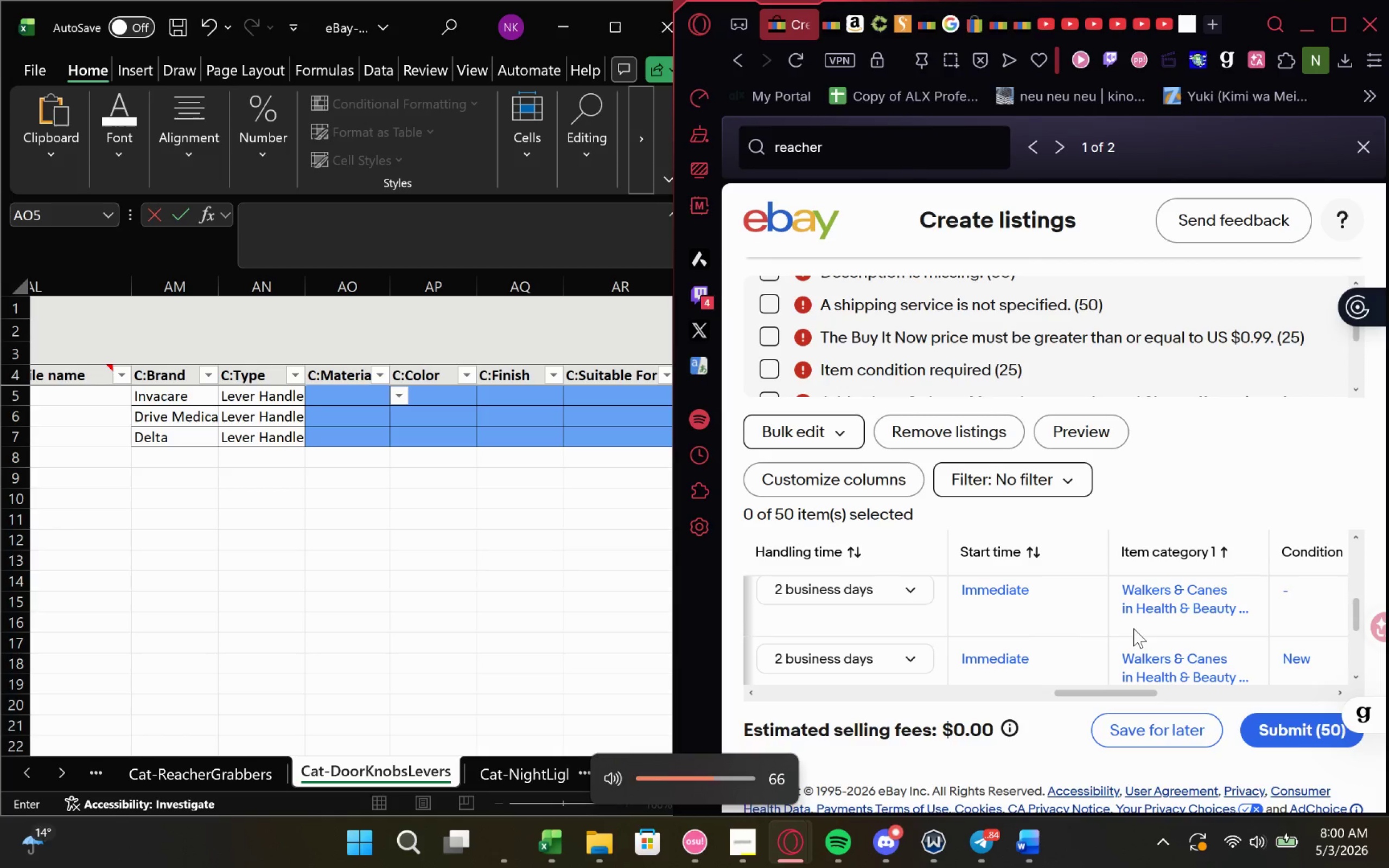 
key(VolumeUp)
 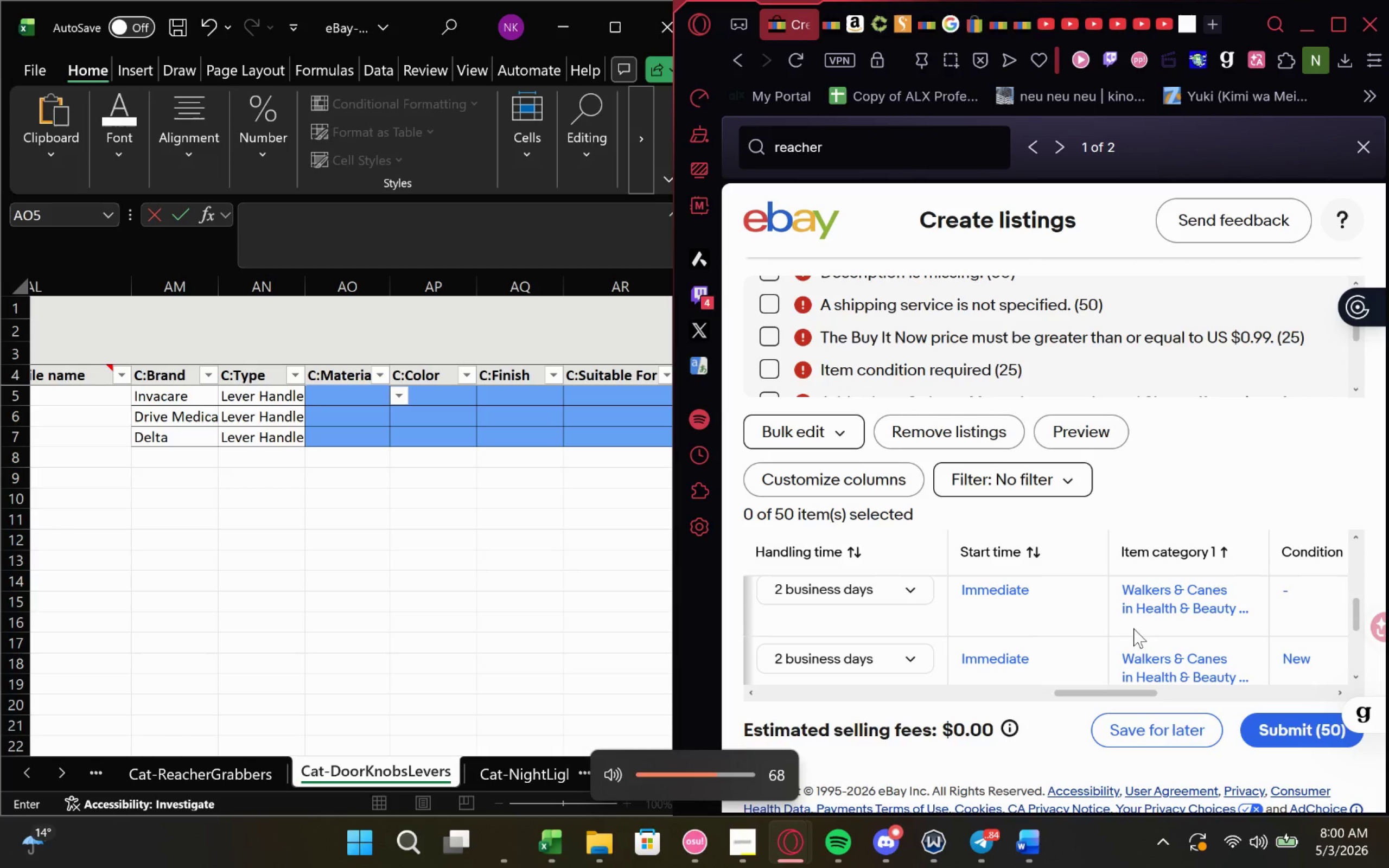 
key(VolumeUp)
 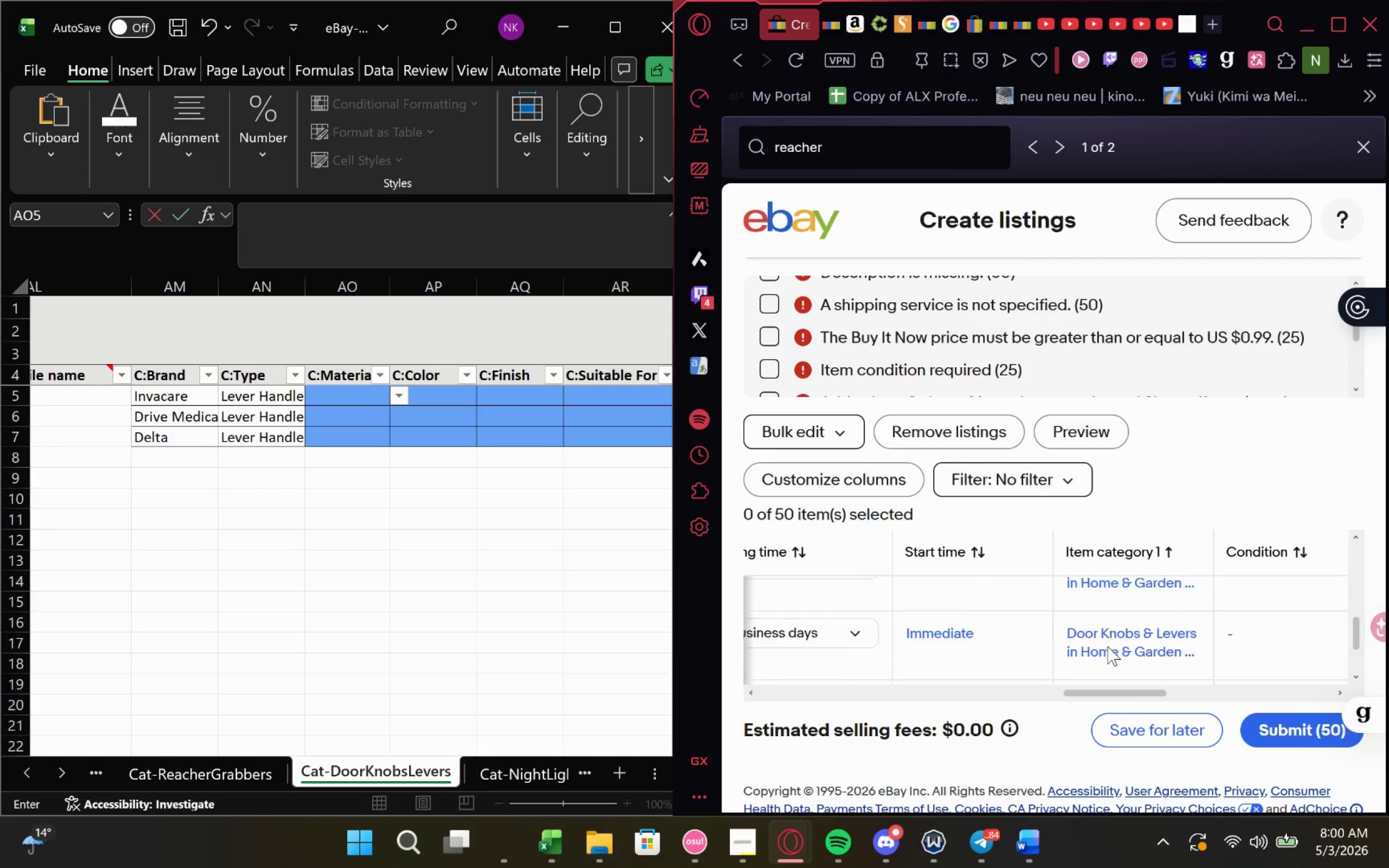 
wait(13.21)
 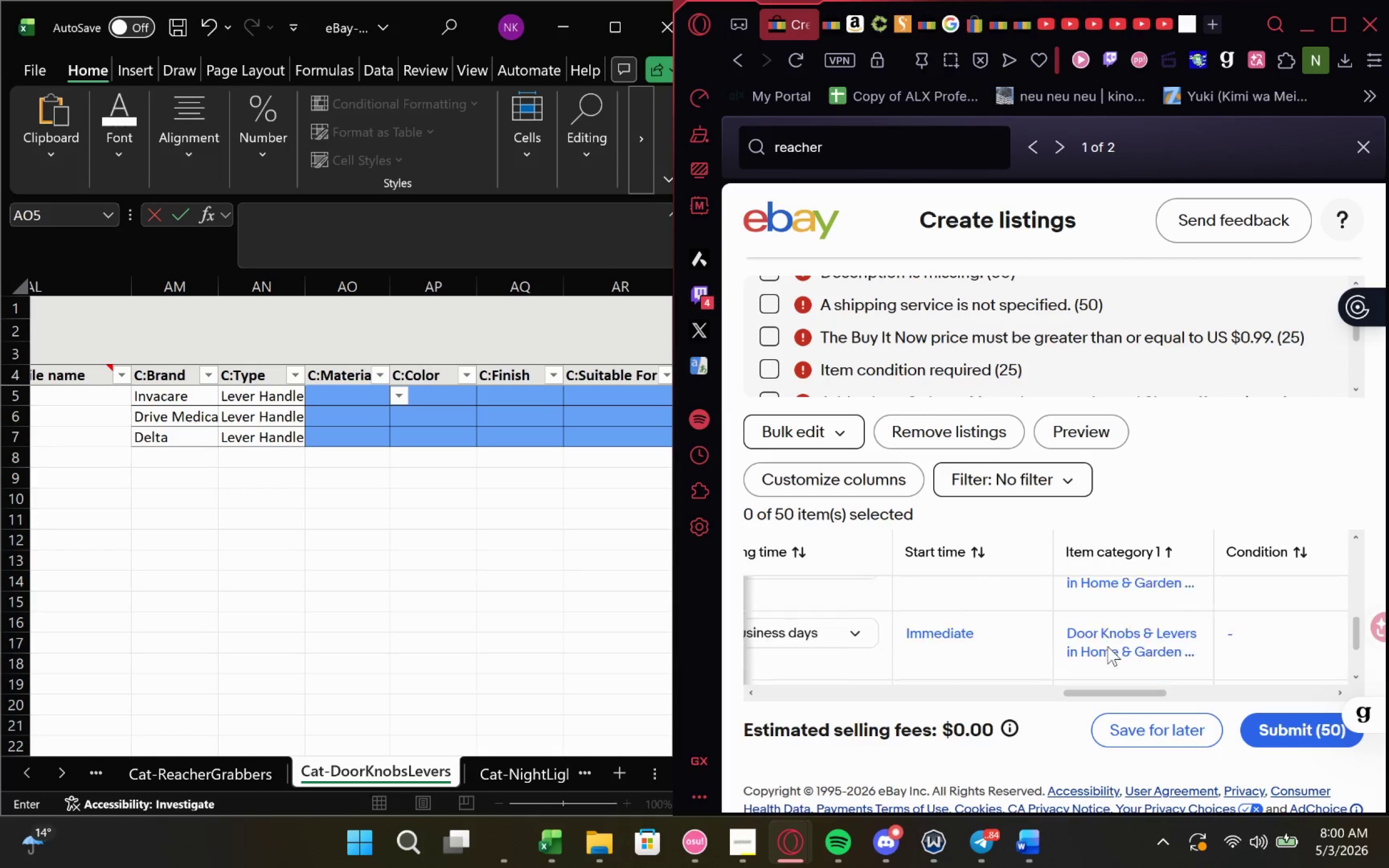 
left_click([1206, 612])
 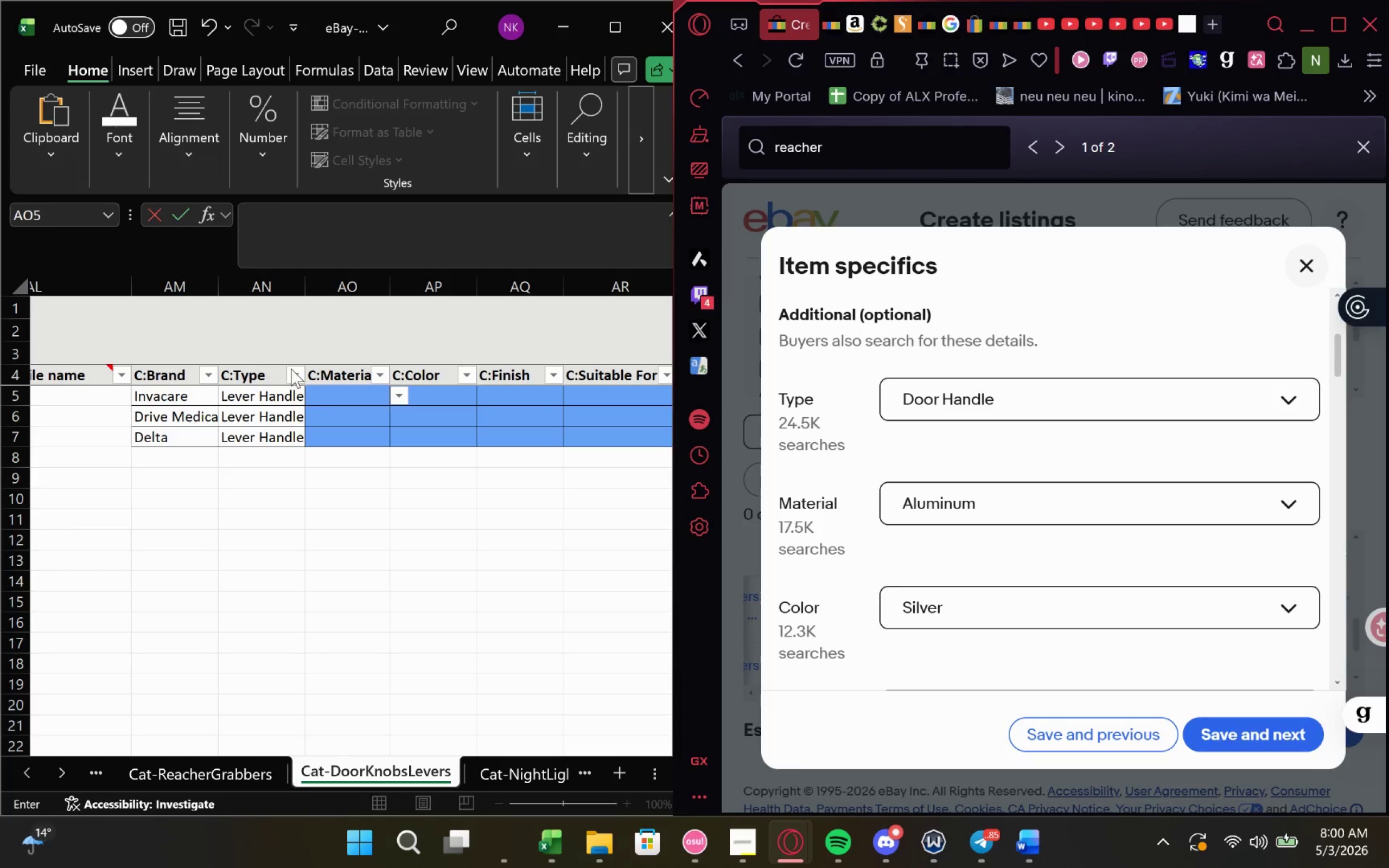 
left_click([324, 391])
 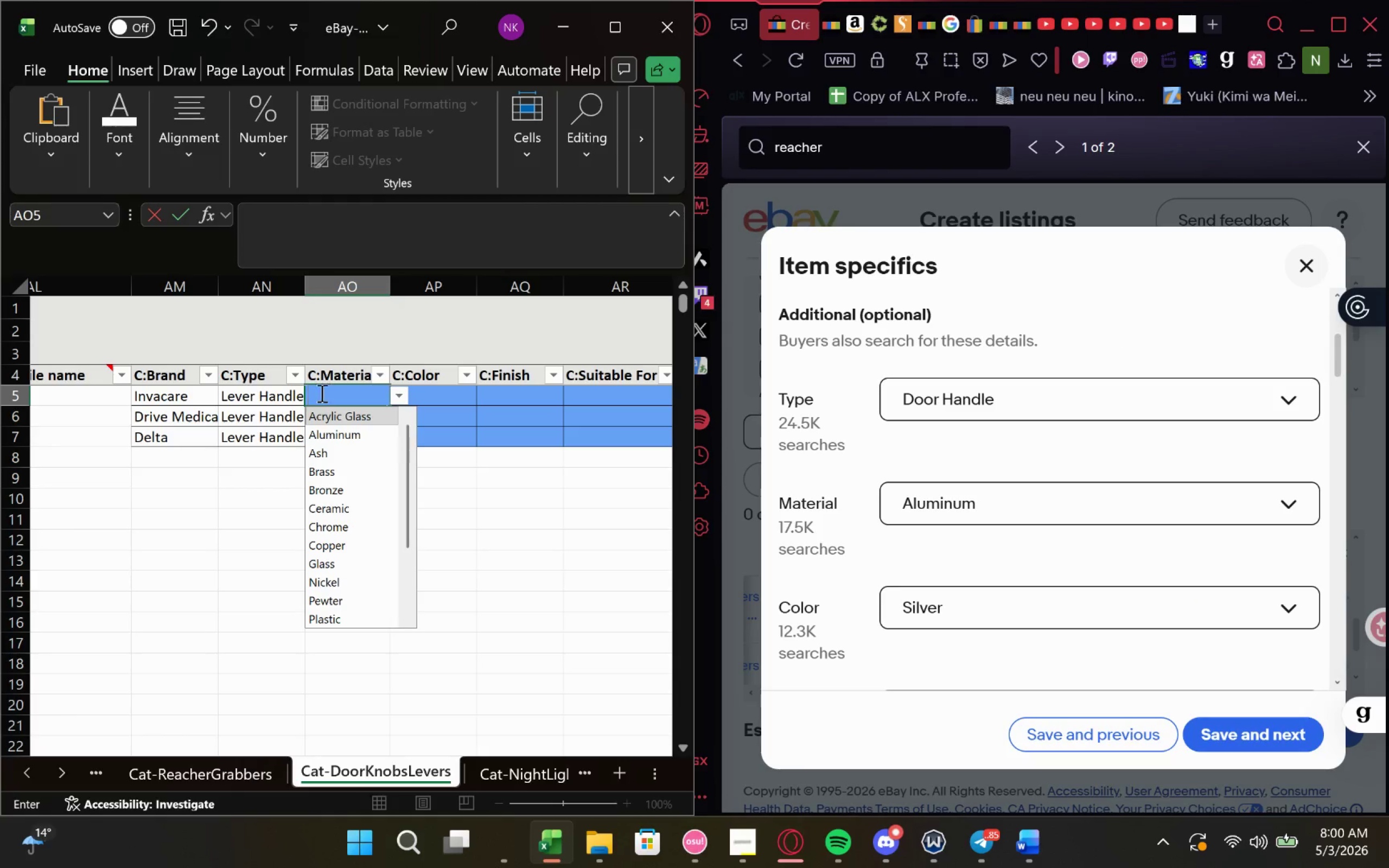 
hold_key(key=ShiftLeft, duration=0.74)
 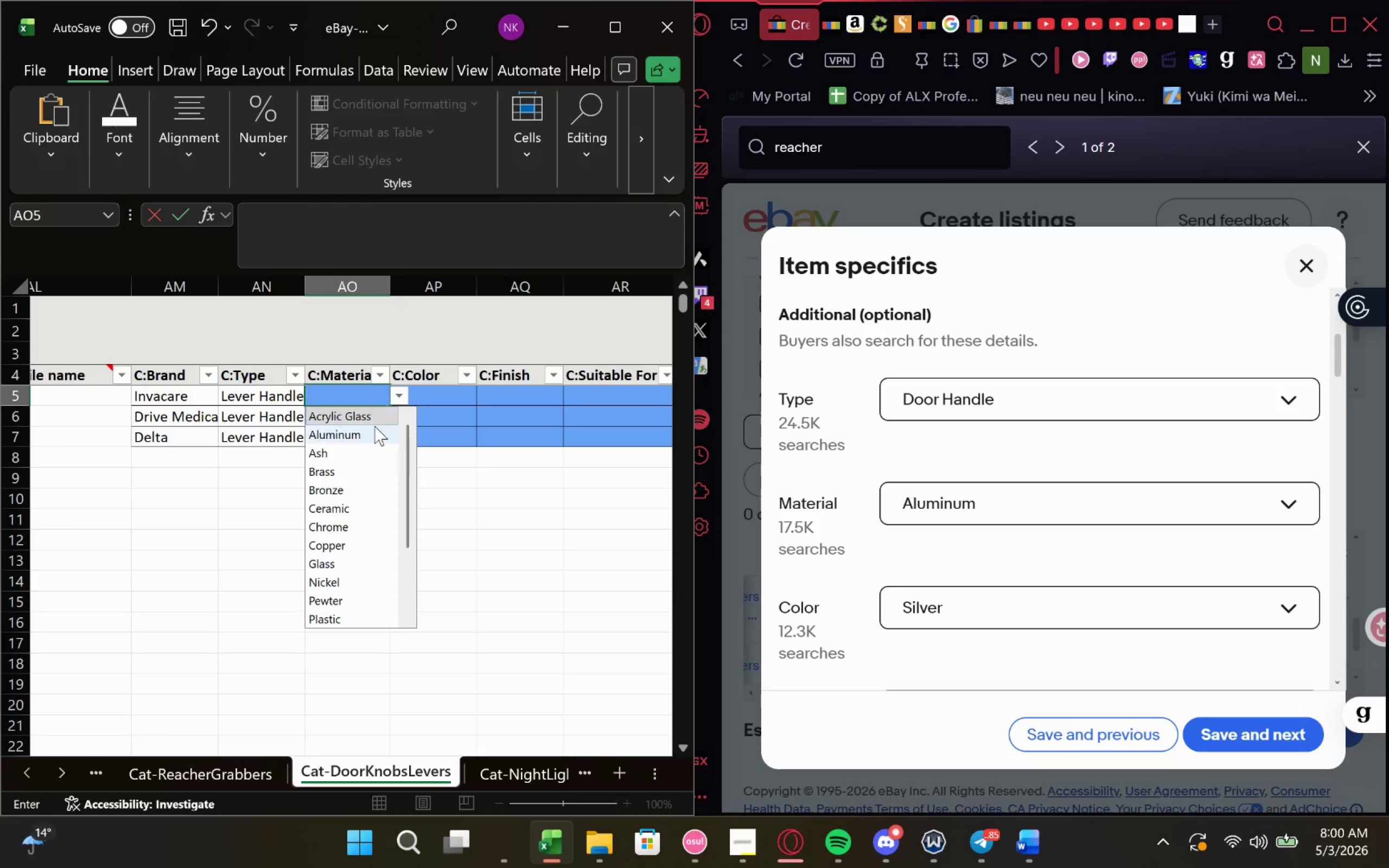 
left_click([374, 426])
 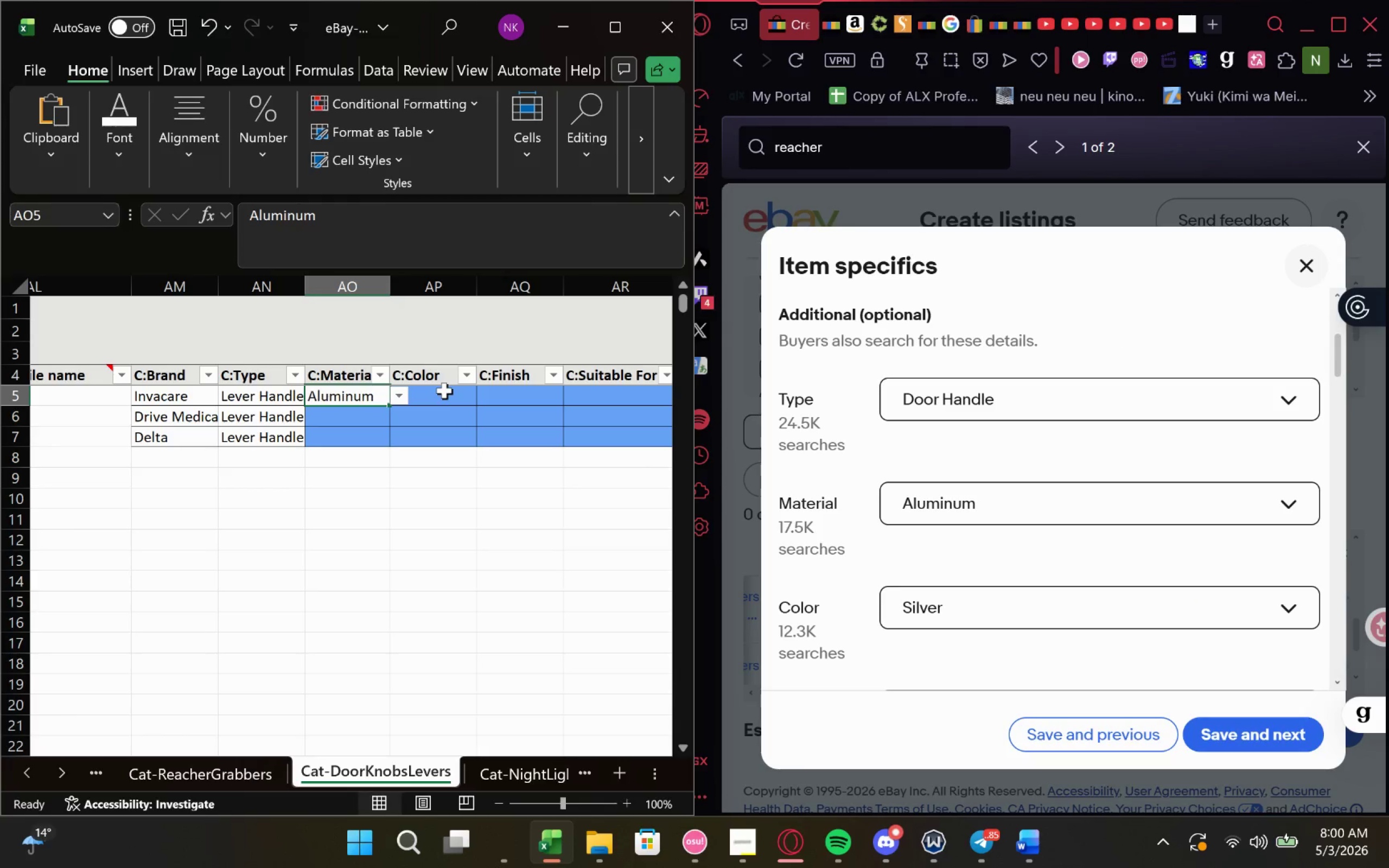 
left_click([445, 395])
 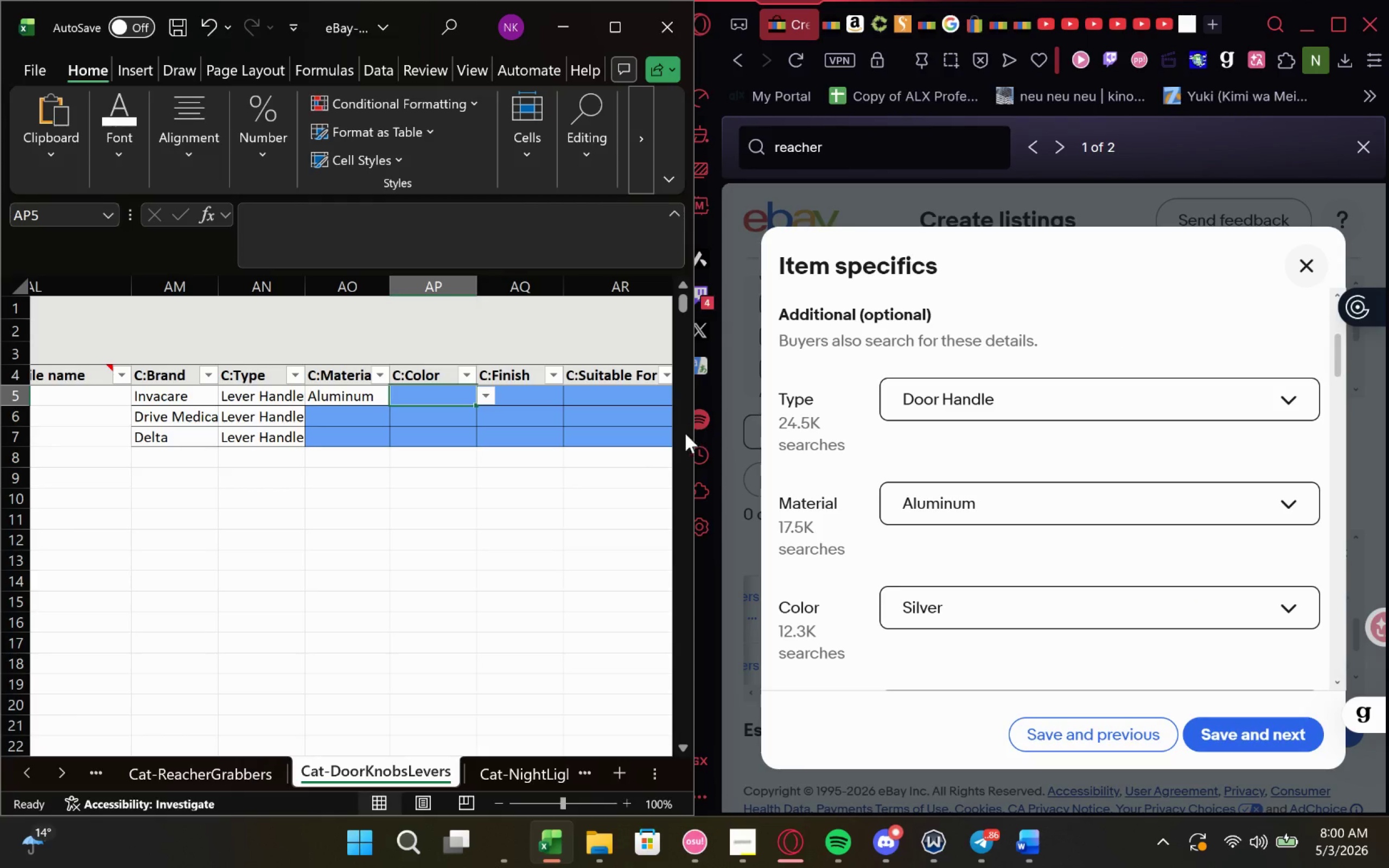 
type(Silv)
 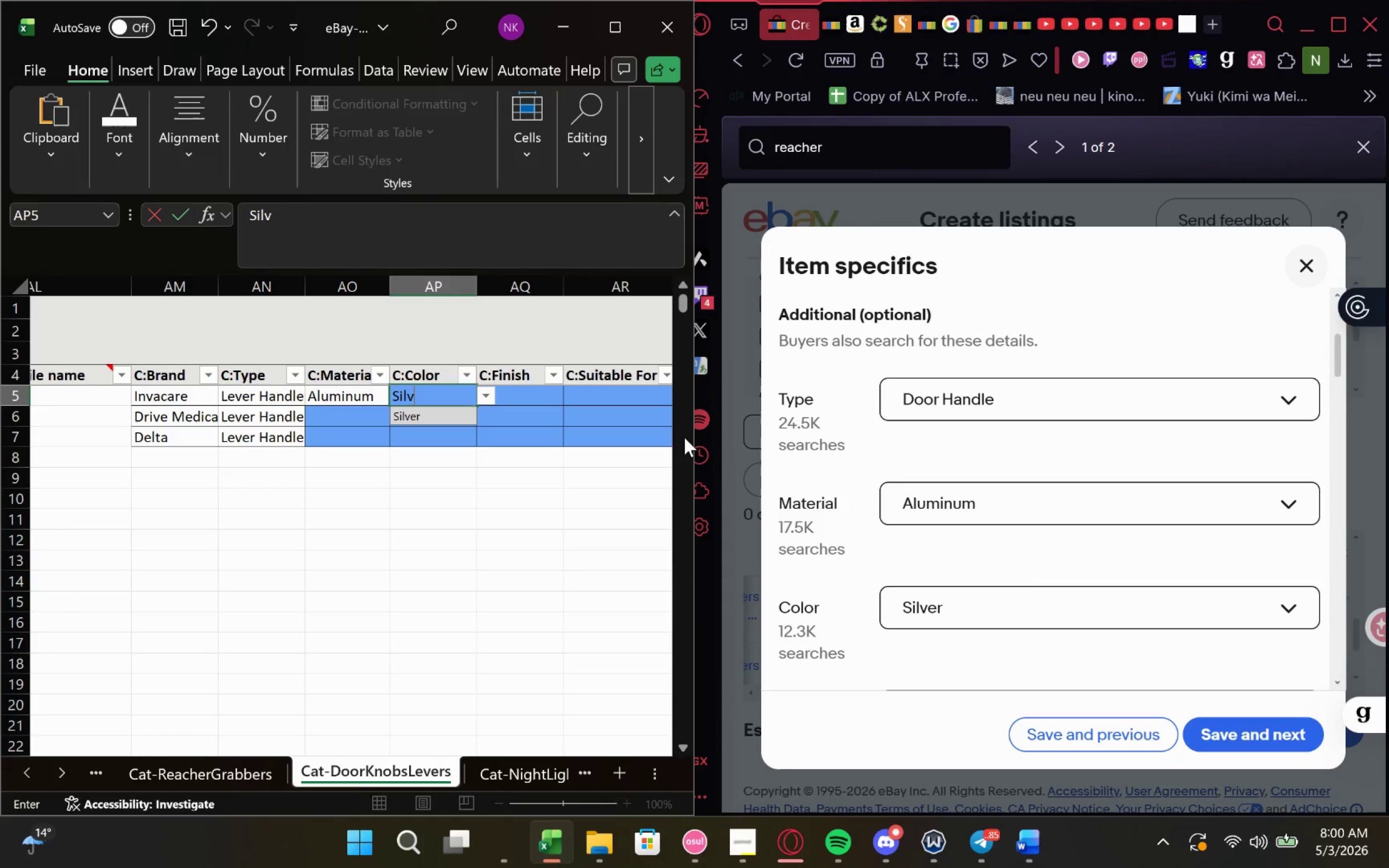 
key(Enter)
 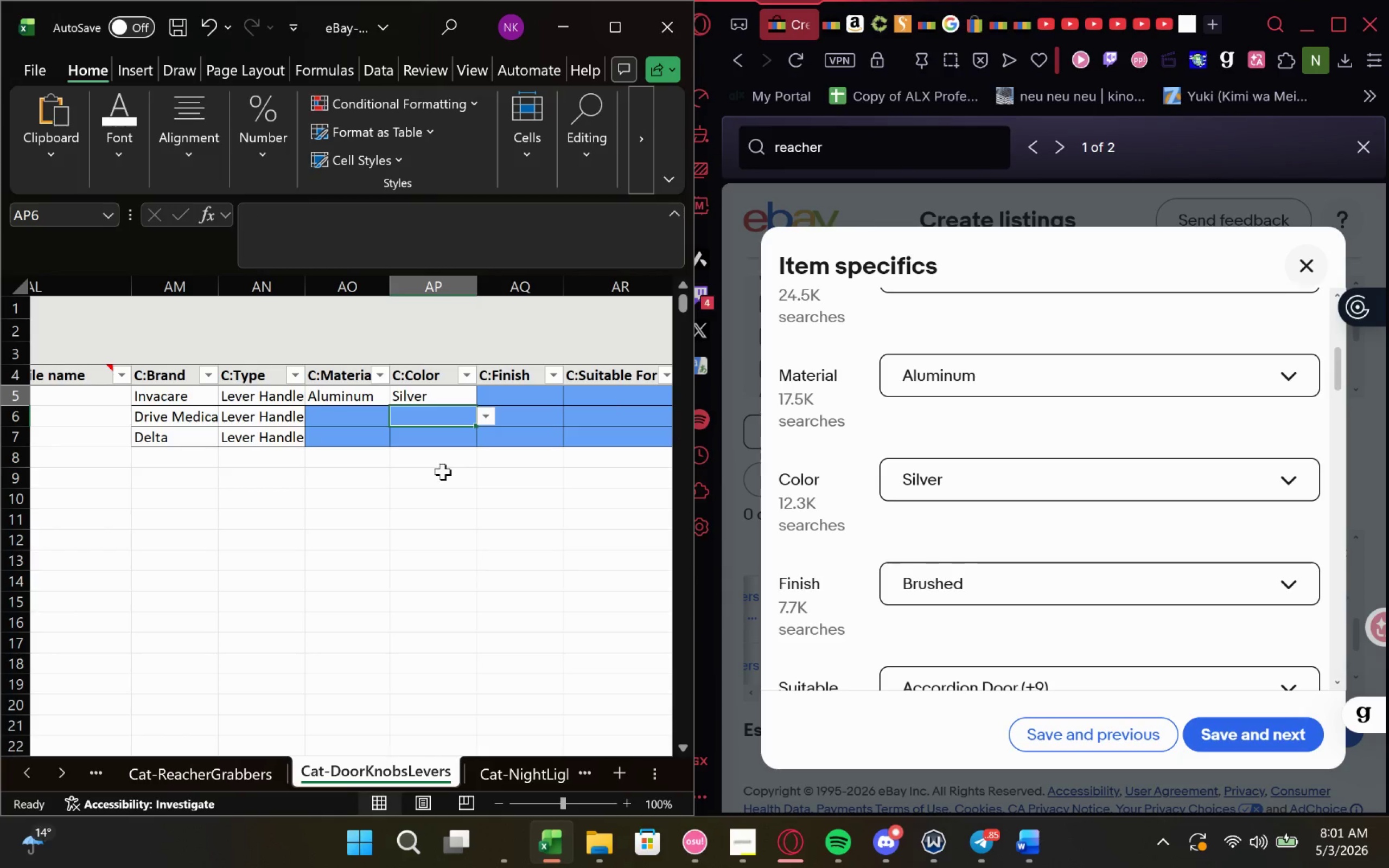 
left_click([524, 400])
 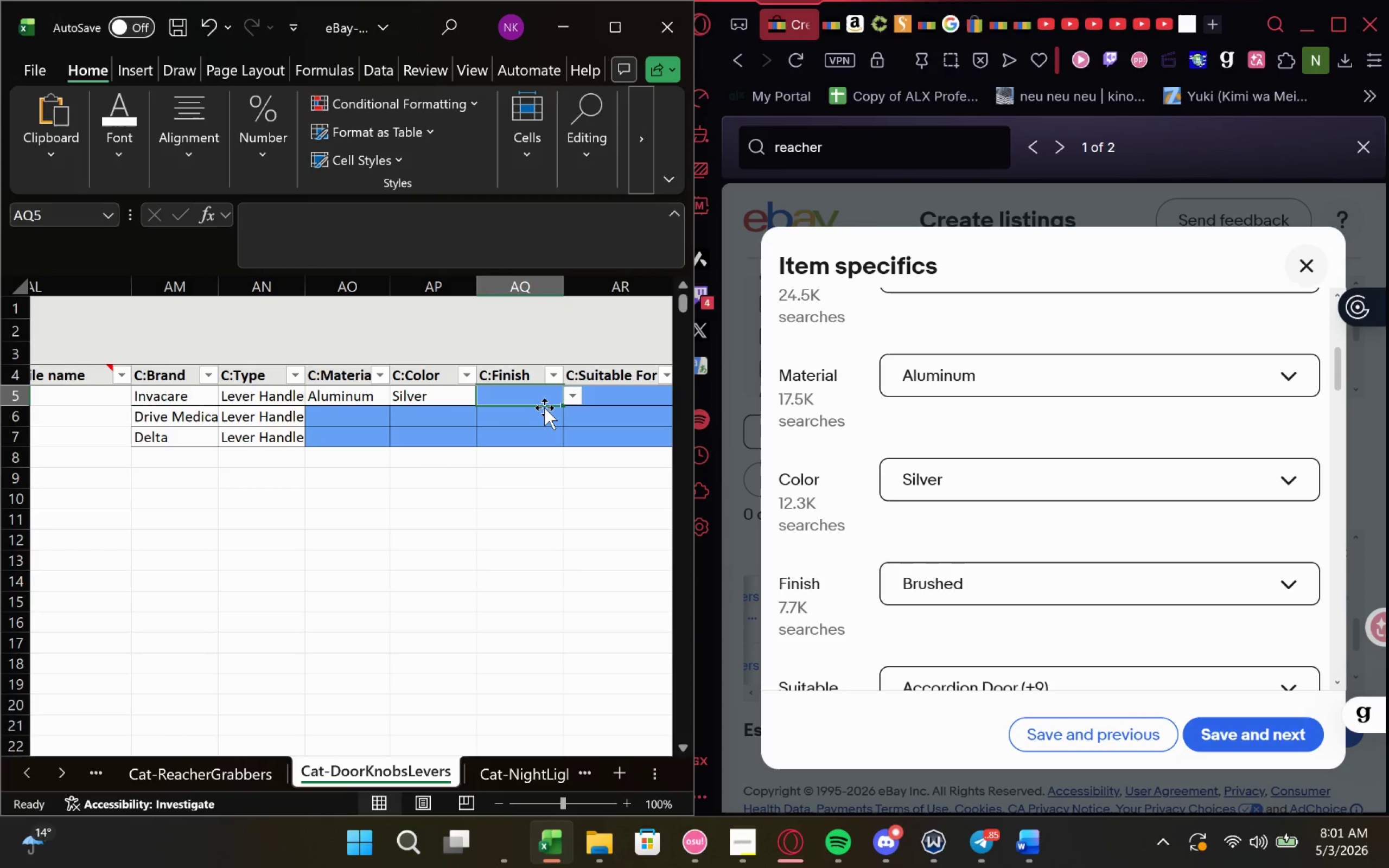 
type(Brushd)
key(Backspace)
 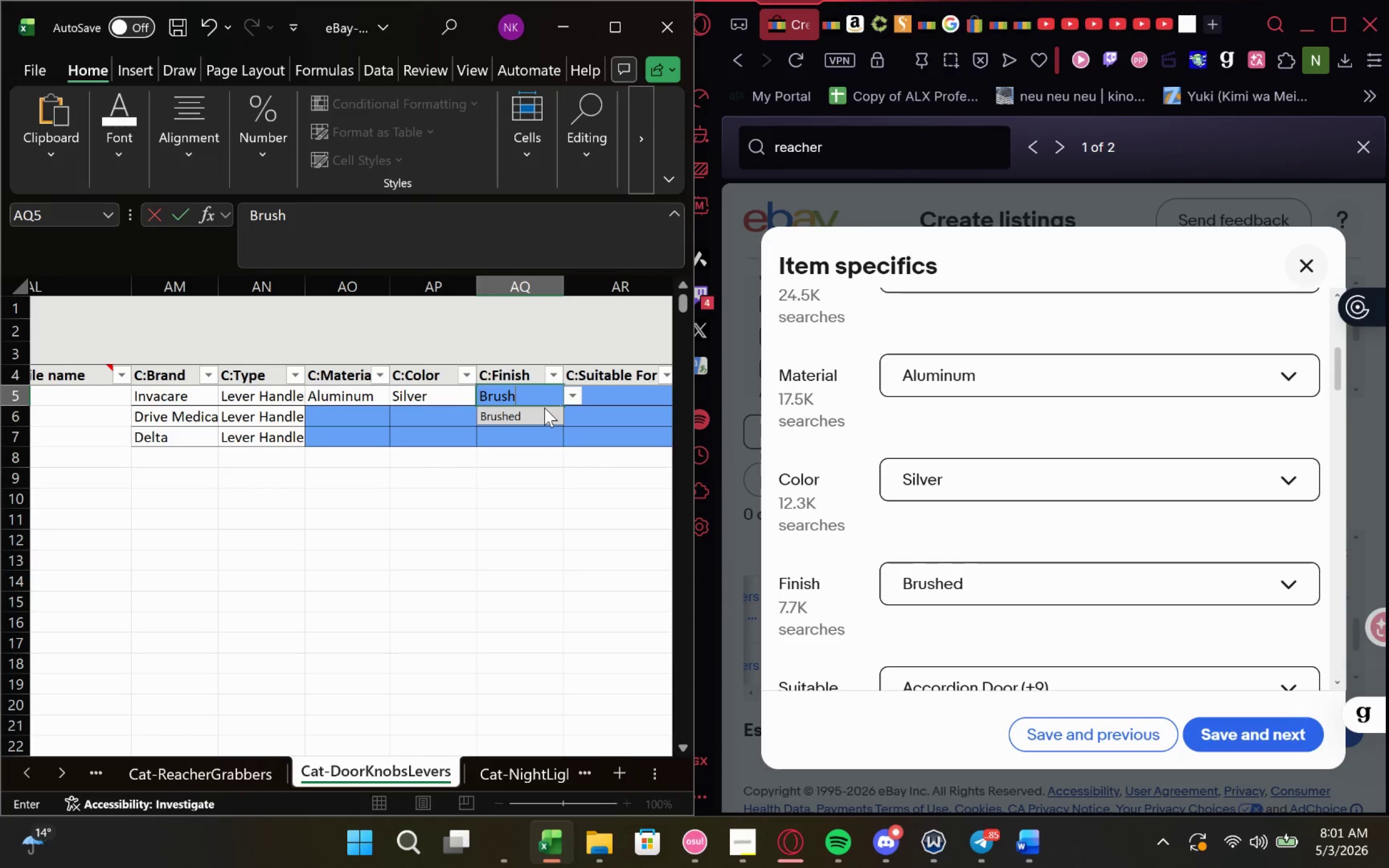 
key(Enter)
 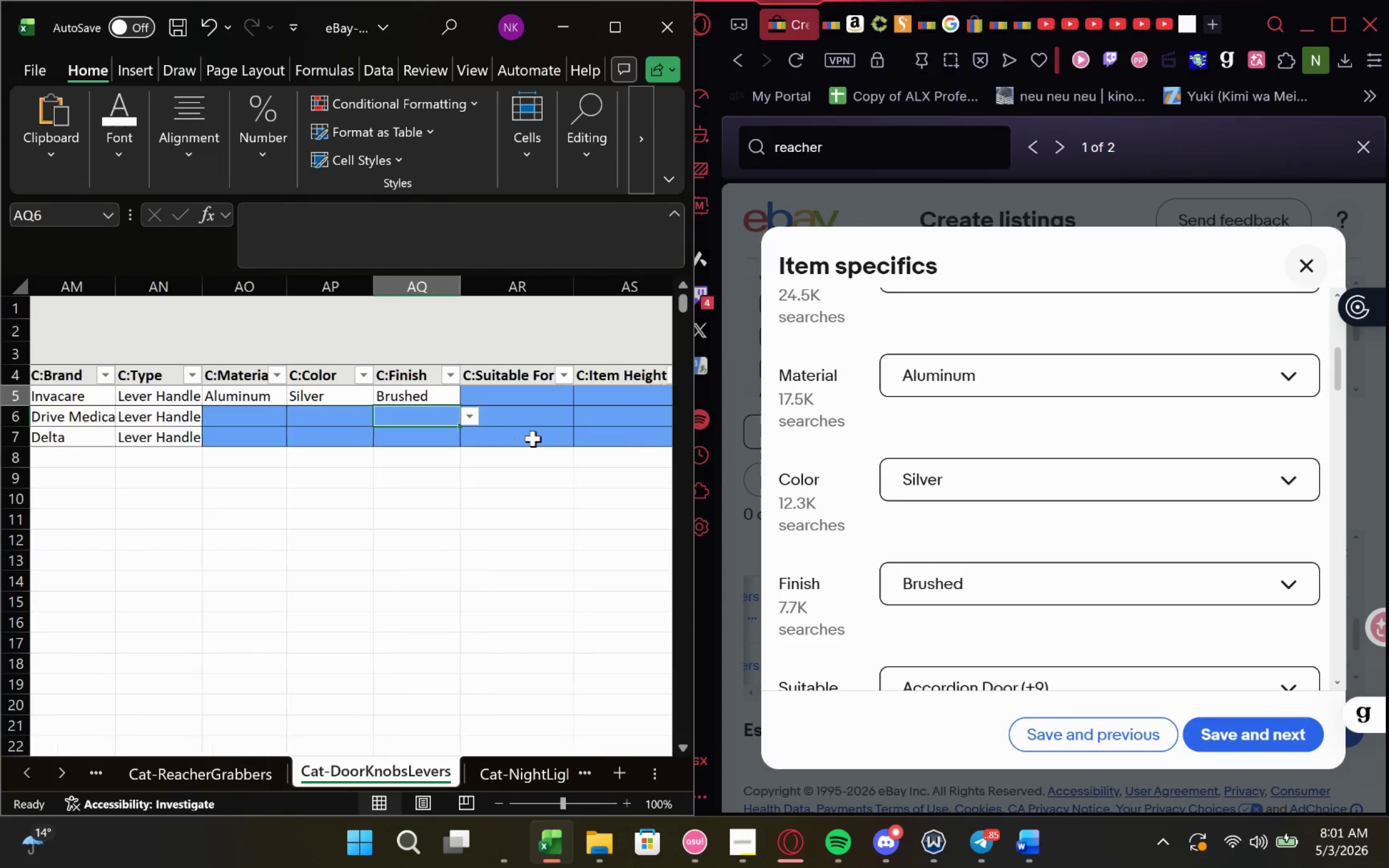 
left_click([504, 398])
 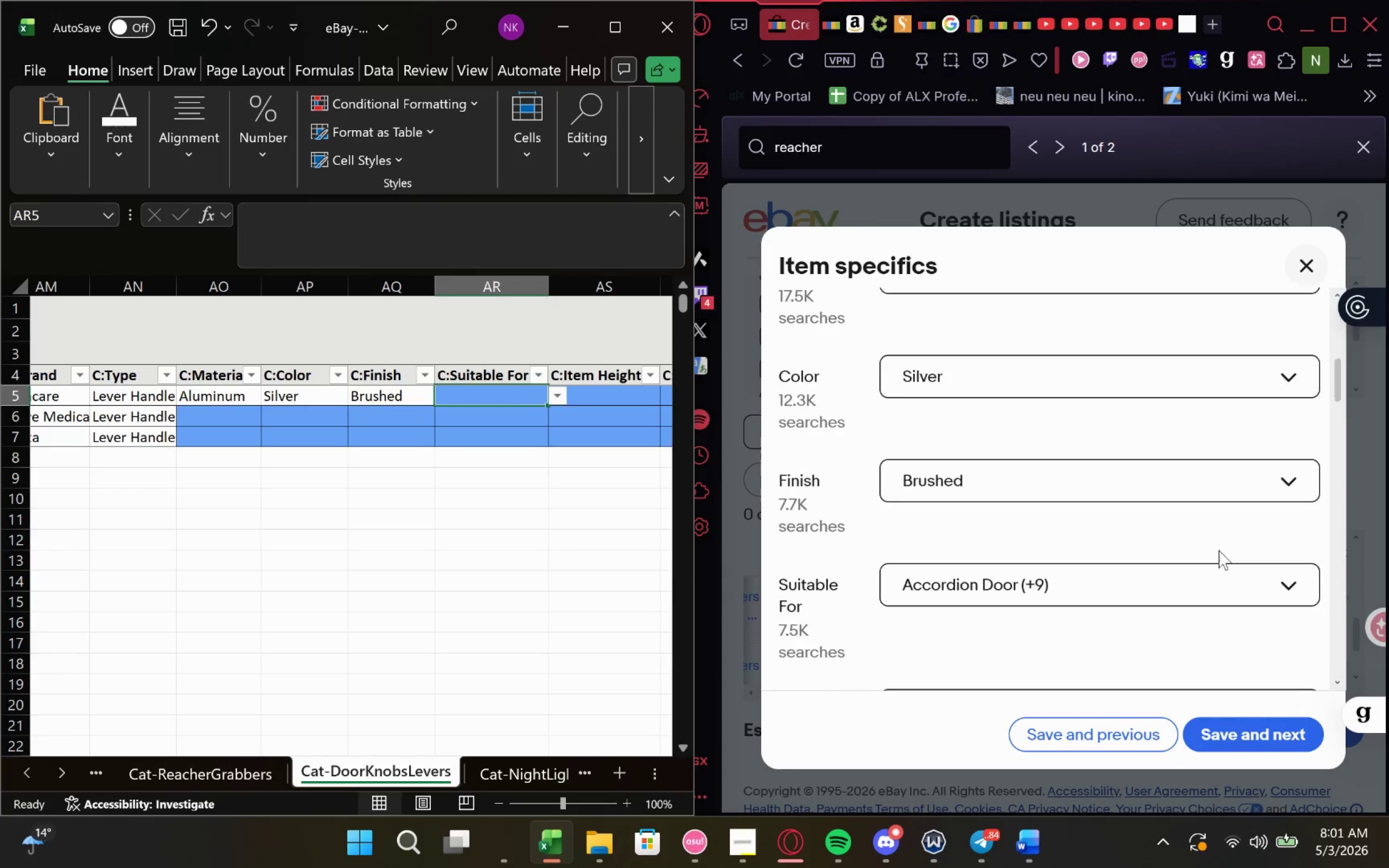 
left_click([1171, 576])
 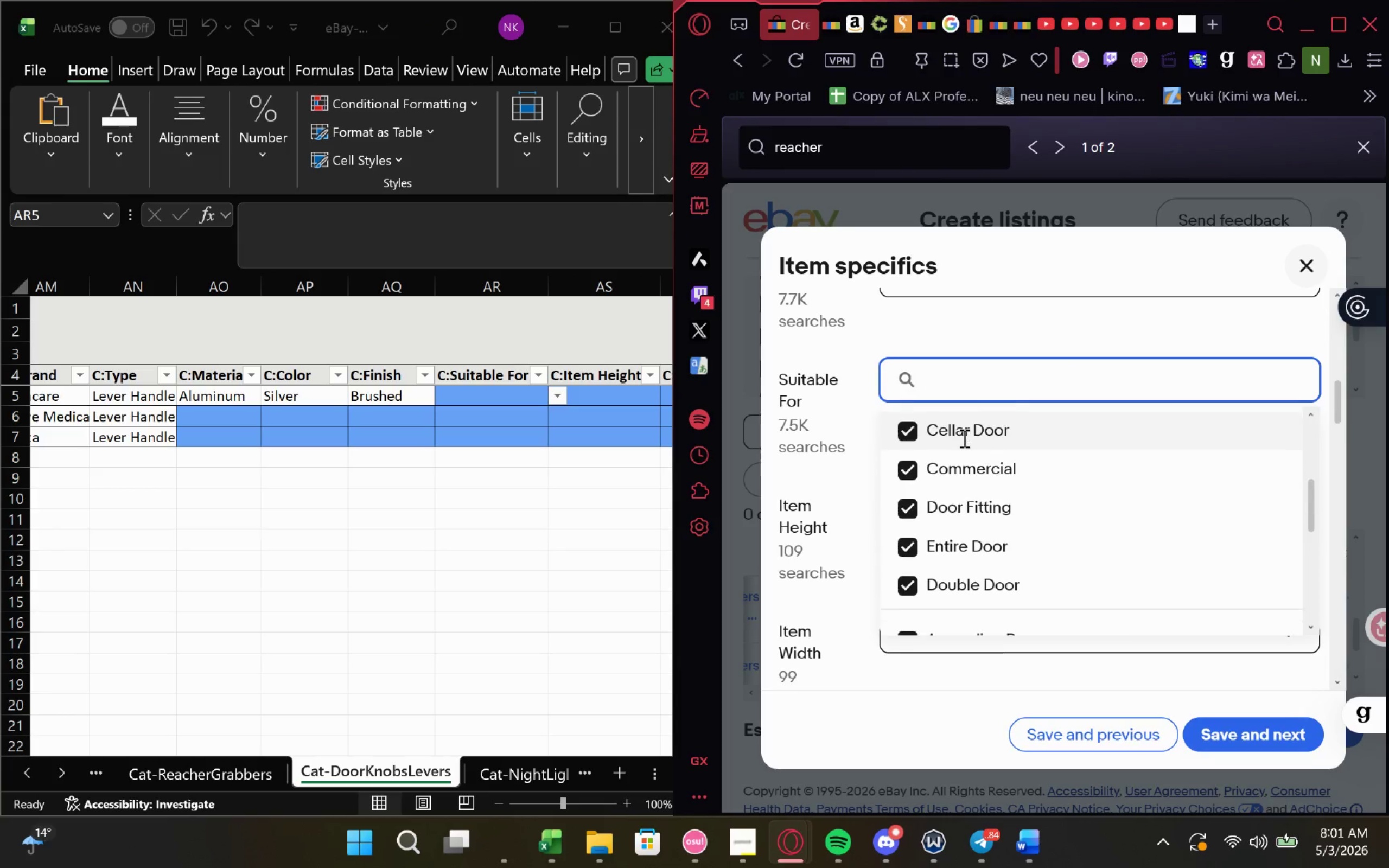 
wait(5.52)
 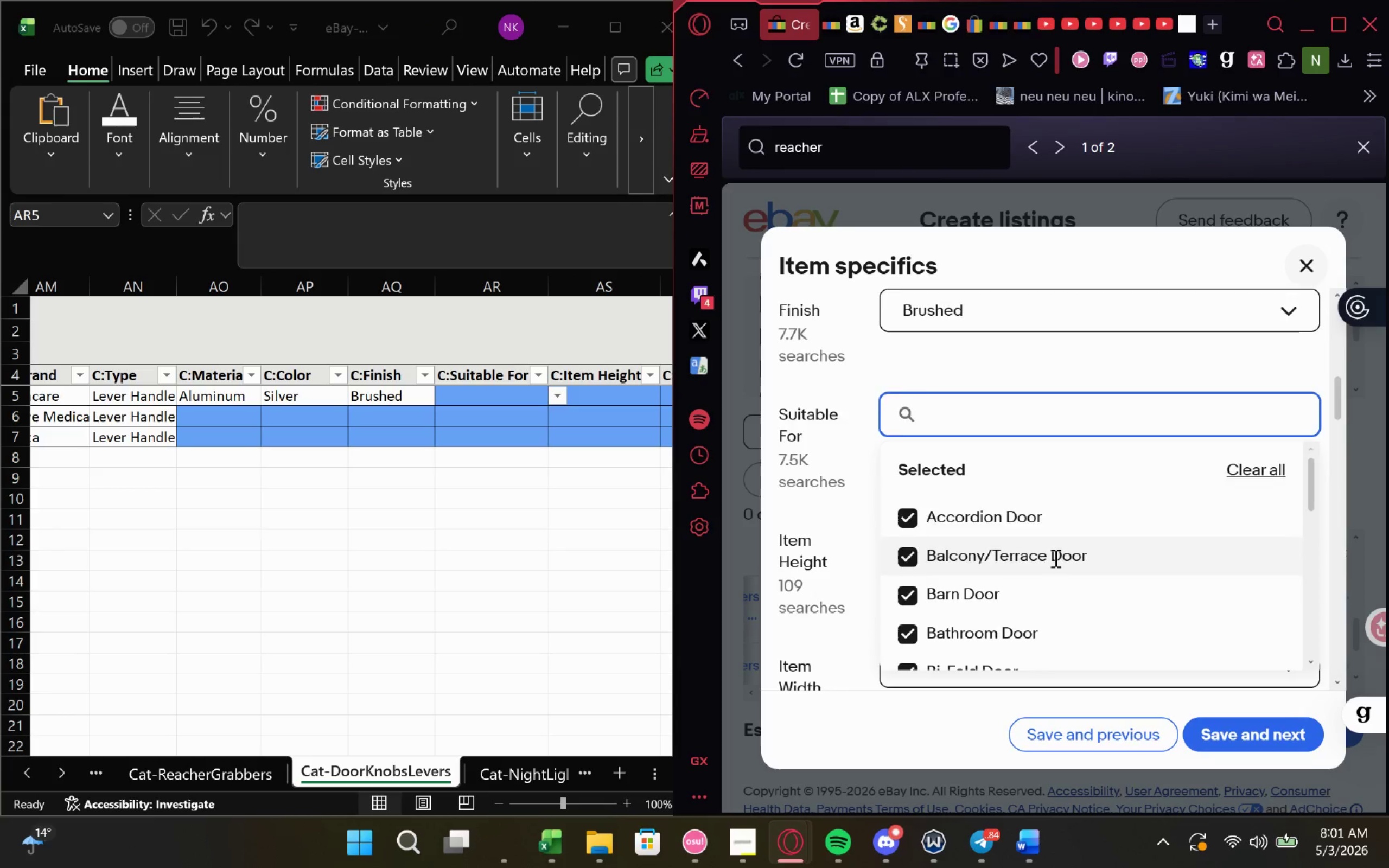 
left_click([487, 398])
 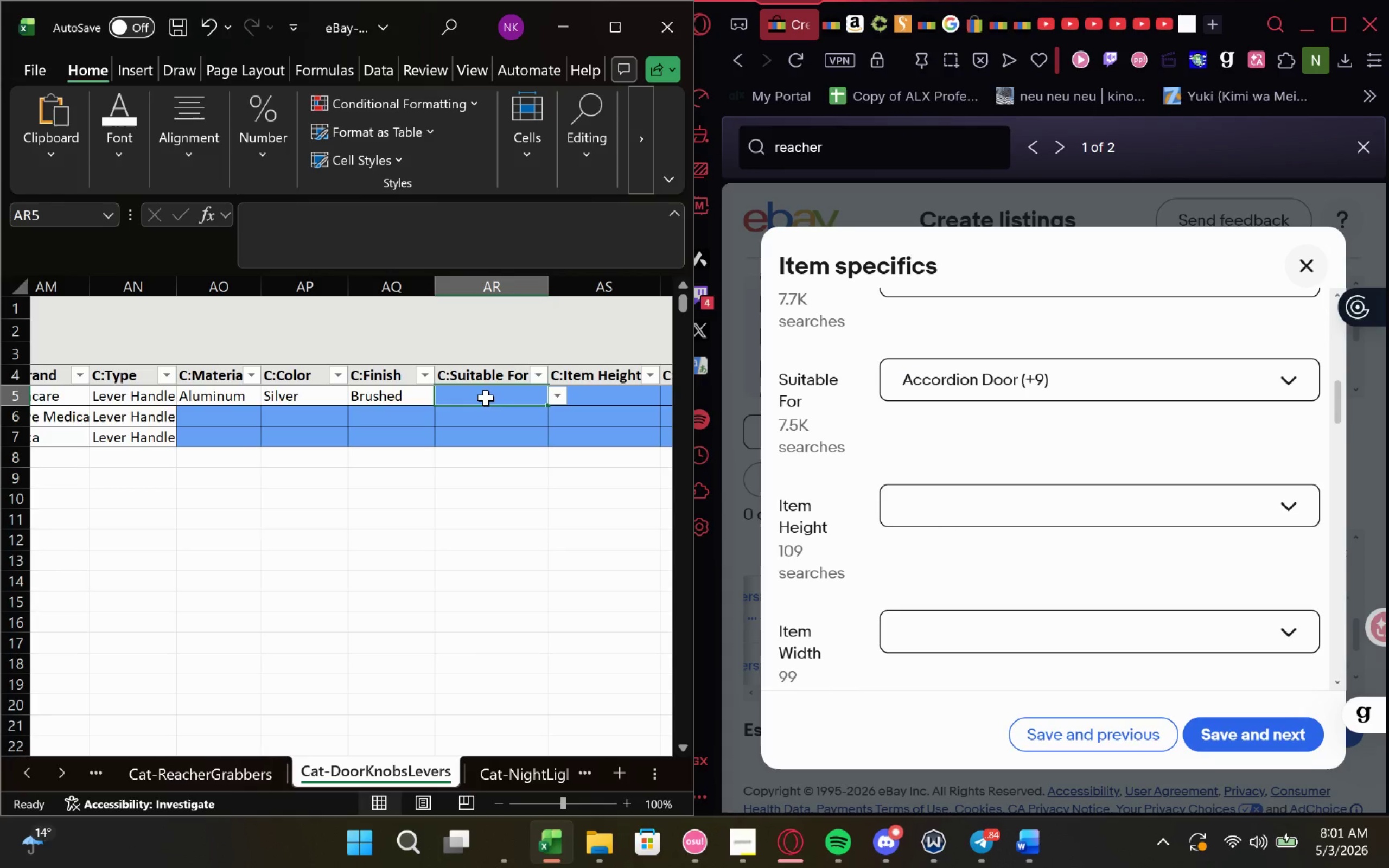 
type(Ent)
 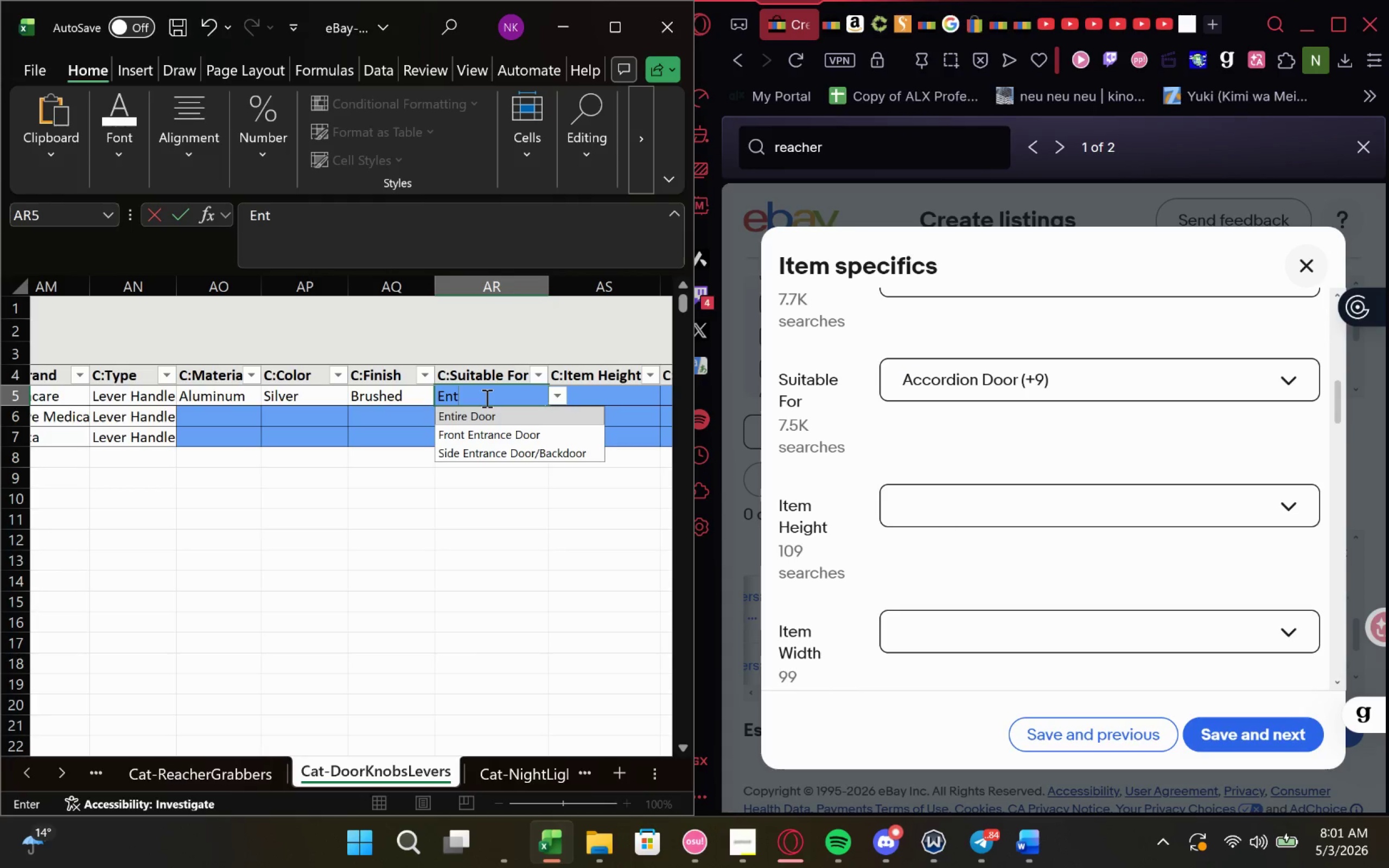 
key(Enter)
 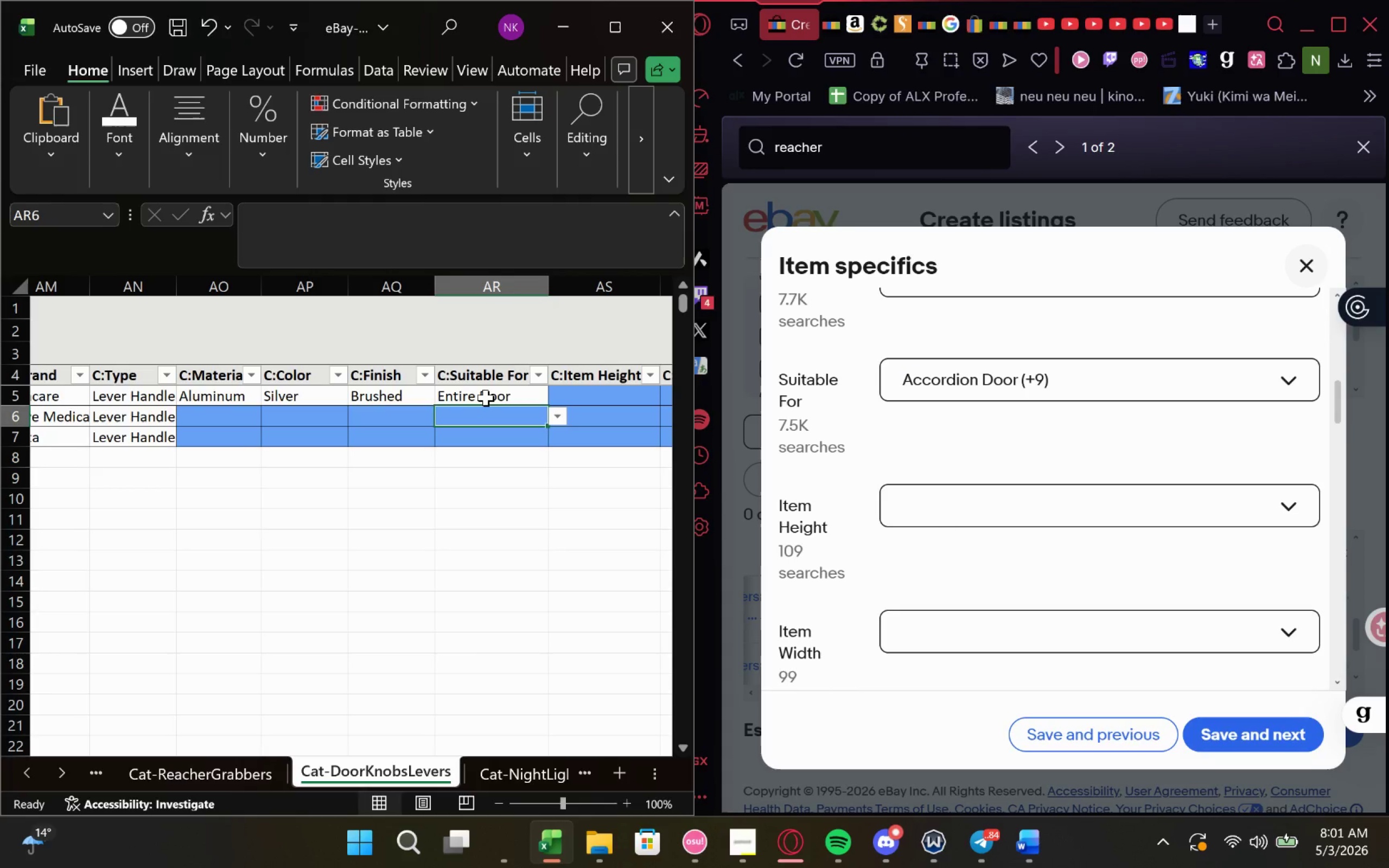 
left_click([486, 398])
 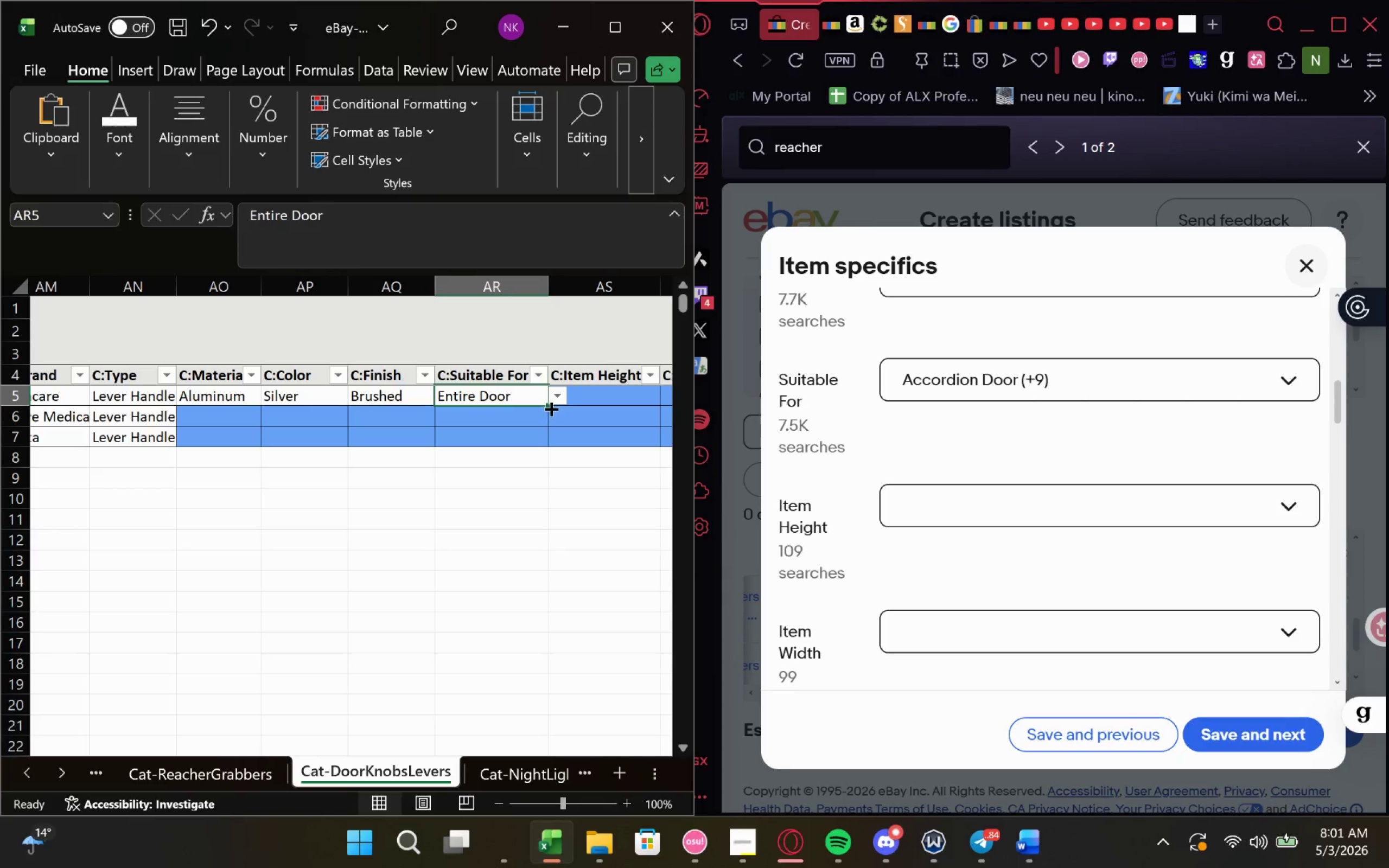 
left_click_drag(start_coordinate=[545, 404], to_coordinate=[546, 442])
 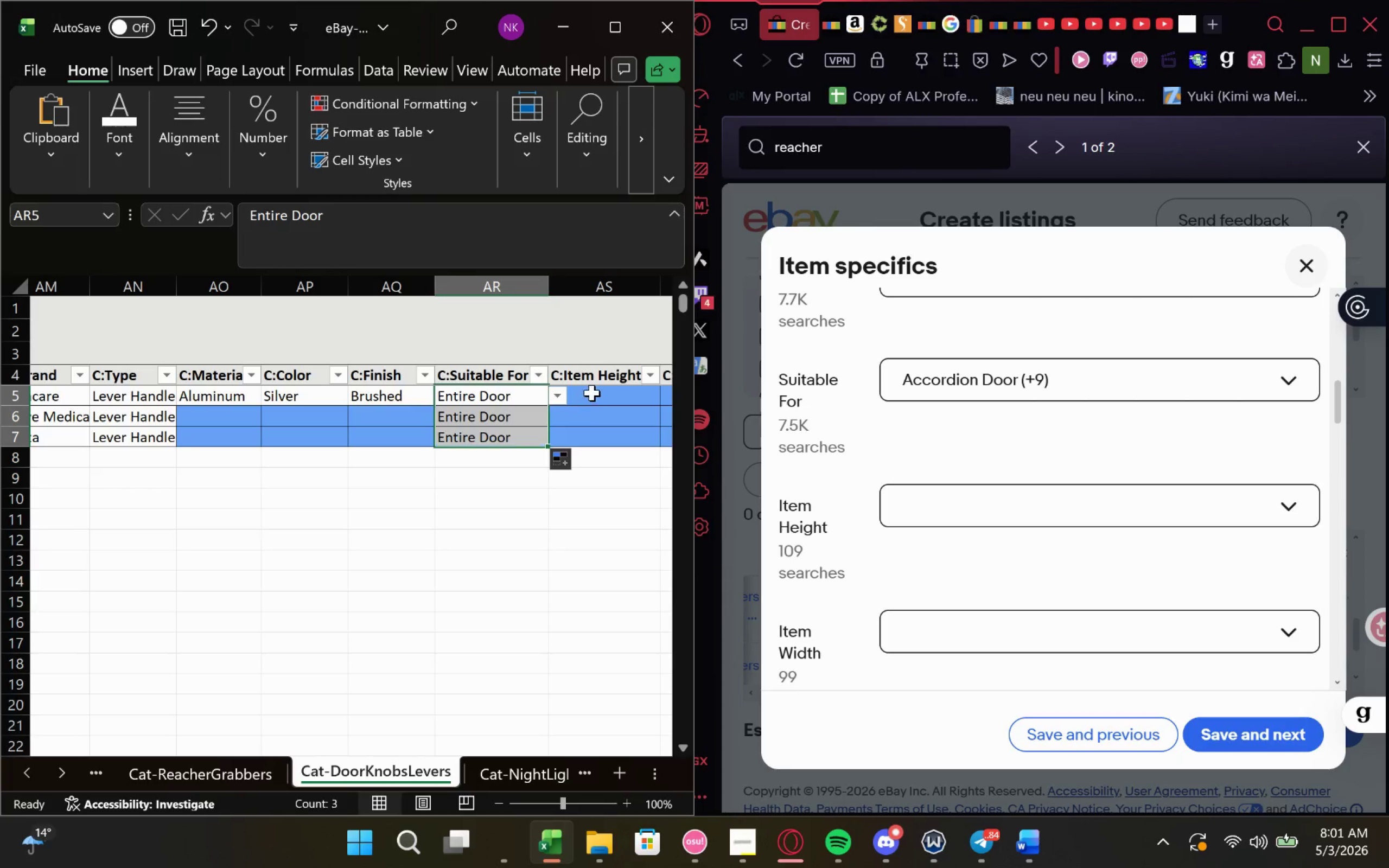 
left_click([596, 393])
 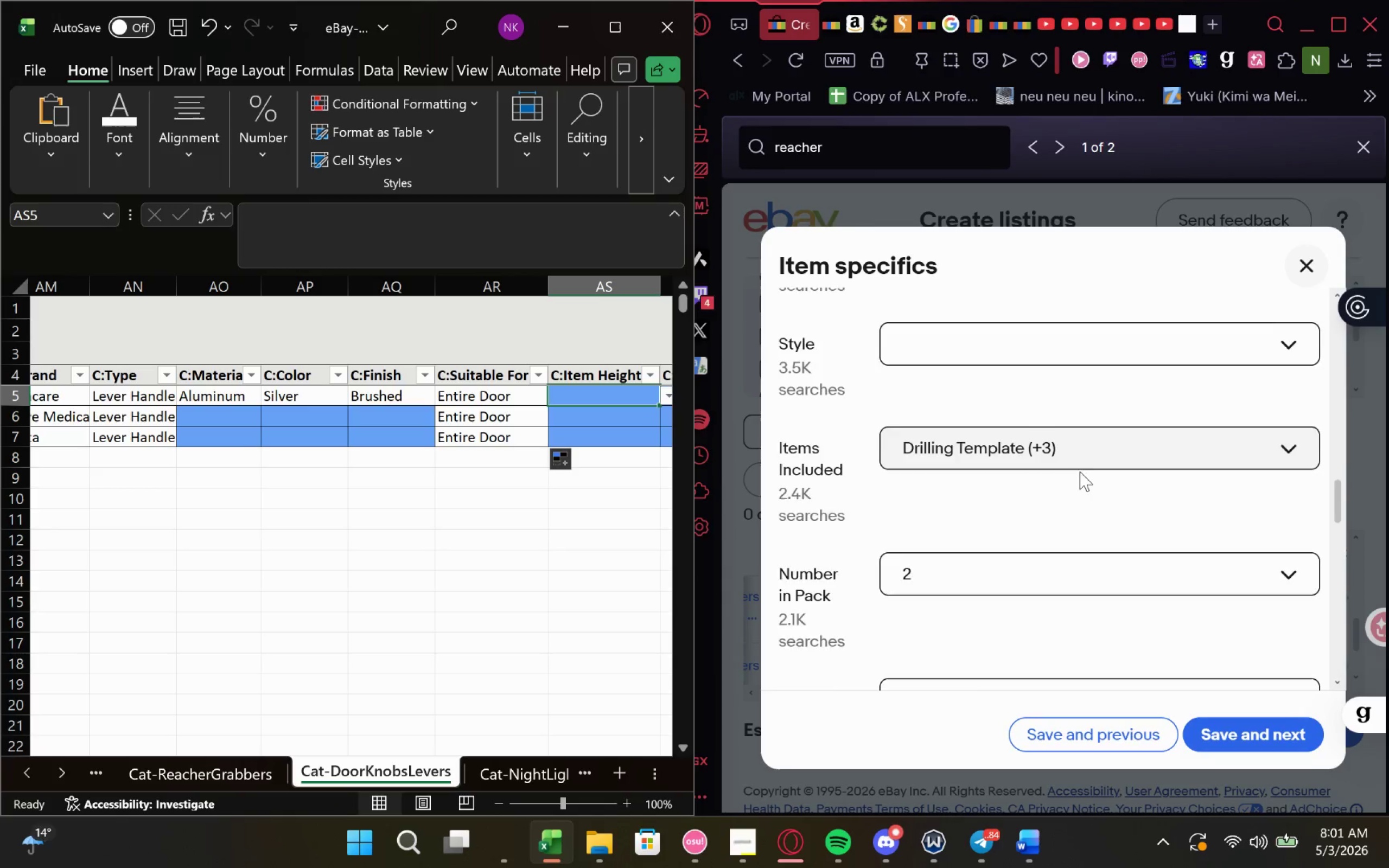 
wait(9.63)
 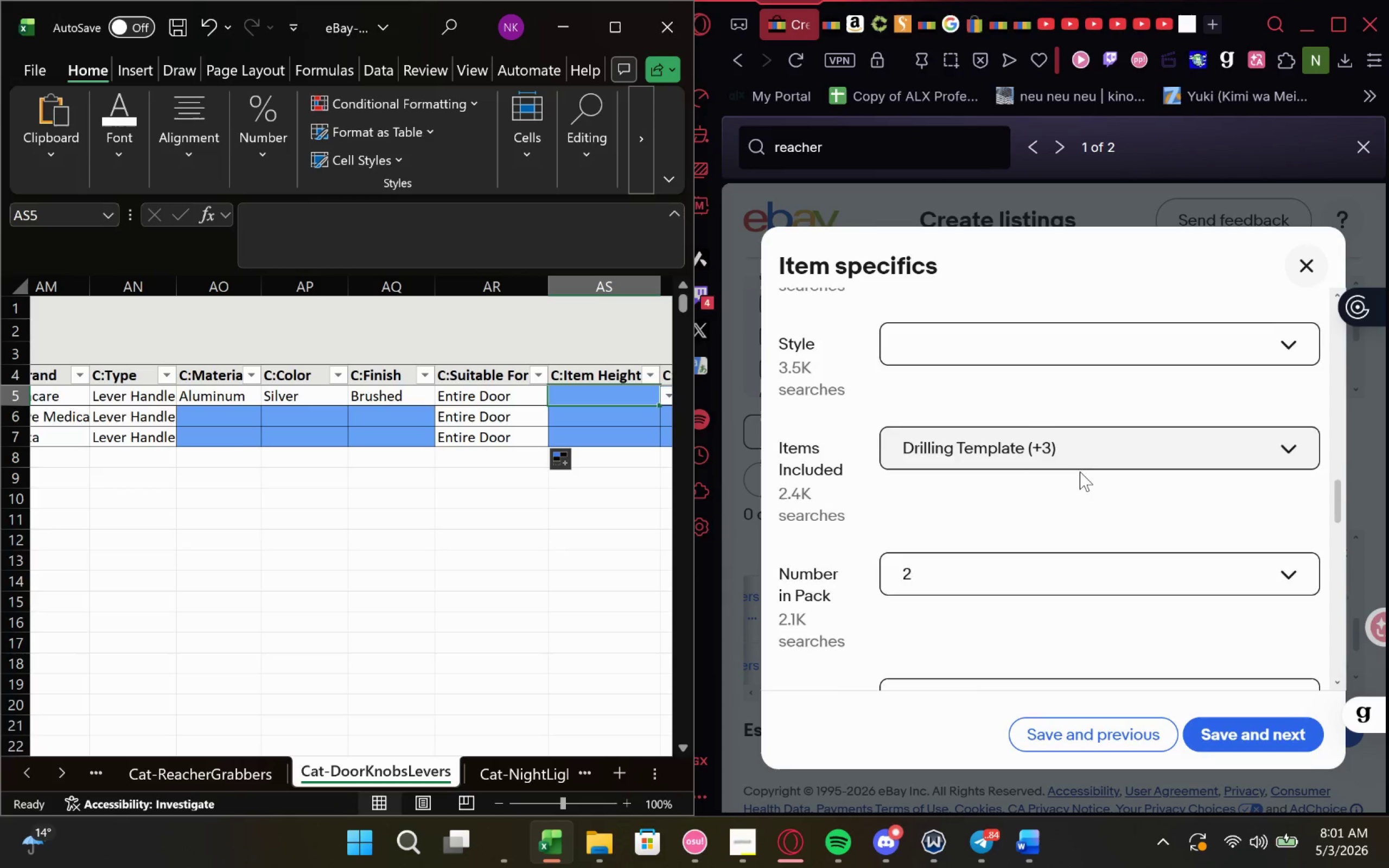 
scroll: coordinate [520, 464], scroll_direction: none, amount: 0.0
 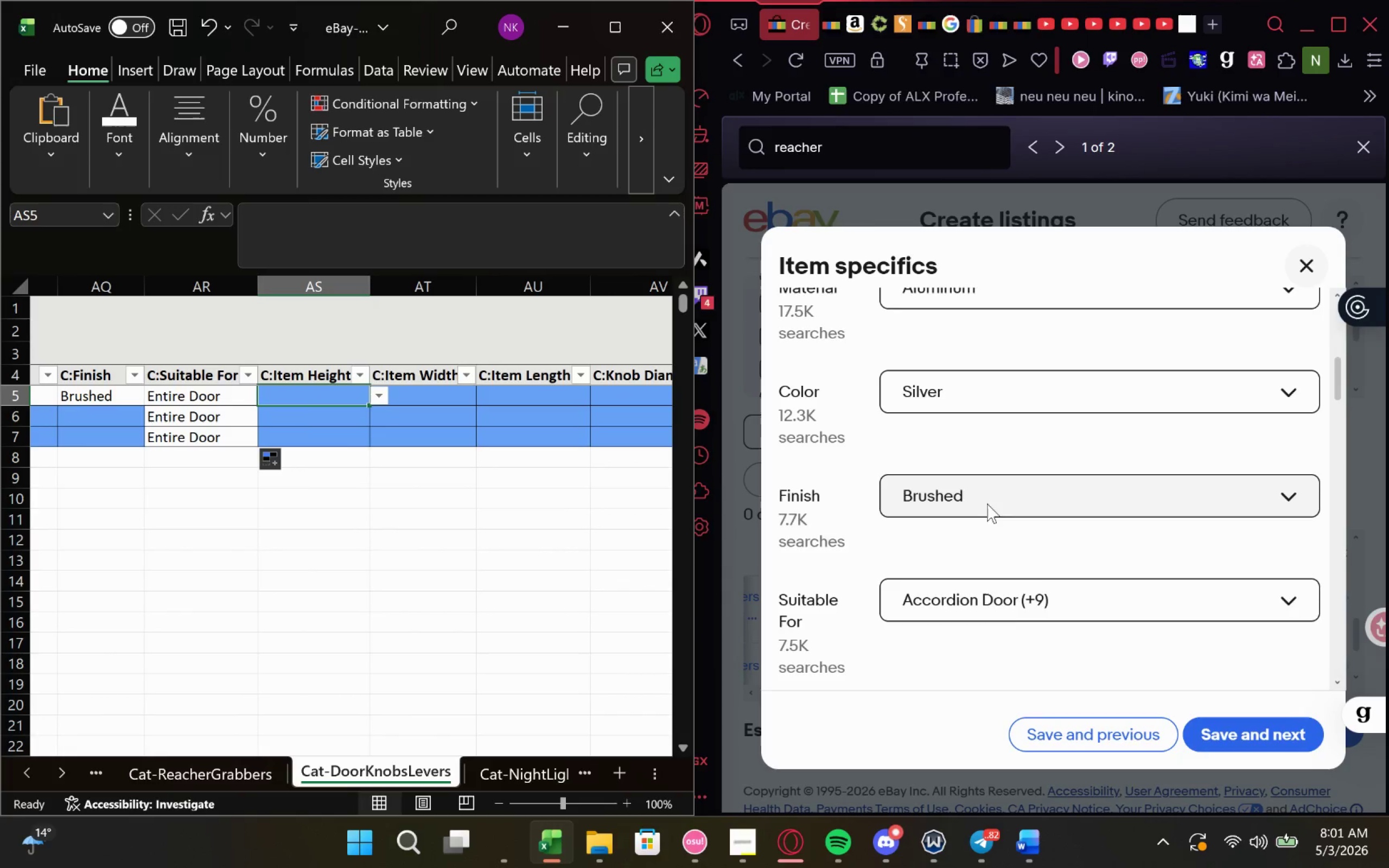 
wait(8.07)
 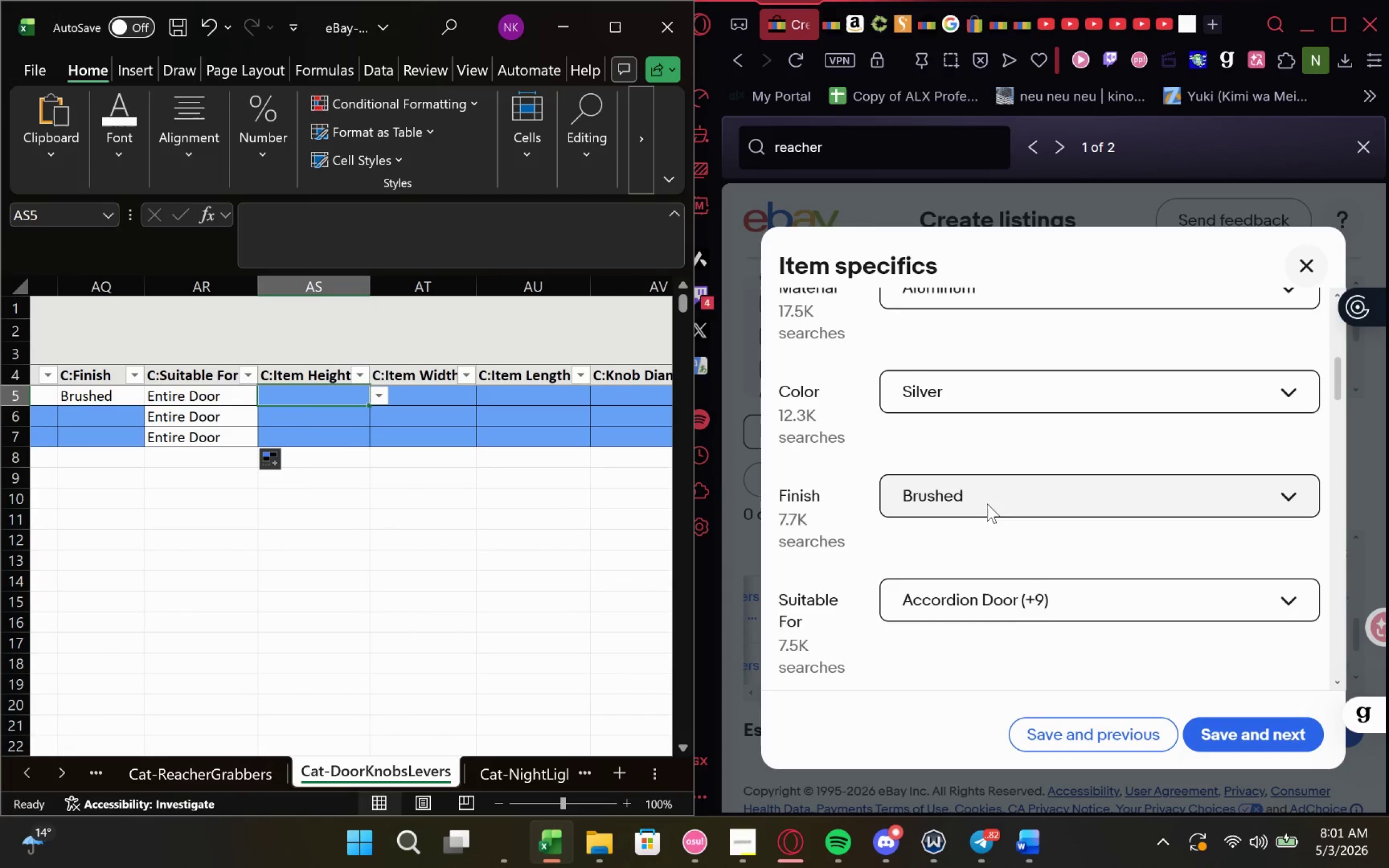 
key(1)
 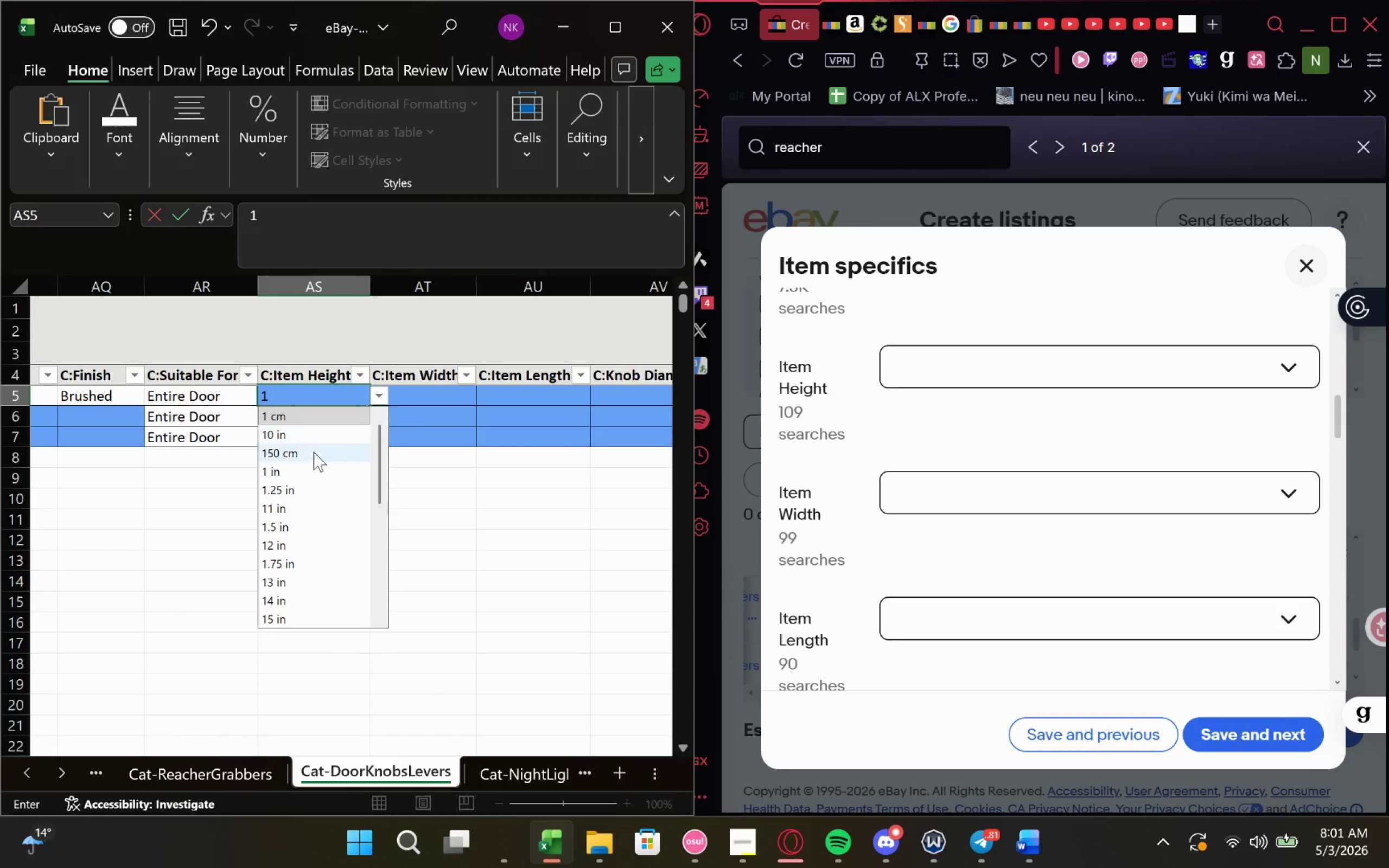 
left_click([311, 467])
 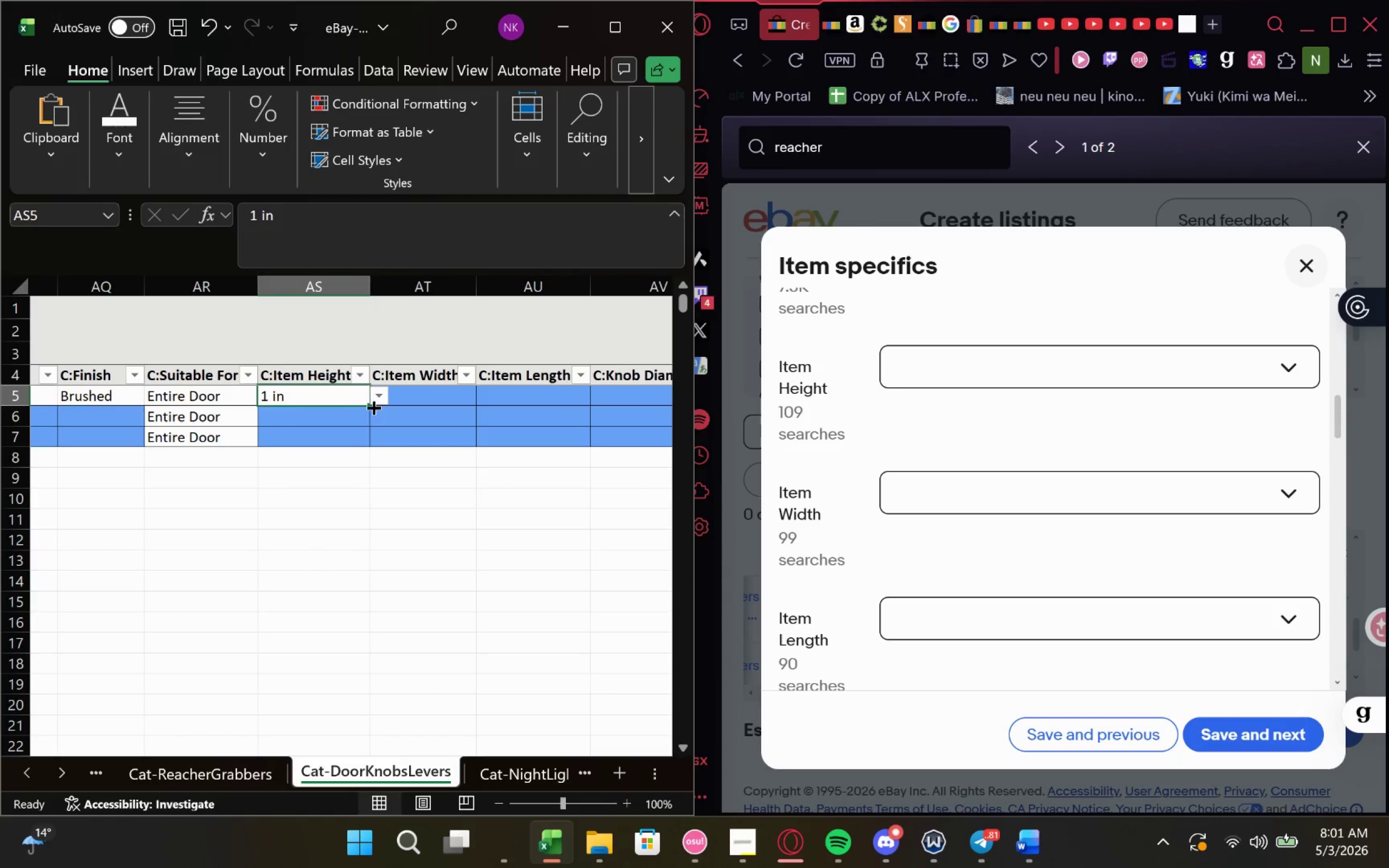 
left_click_drag(start_coordinate=[368, 403], to_coordinate=[363, 444])
 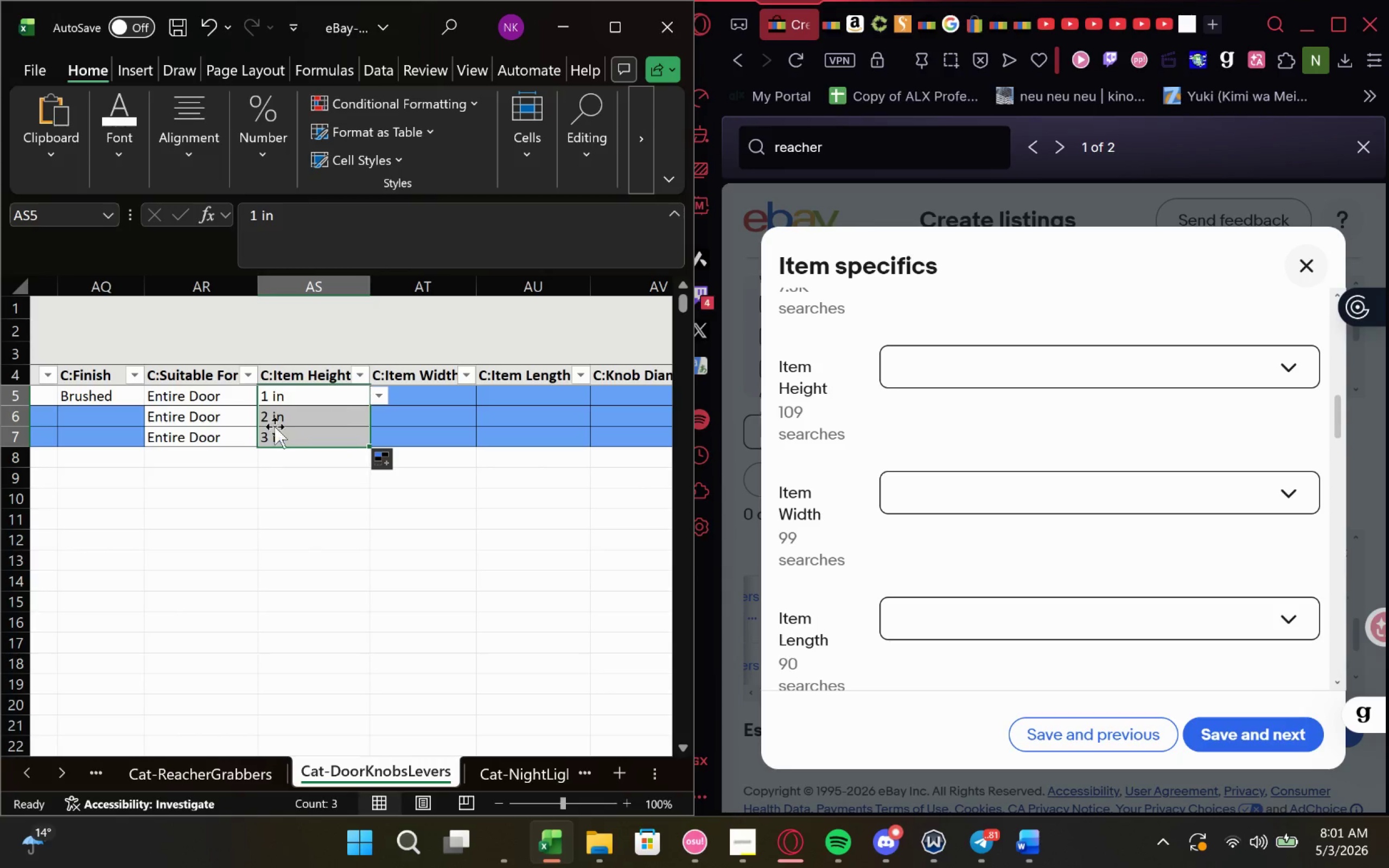 
left_click([265, 416])
 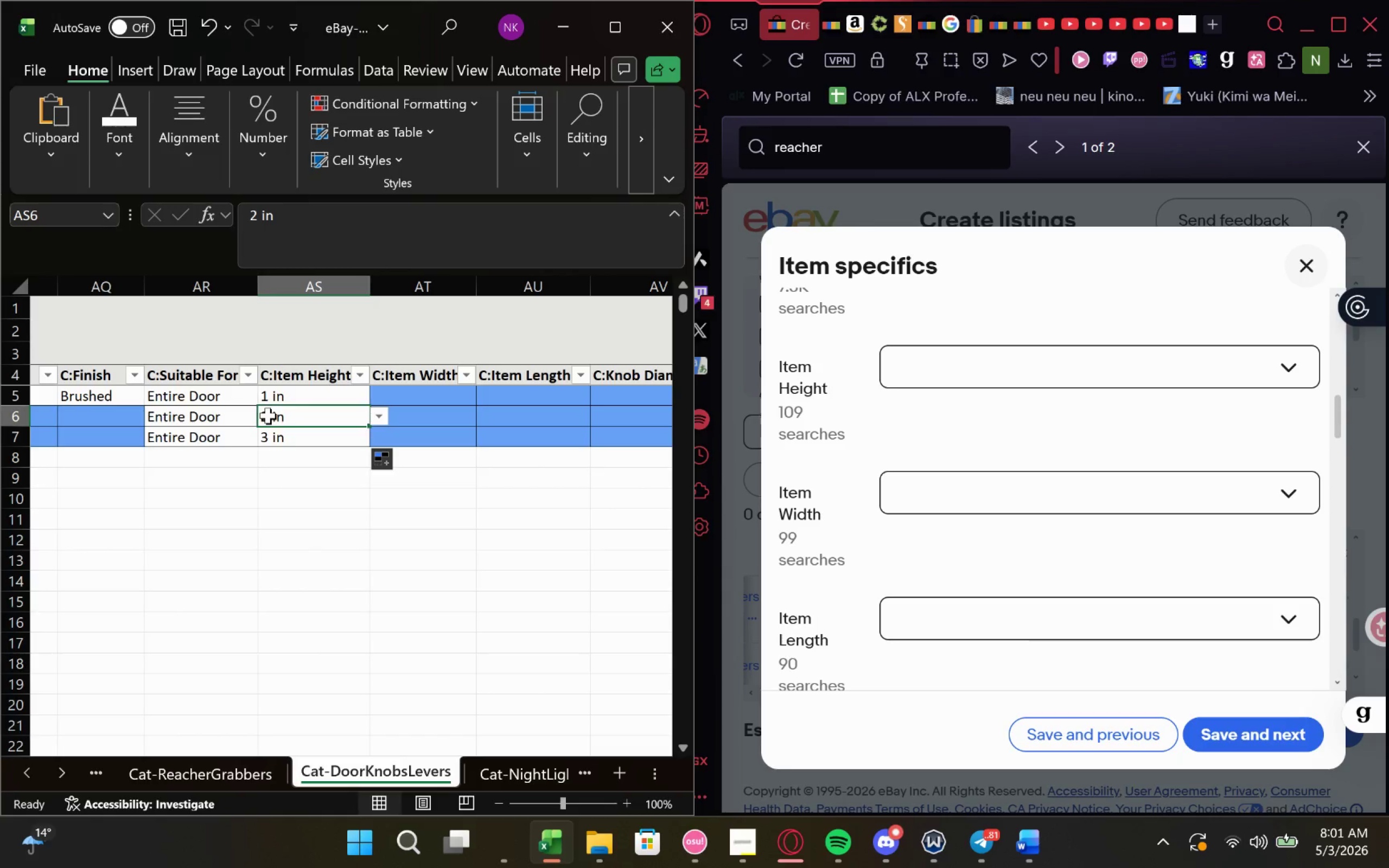 
double_click([268, 416])
 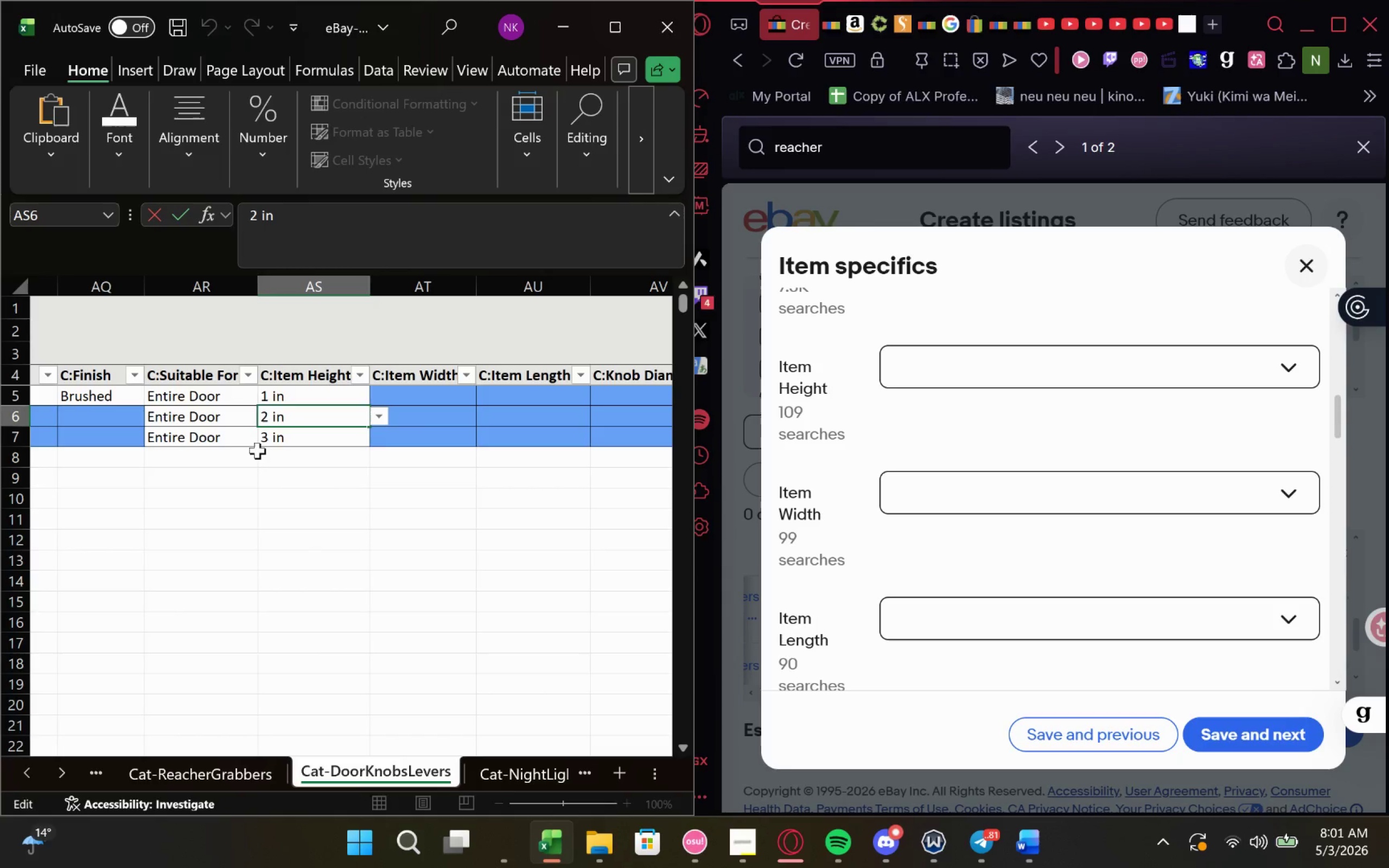 
key(Backspace)
 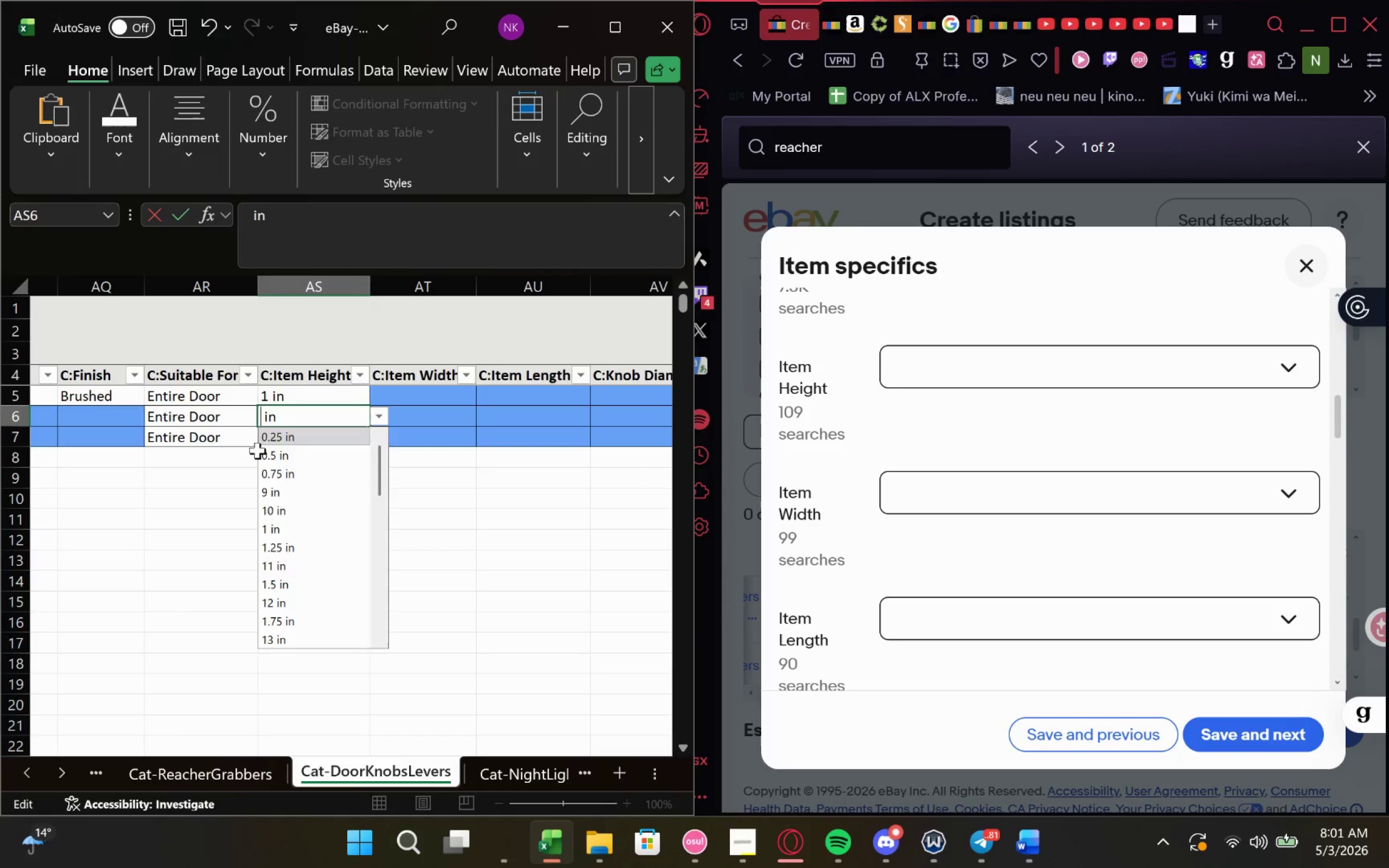 
key(1)
 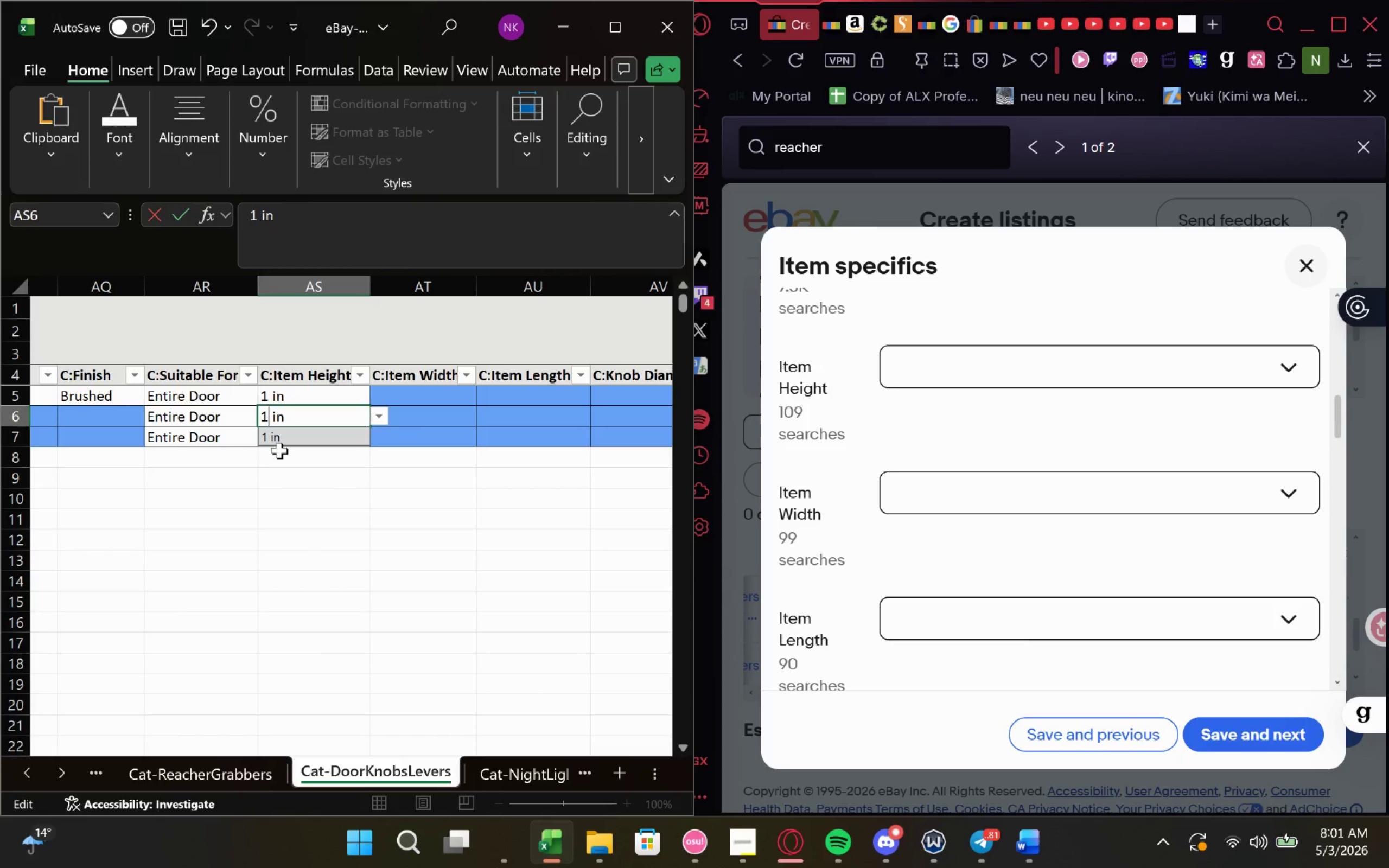 
left_click([291, 432])
 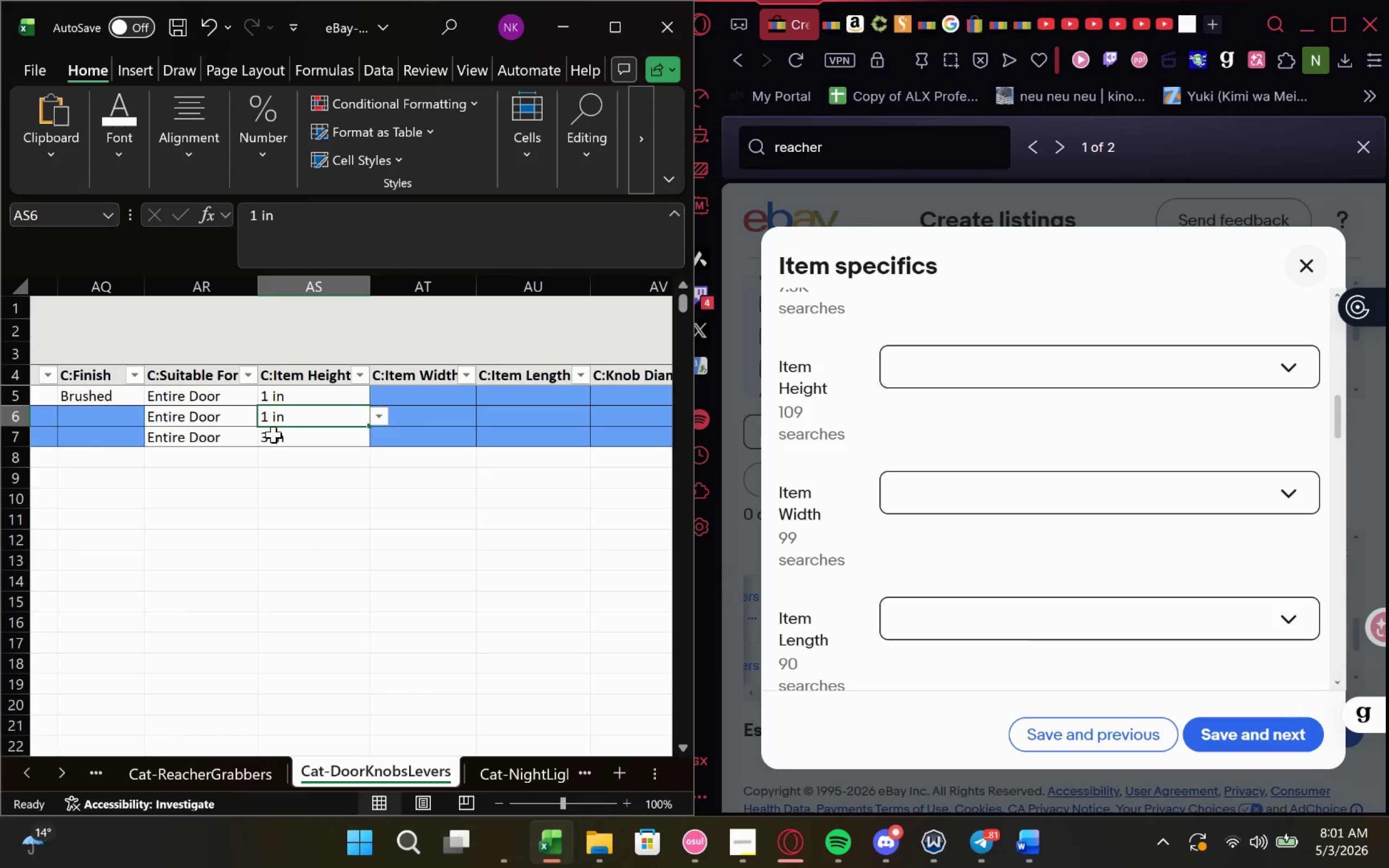 
double_click([273, 435])
 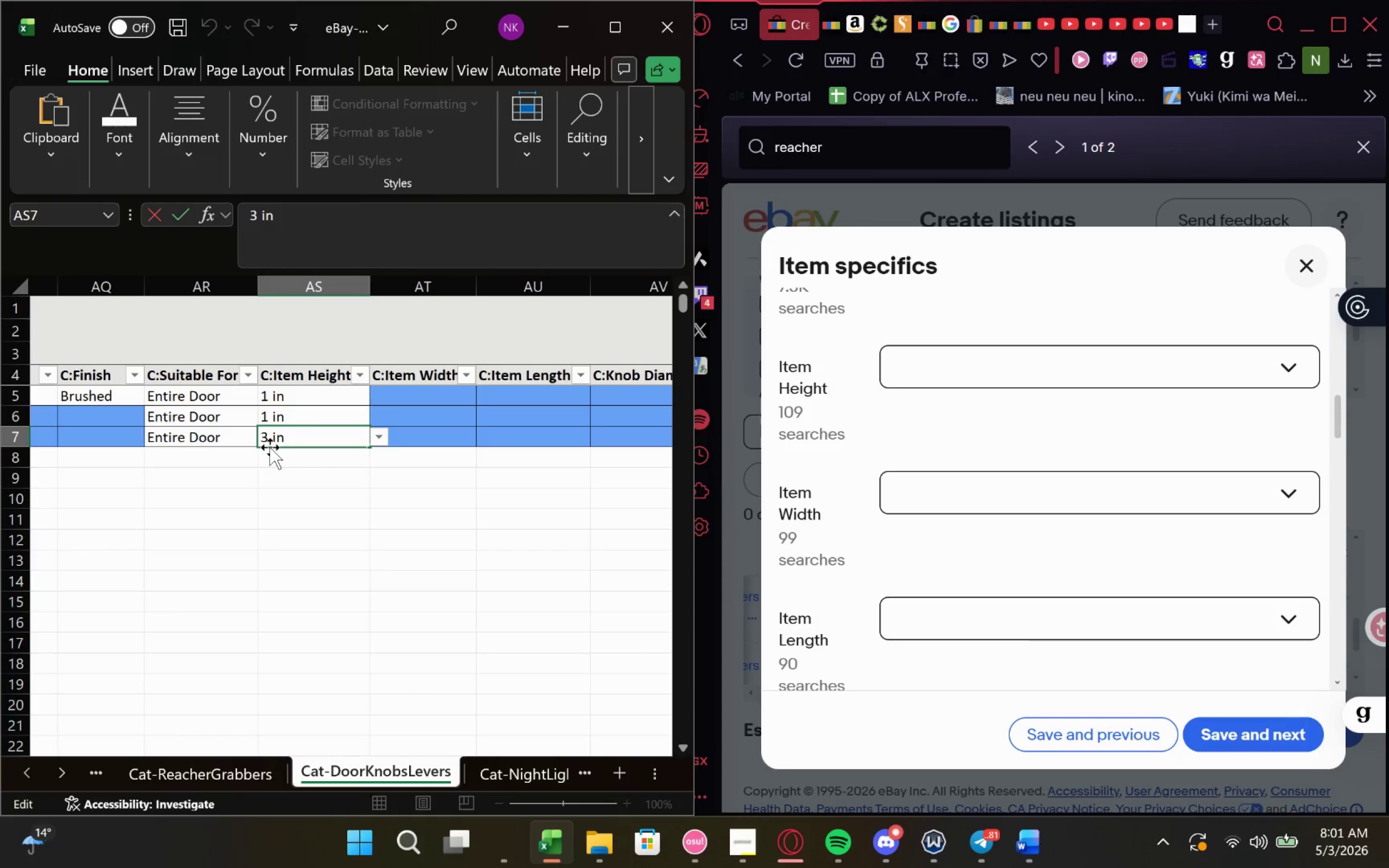 
key(ArrowLeft)
 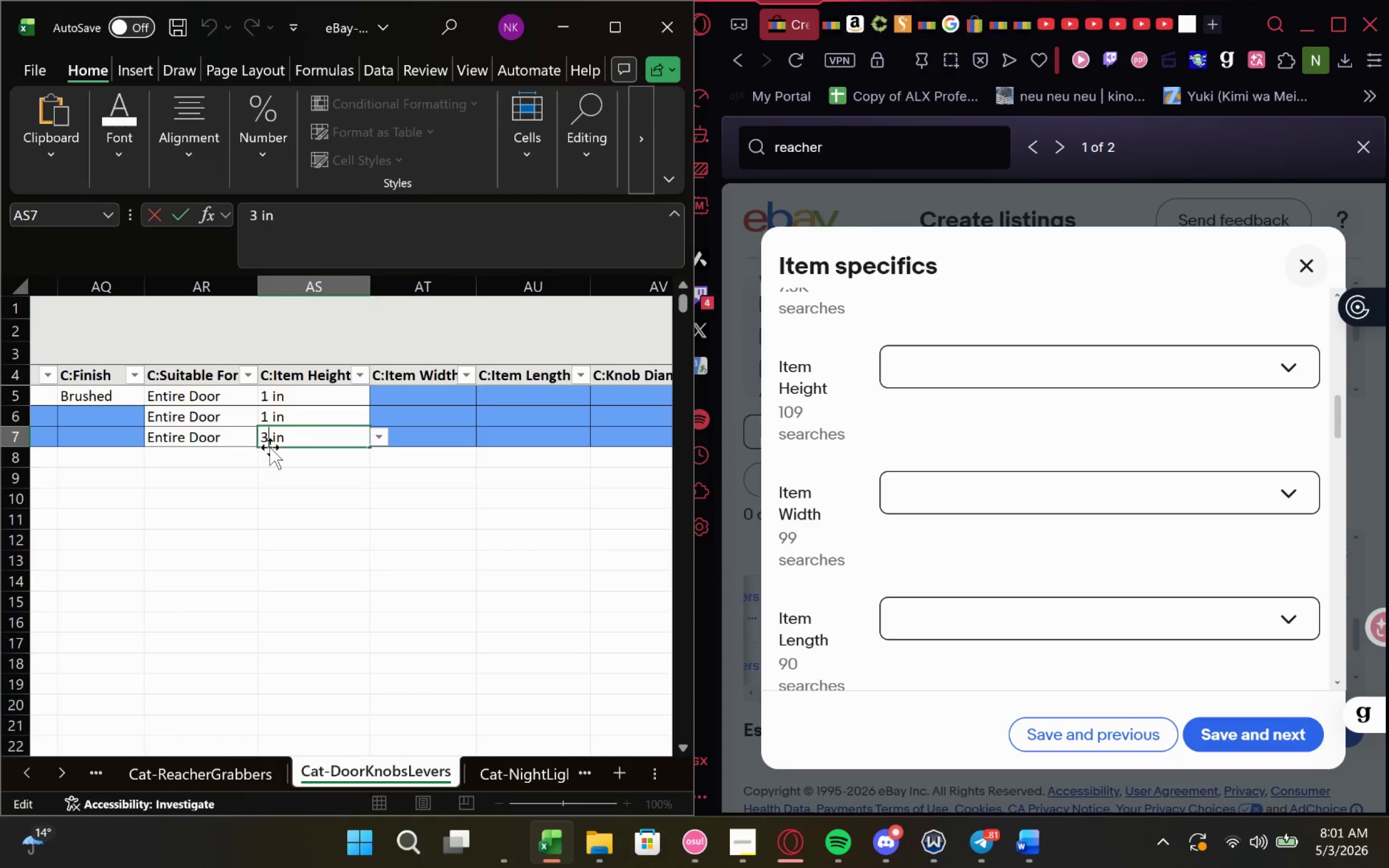 
key(Backspace)
 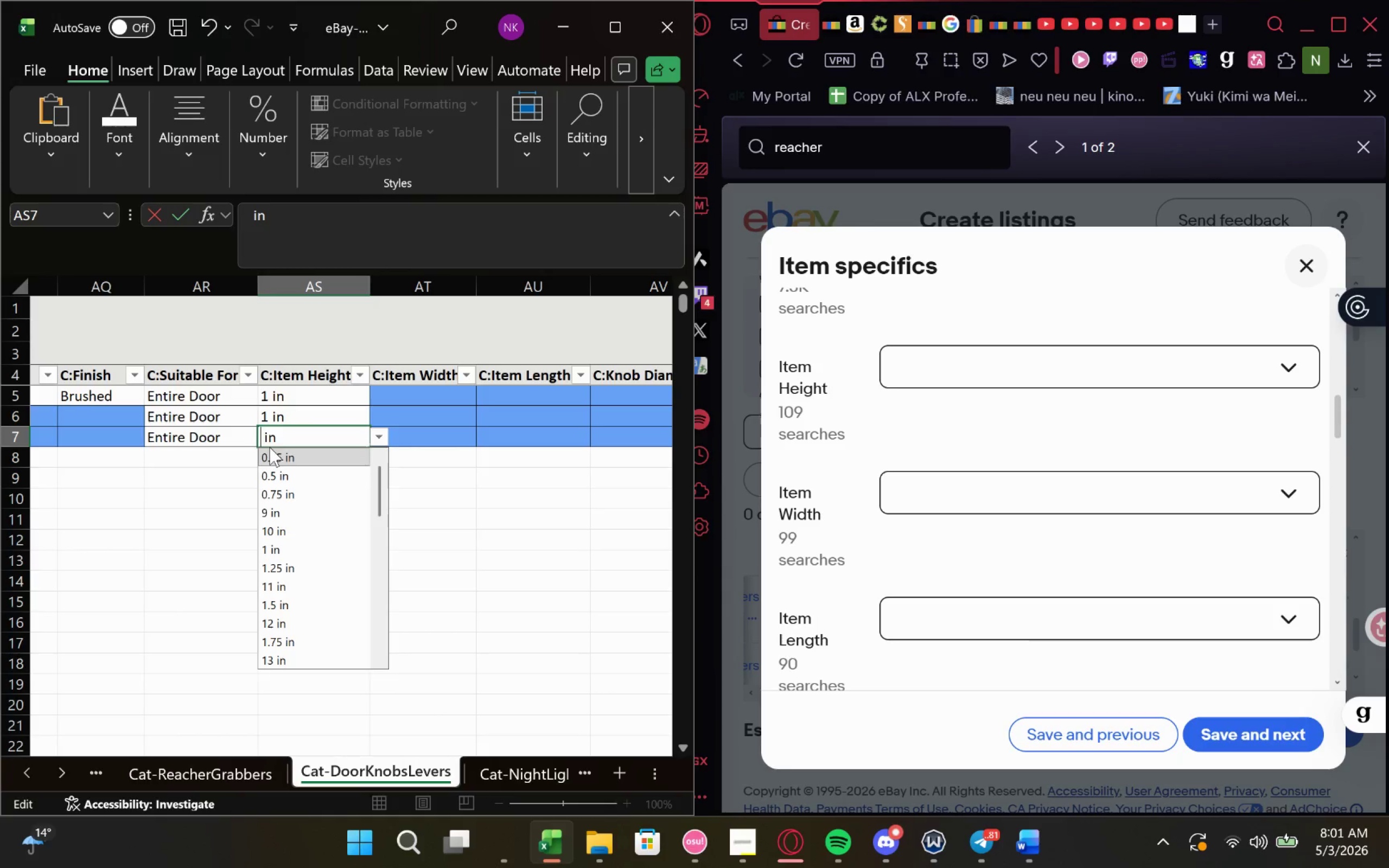 
key(1)
 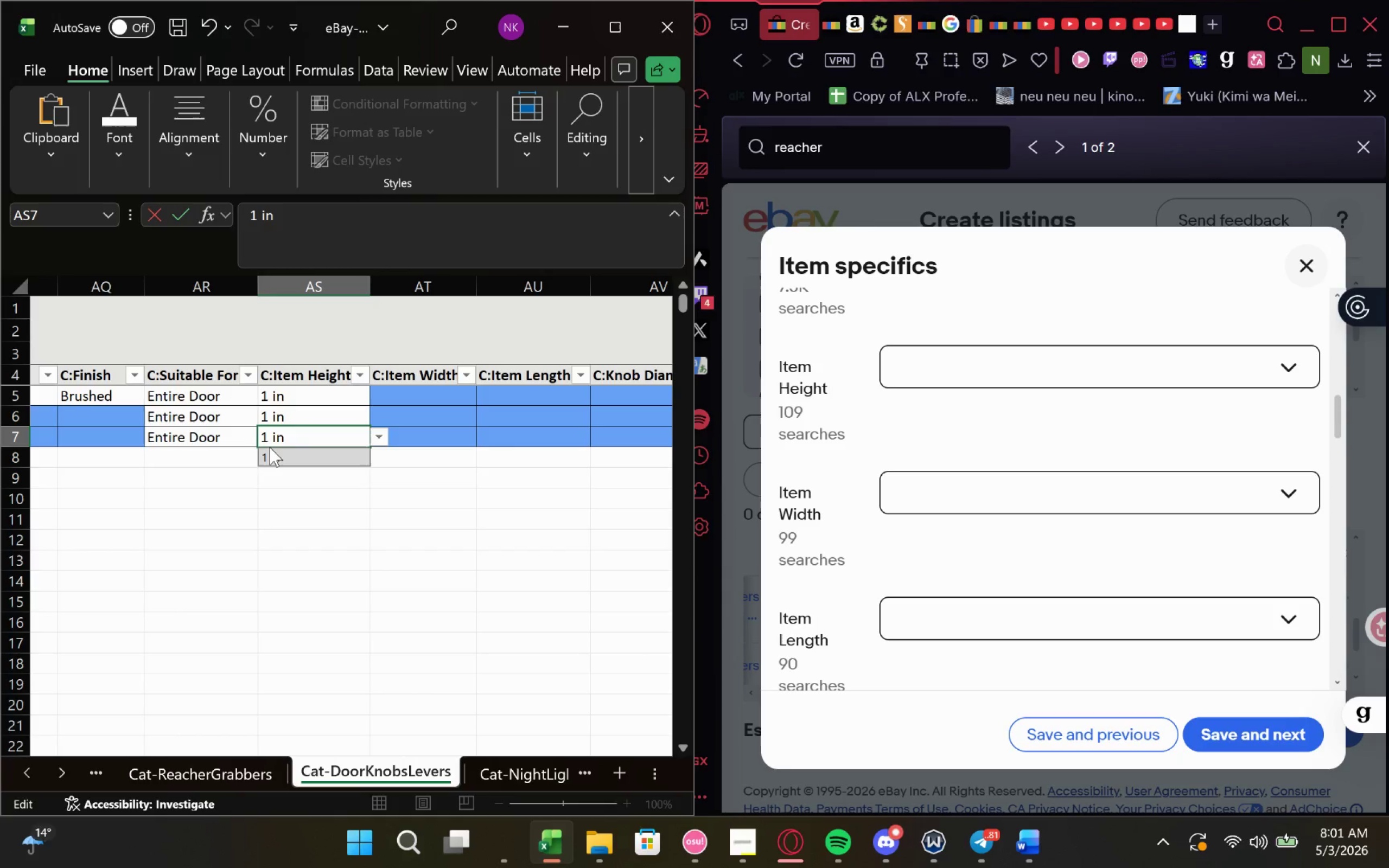 
left_click([270, 447])
 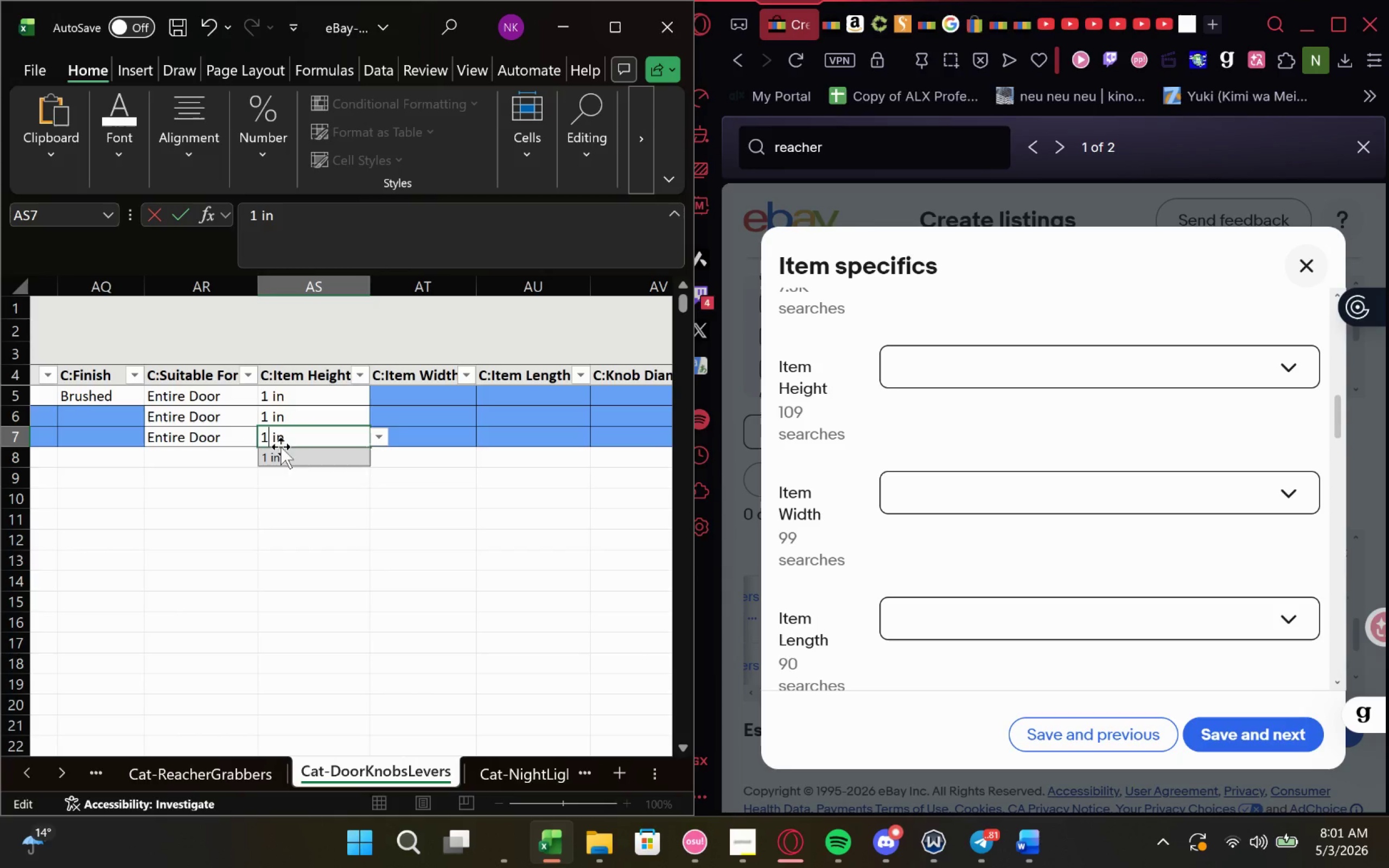 
left_click([290, 449])
 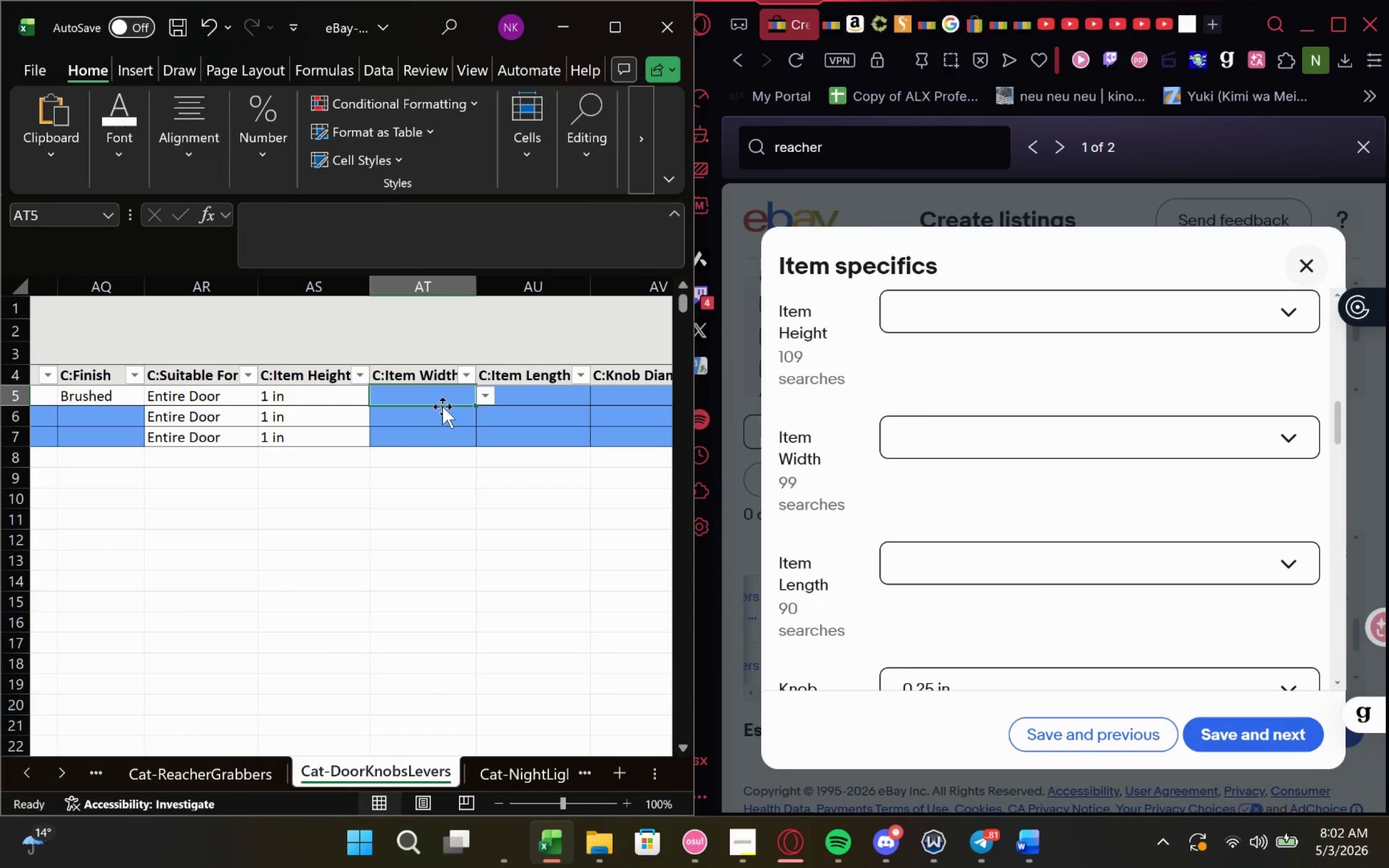 
wait(14.39)
 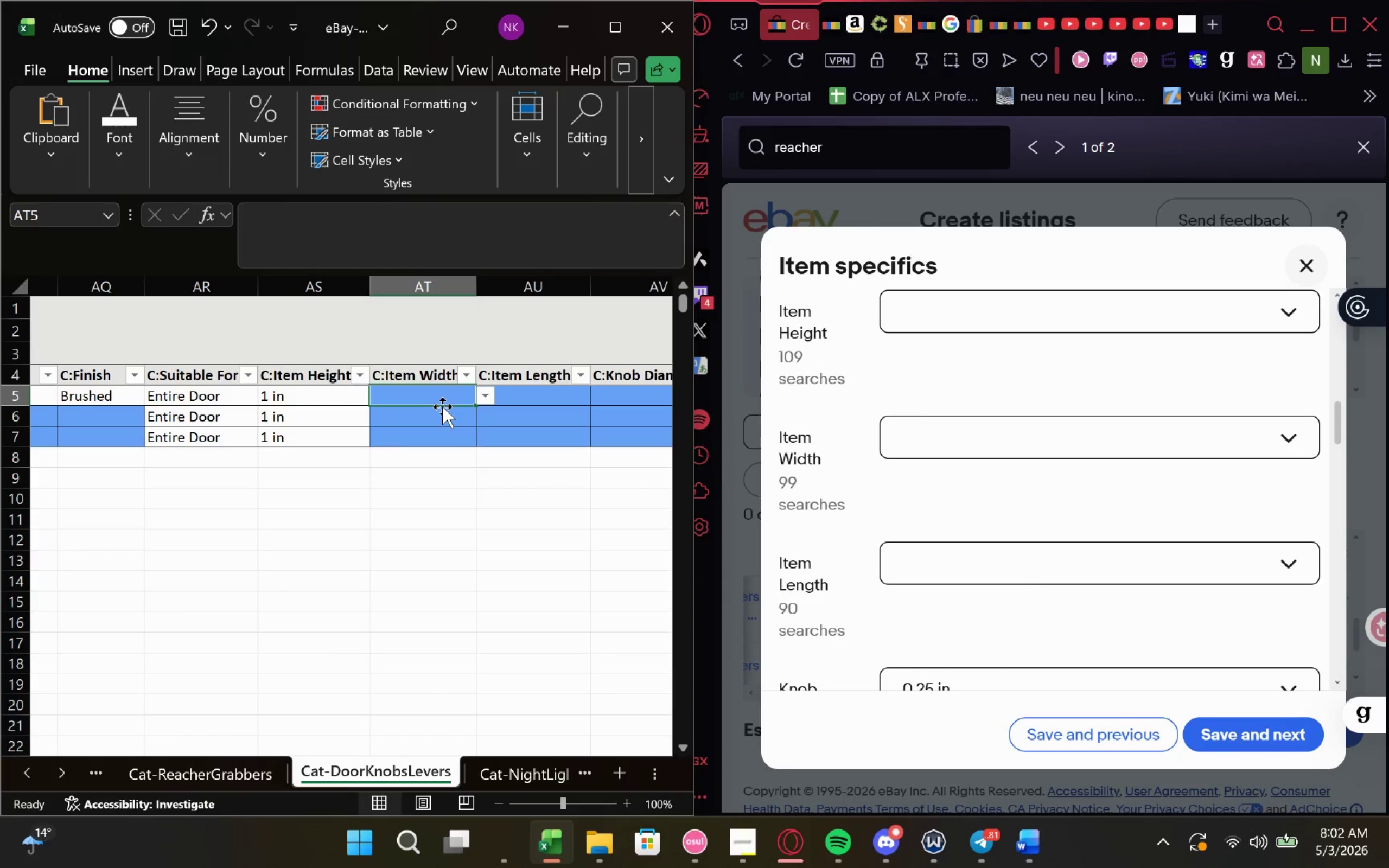 
type(7in)
 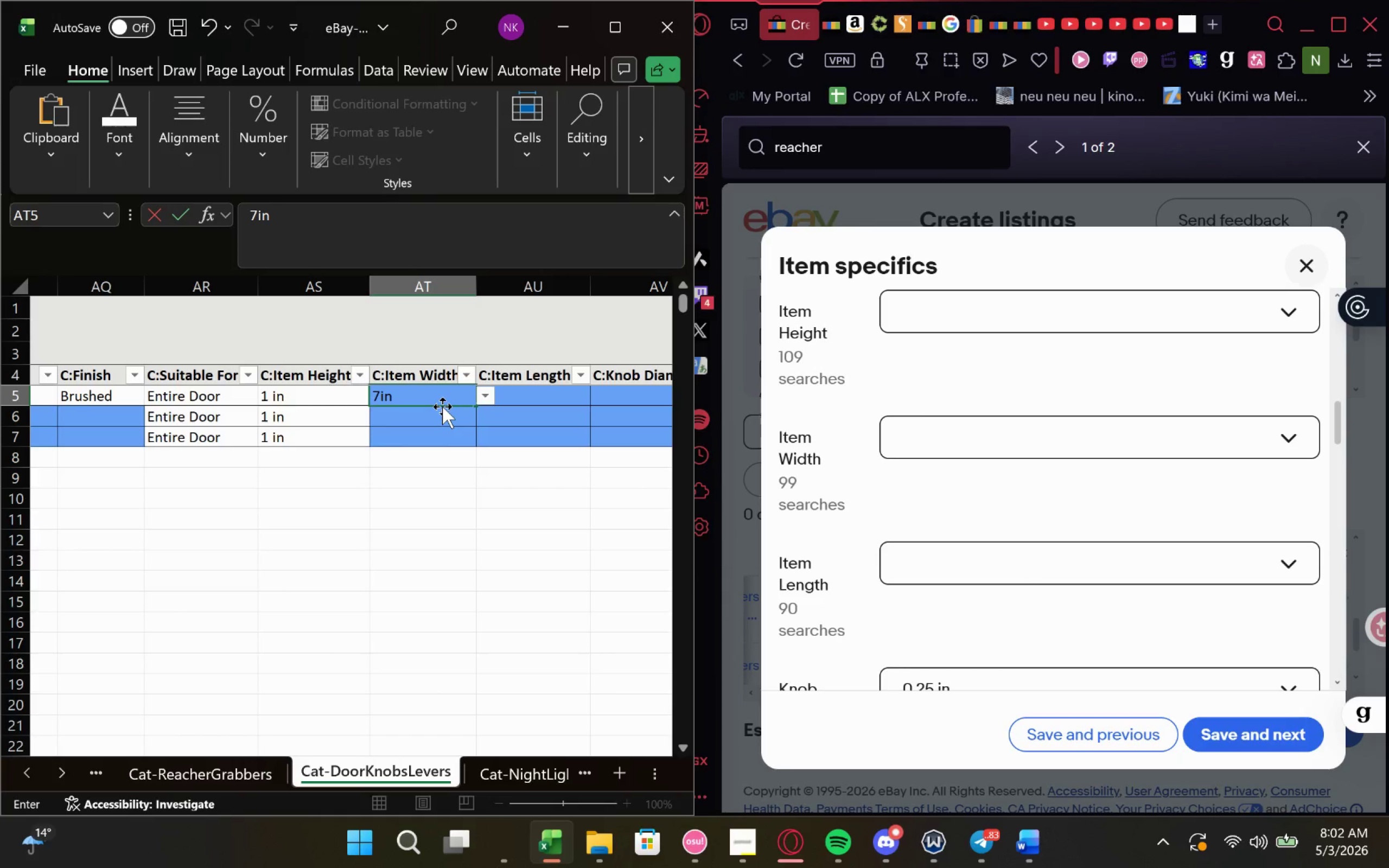 
key(ArrowLeft)
 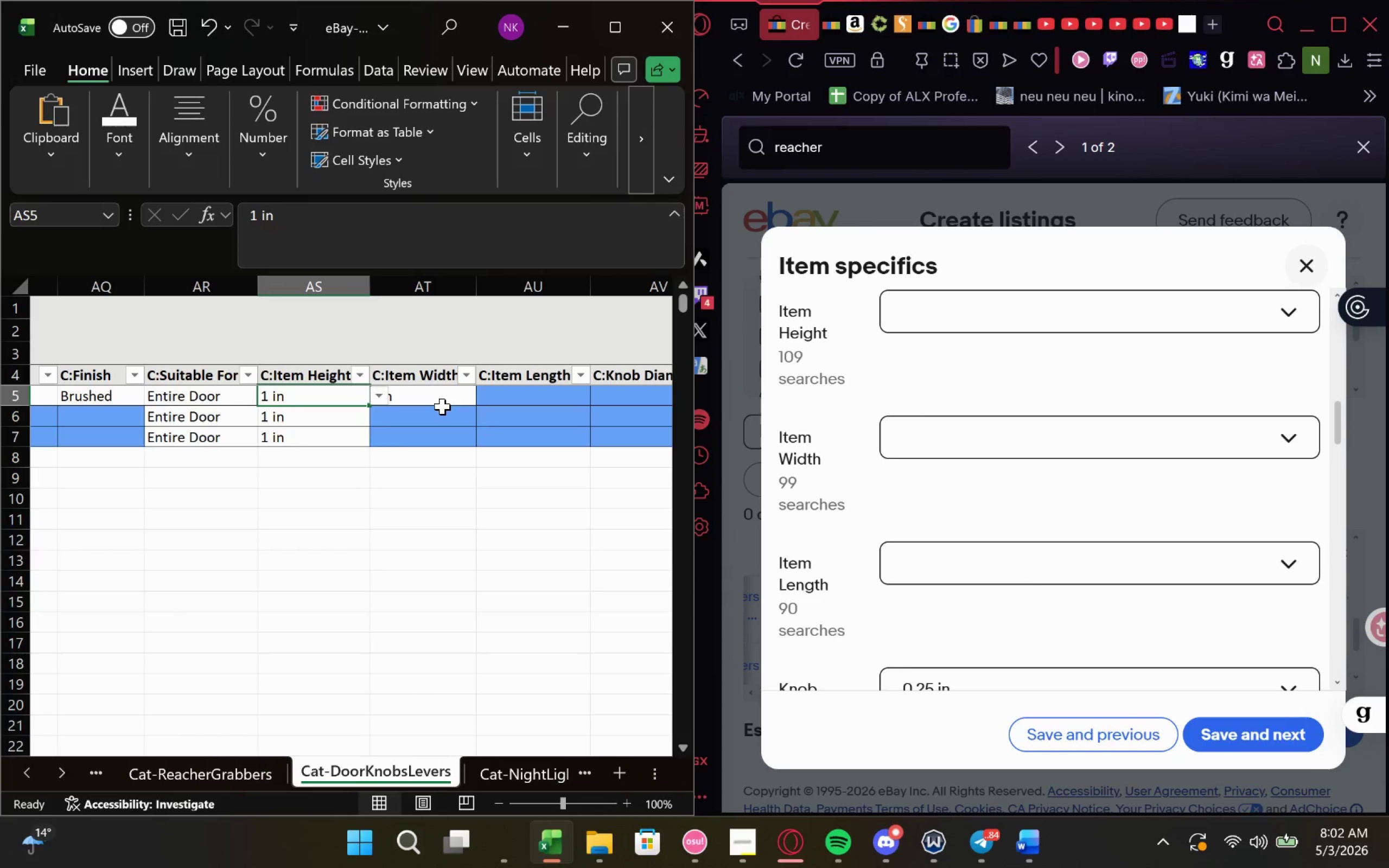 
double_click([442, 406])
 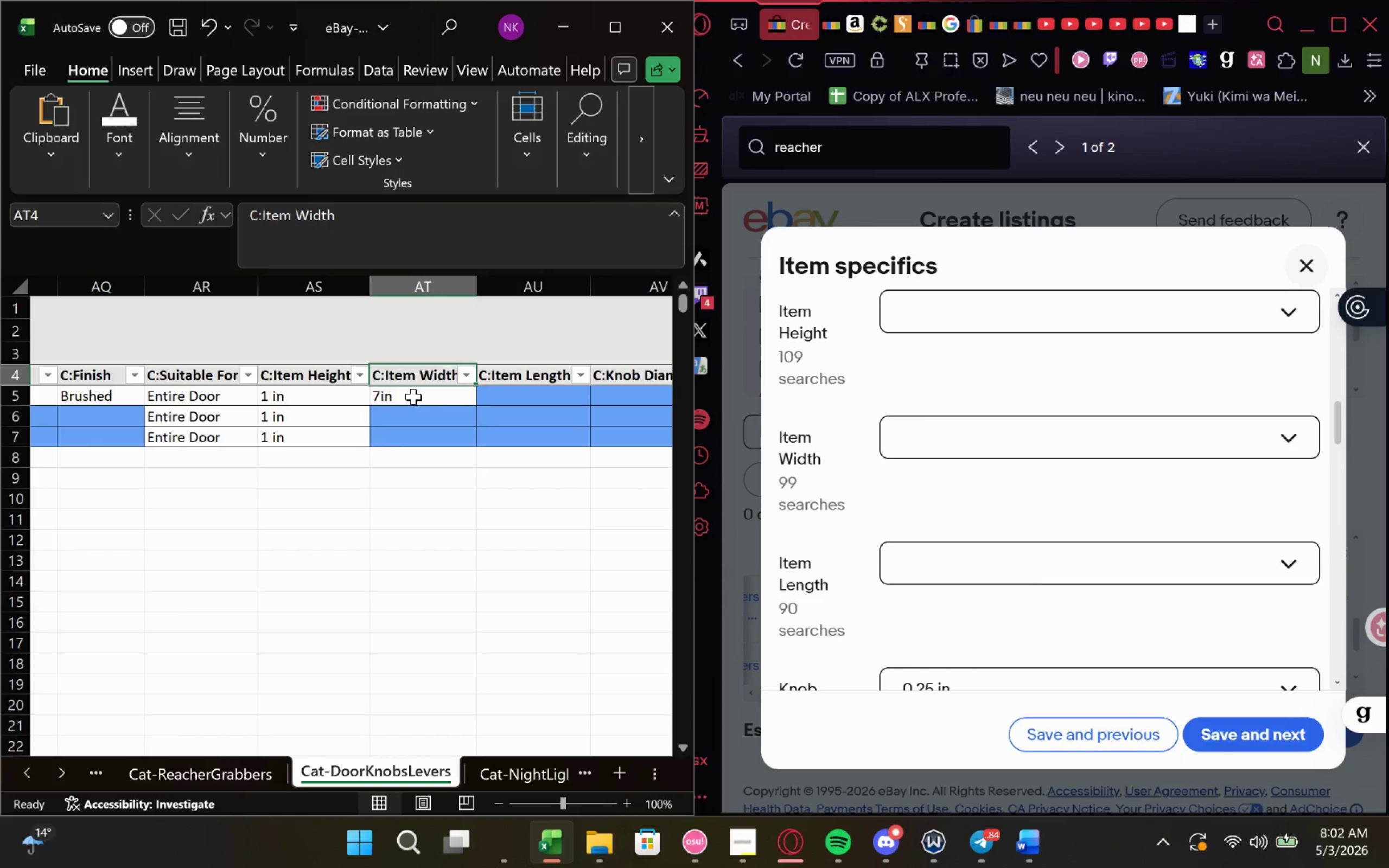 
triple_click([413, 397])
 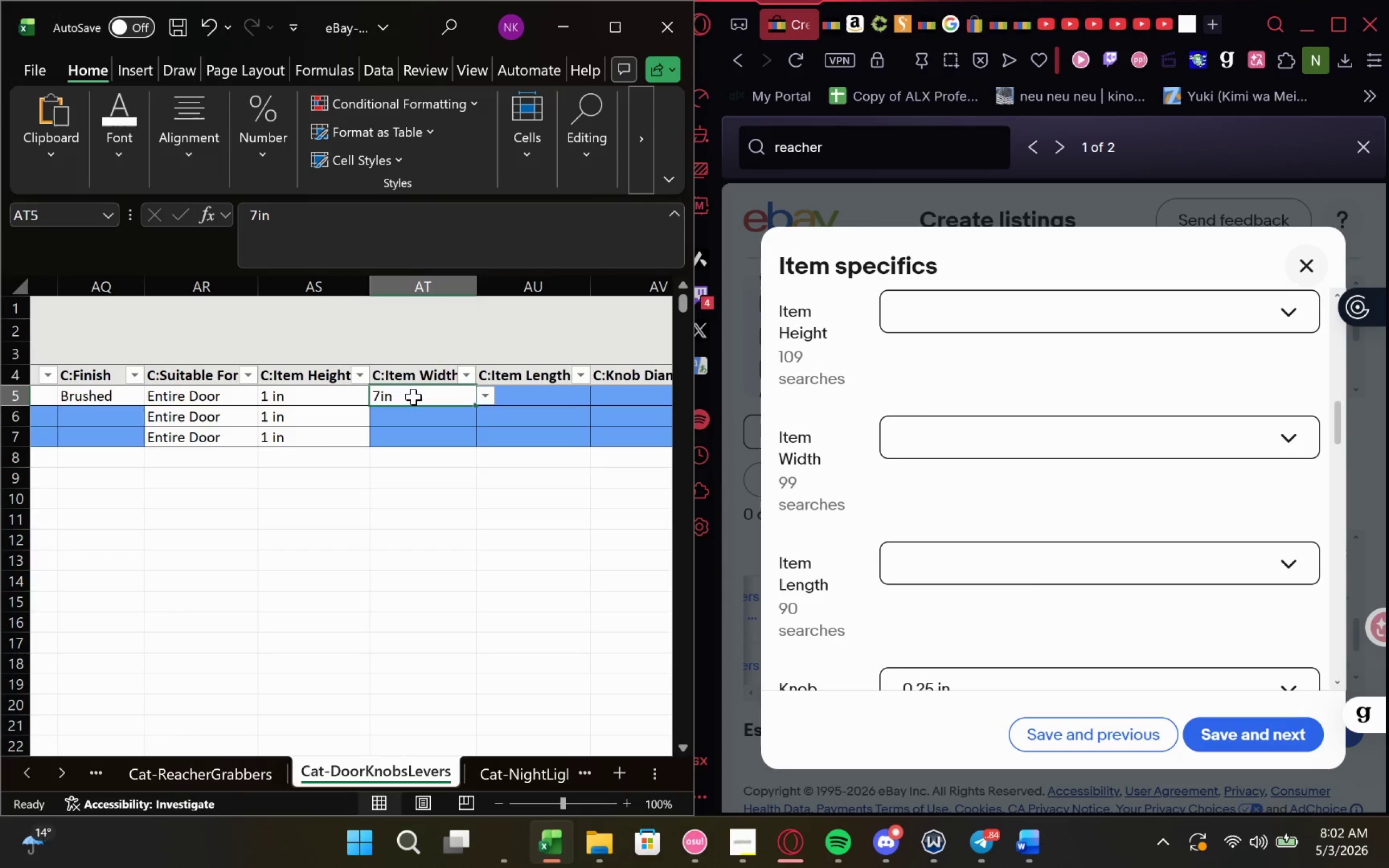 
triple_click([413, 397])
 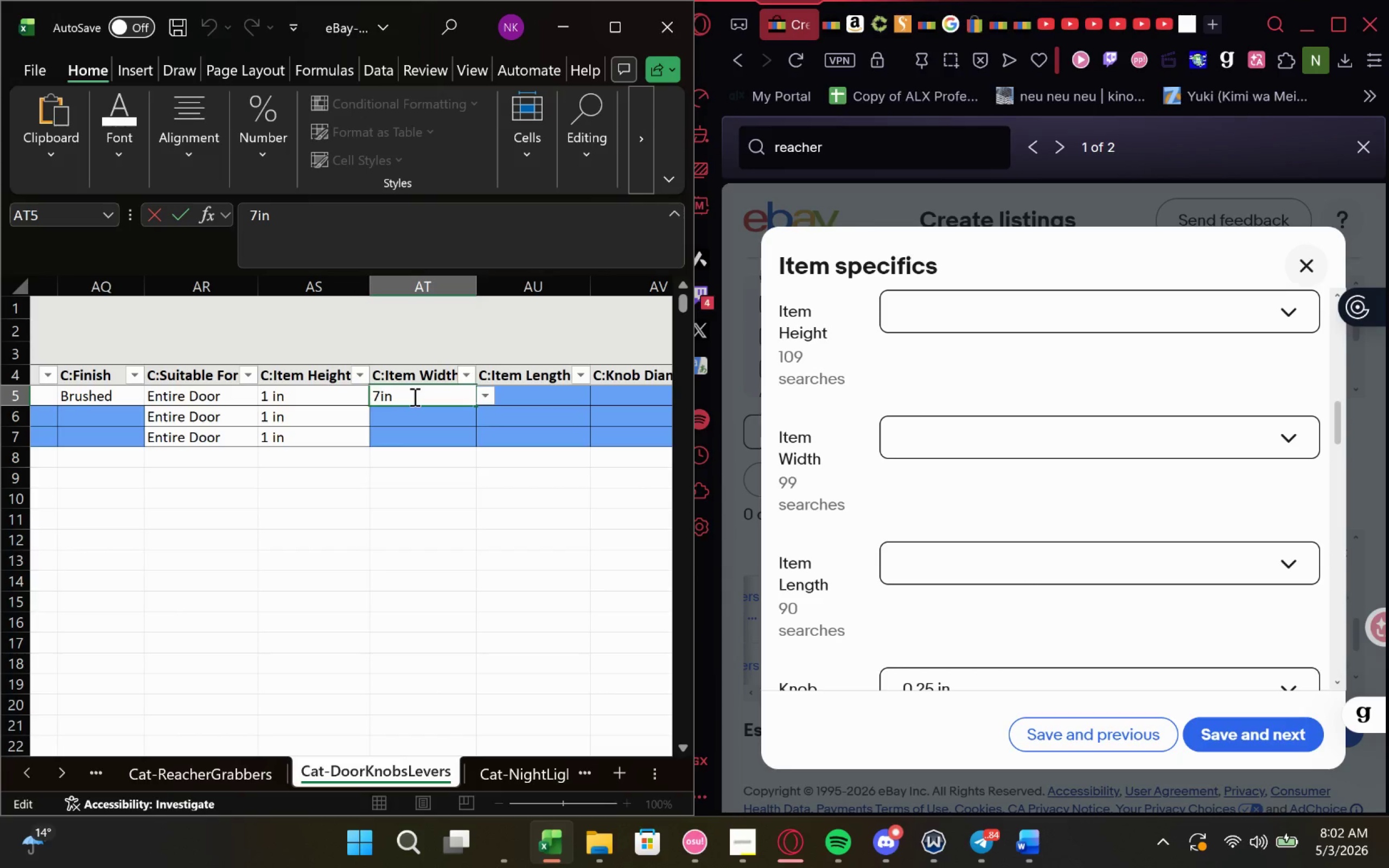 
key(Backspace)
 